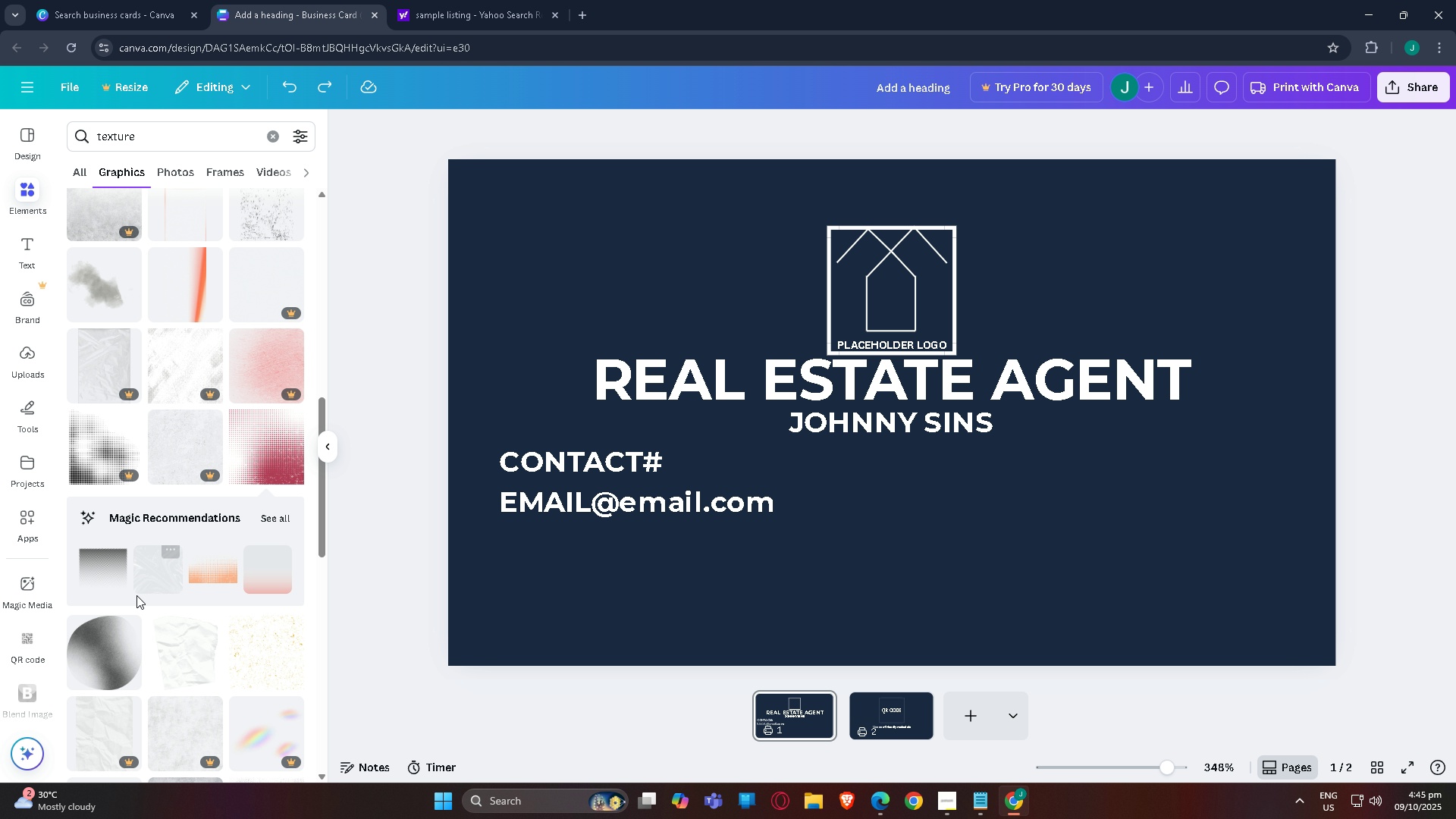 
scroll: coordinate [136, 595], scroll_direction: down, amount: 2.0
 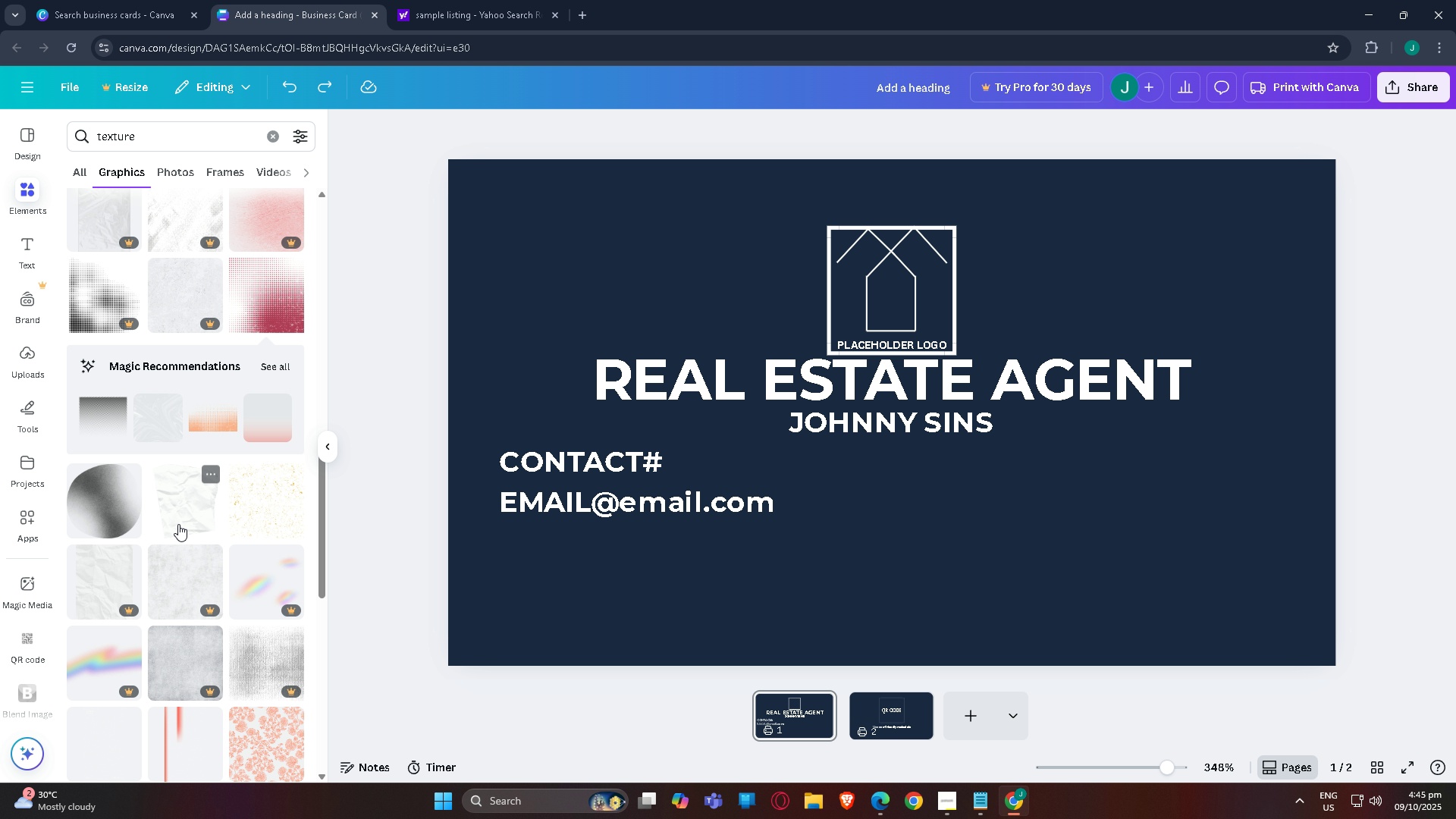 
left_click([178, 523])
 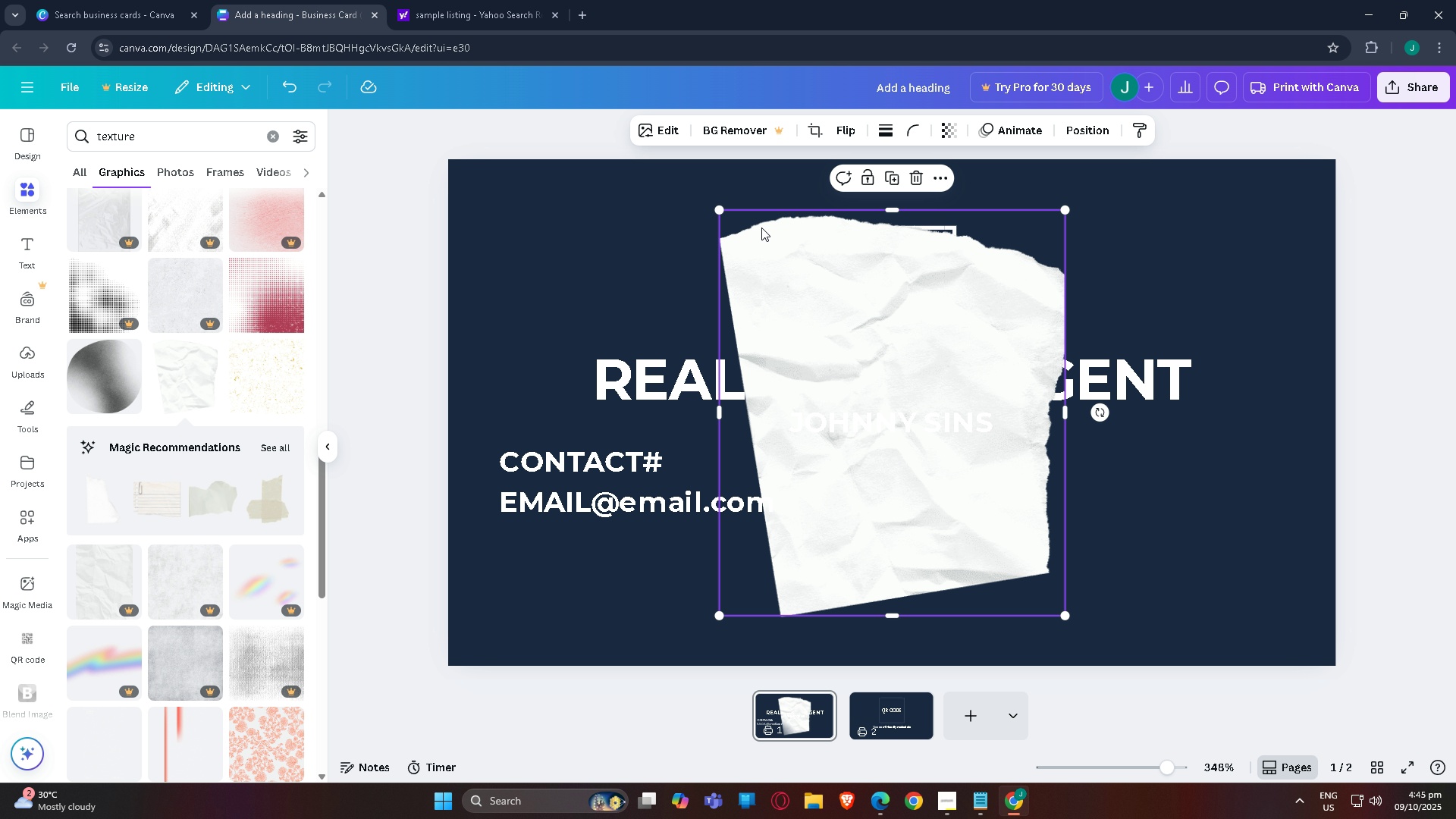 
key(Control+Z)
 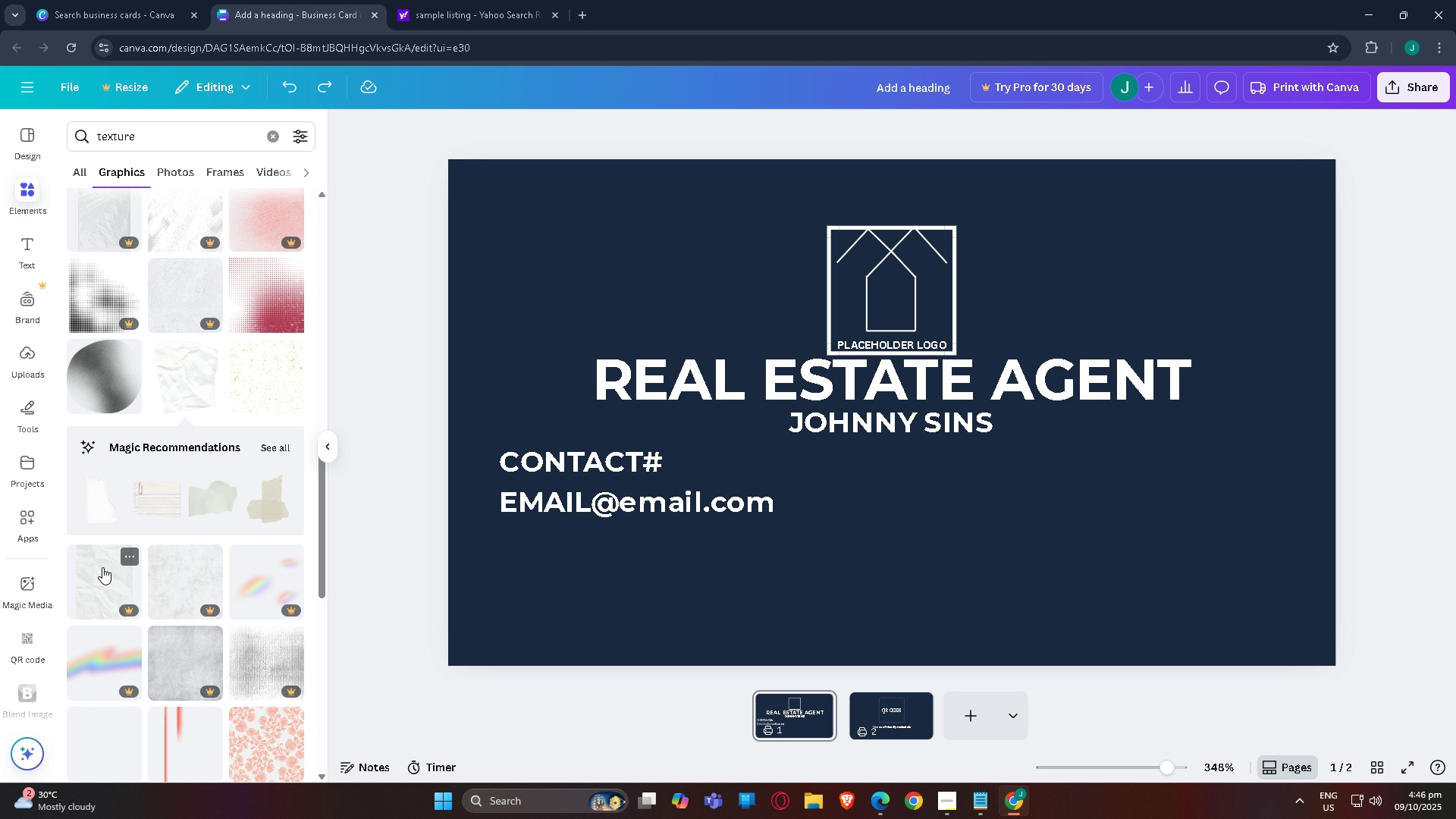 
scroll: coordinate [168, 481], scroll_direction: down, amount: 15.0
 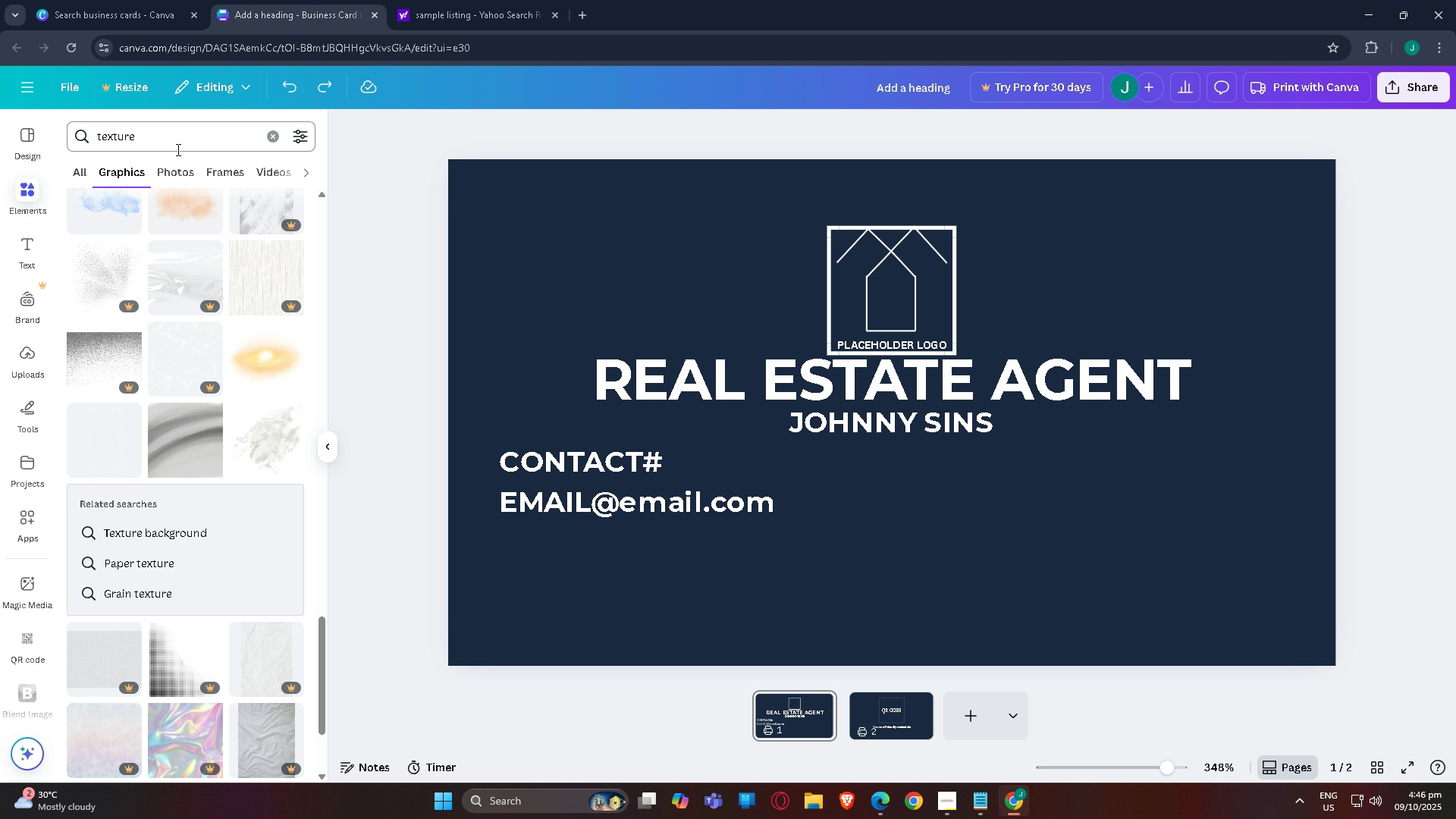 
left_click_drag(start_coordinate=[177, 146], to_coordinate=[0, 111])
 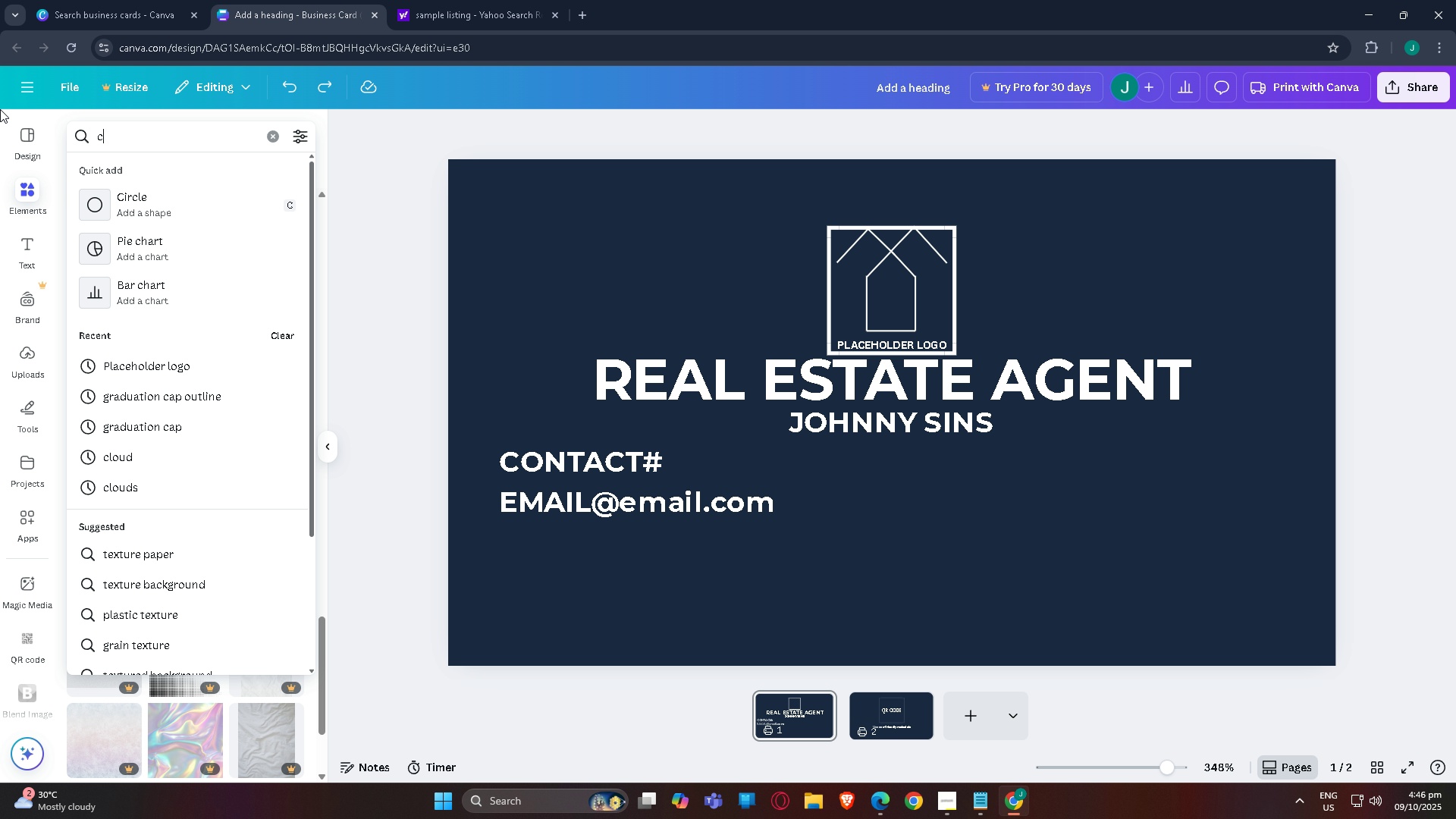 
type(cloud)
 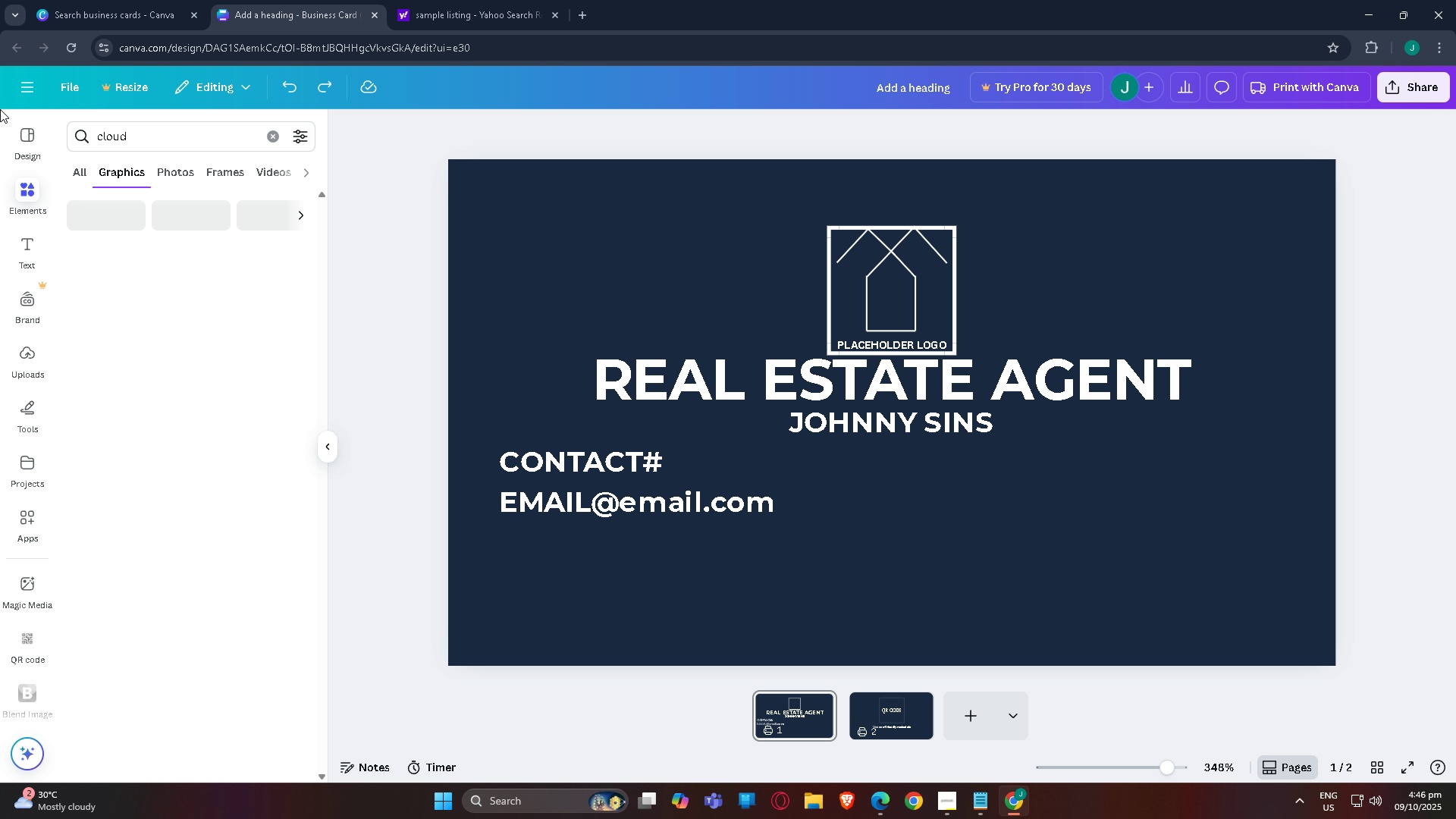 
key(Enter)
 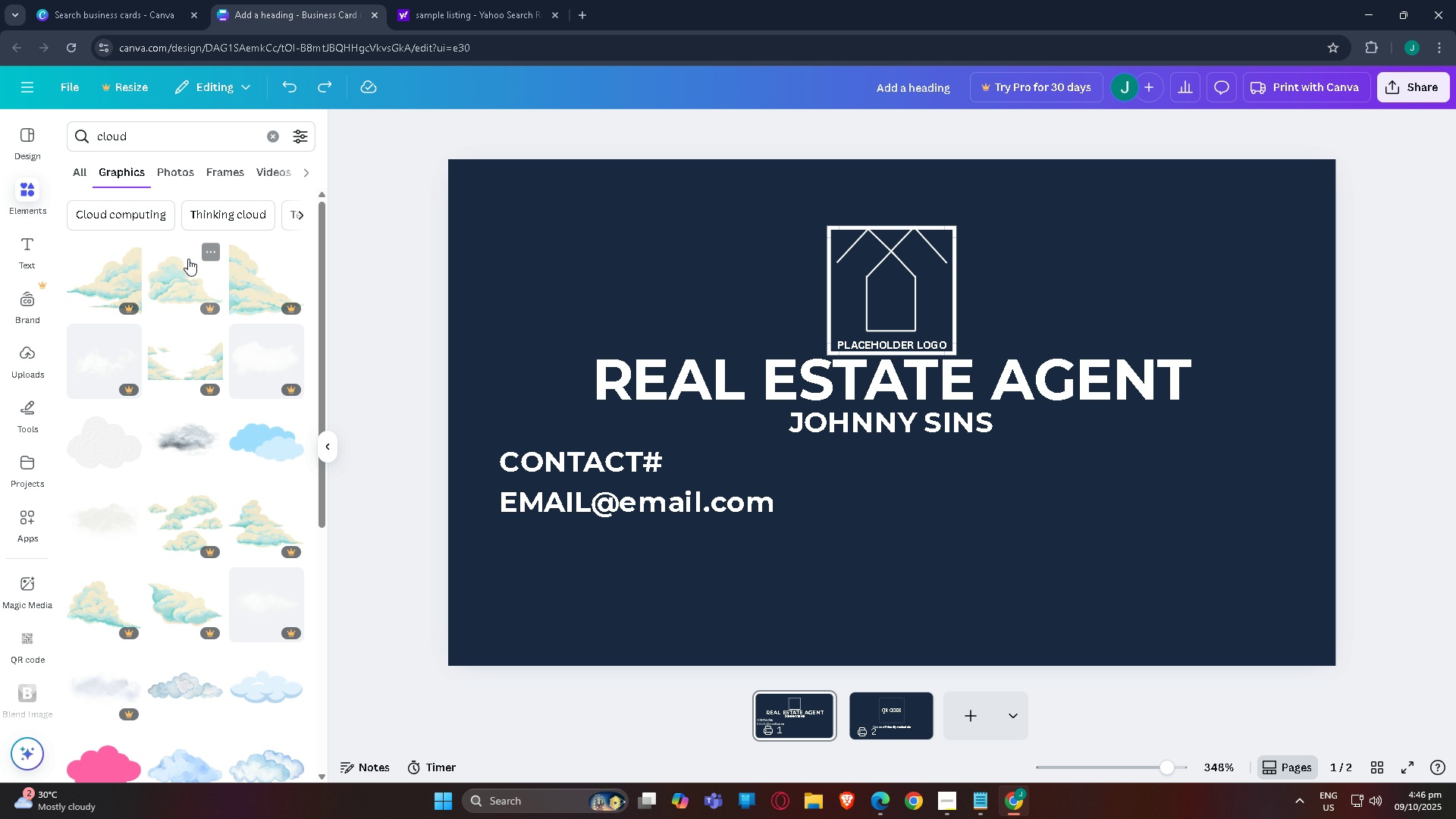 
scroll: coordinate [187, 274], scroll_direction: down, amount: 3.0
 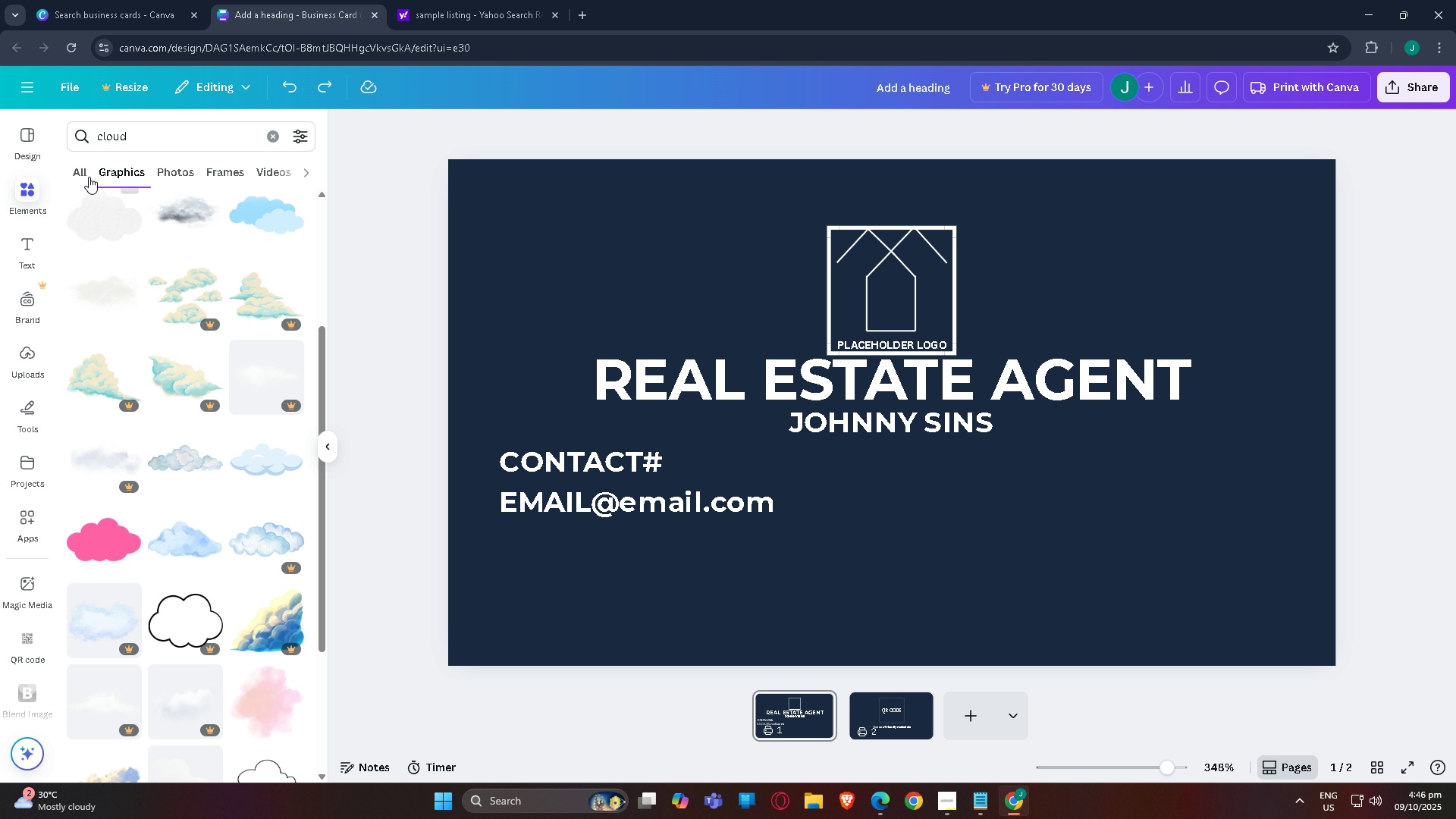 
left_click([80, 169])
 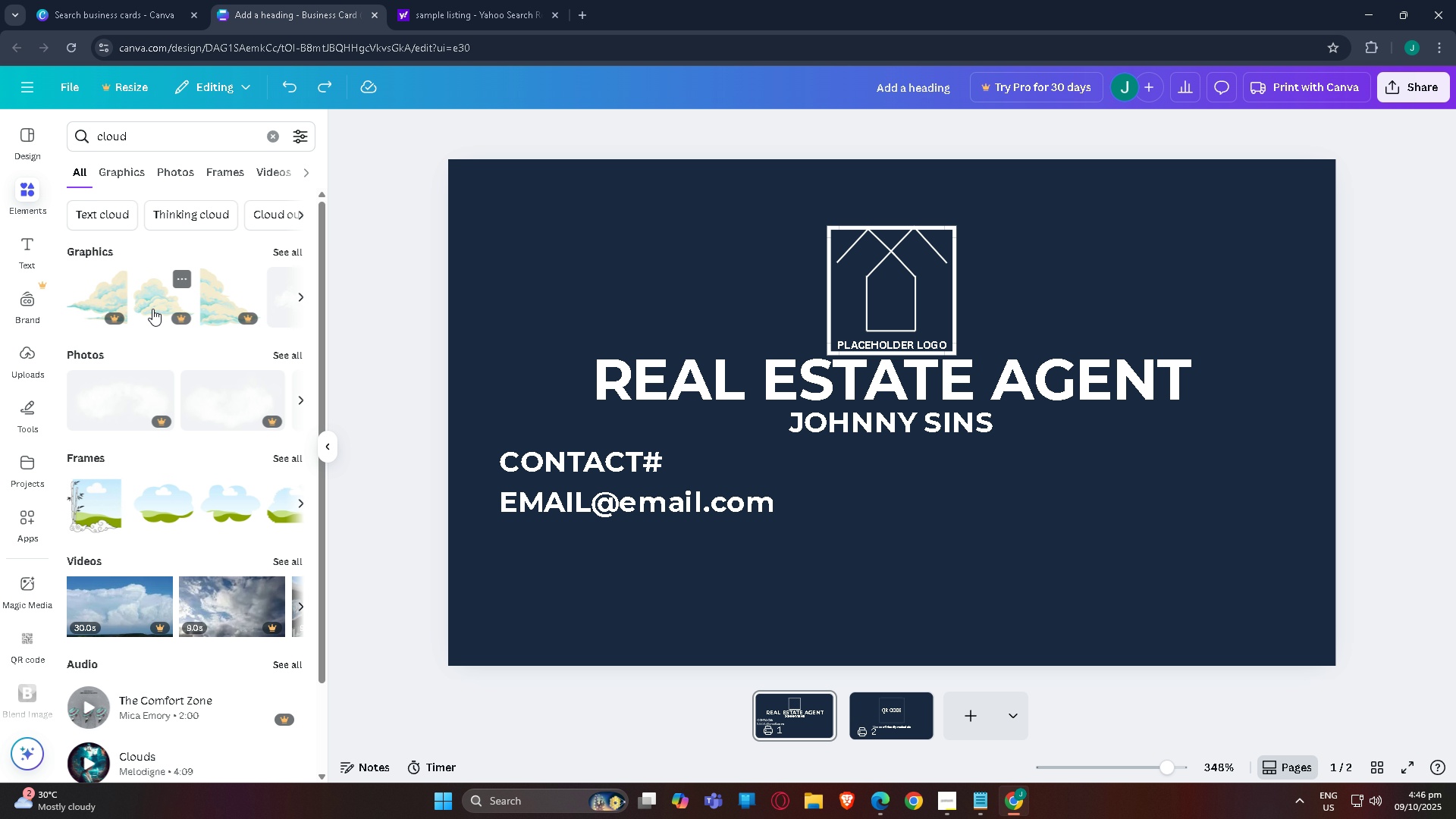 
scroll: coordinate [136, 331], scroll_direction: down, amount: 1.0
 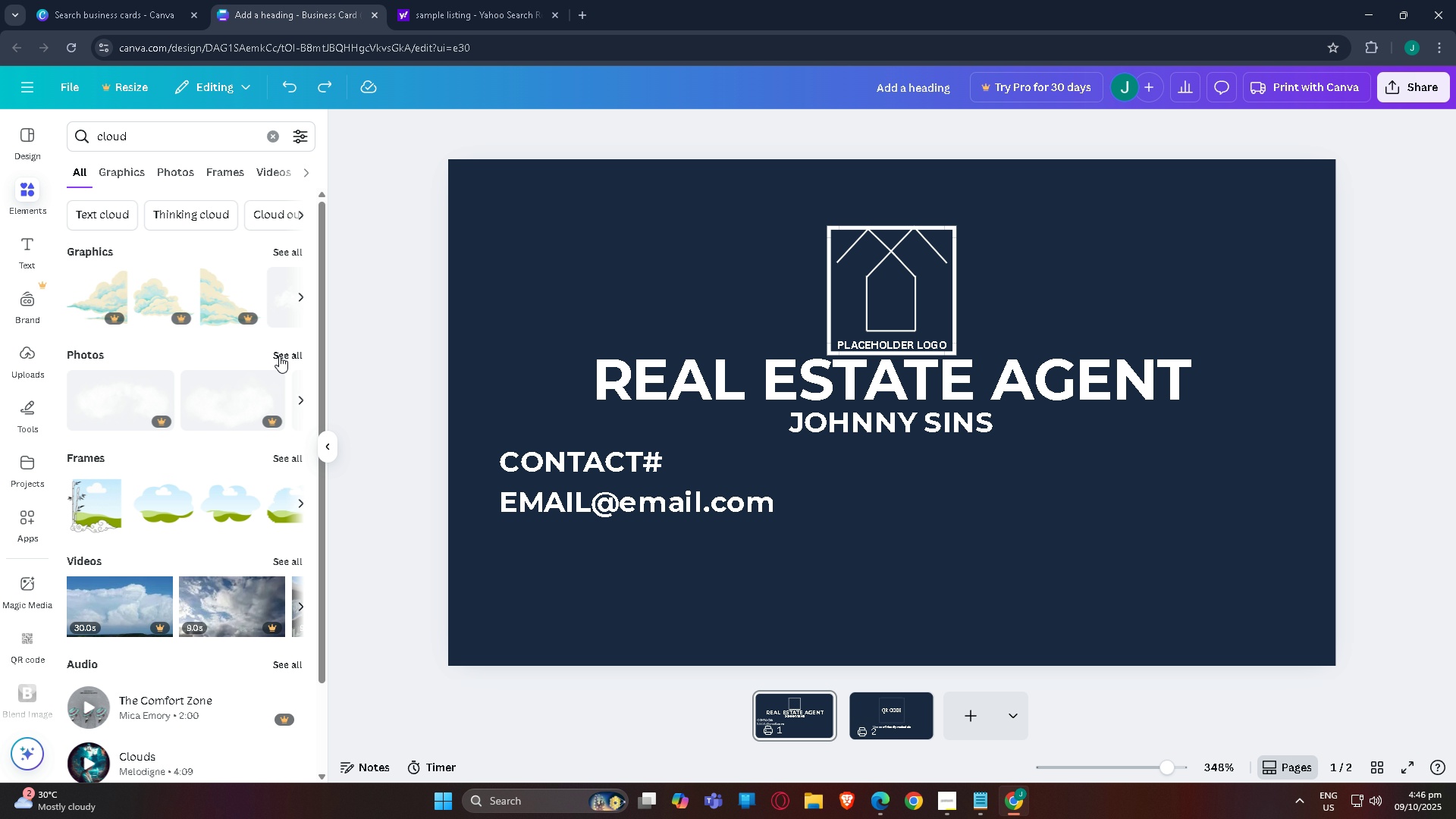 
left_click([279, 356])
 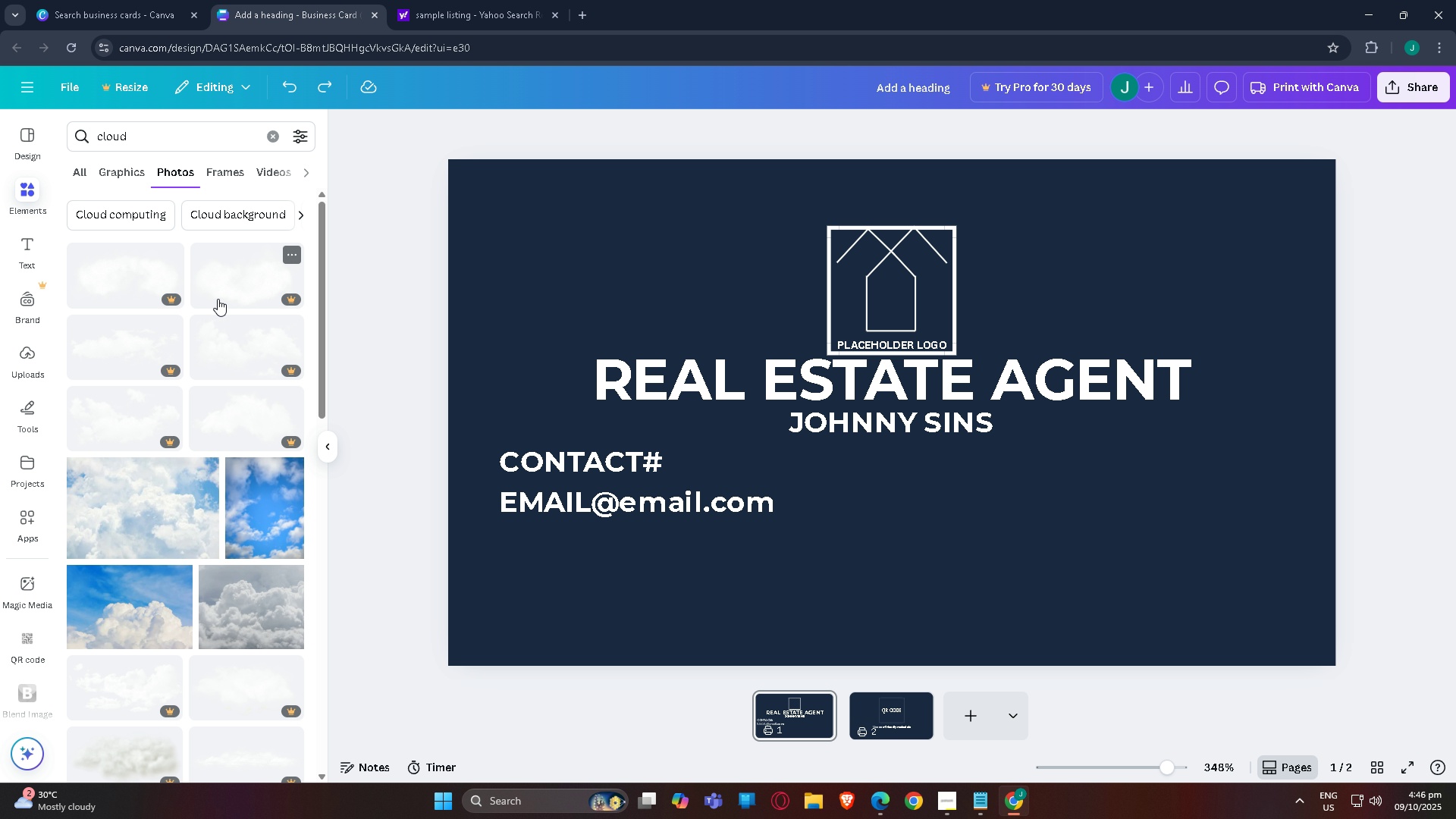 
scroll: coordinate [225, 360], scroll_direction: down, amount: 9.0
 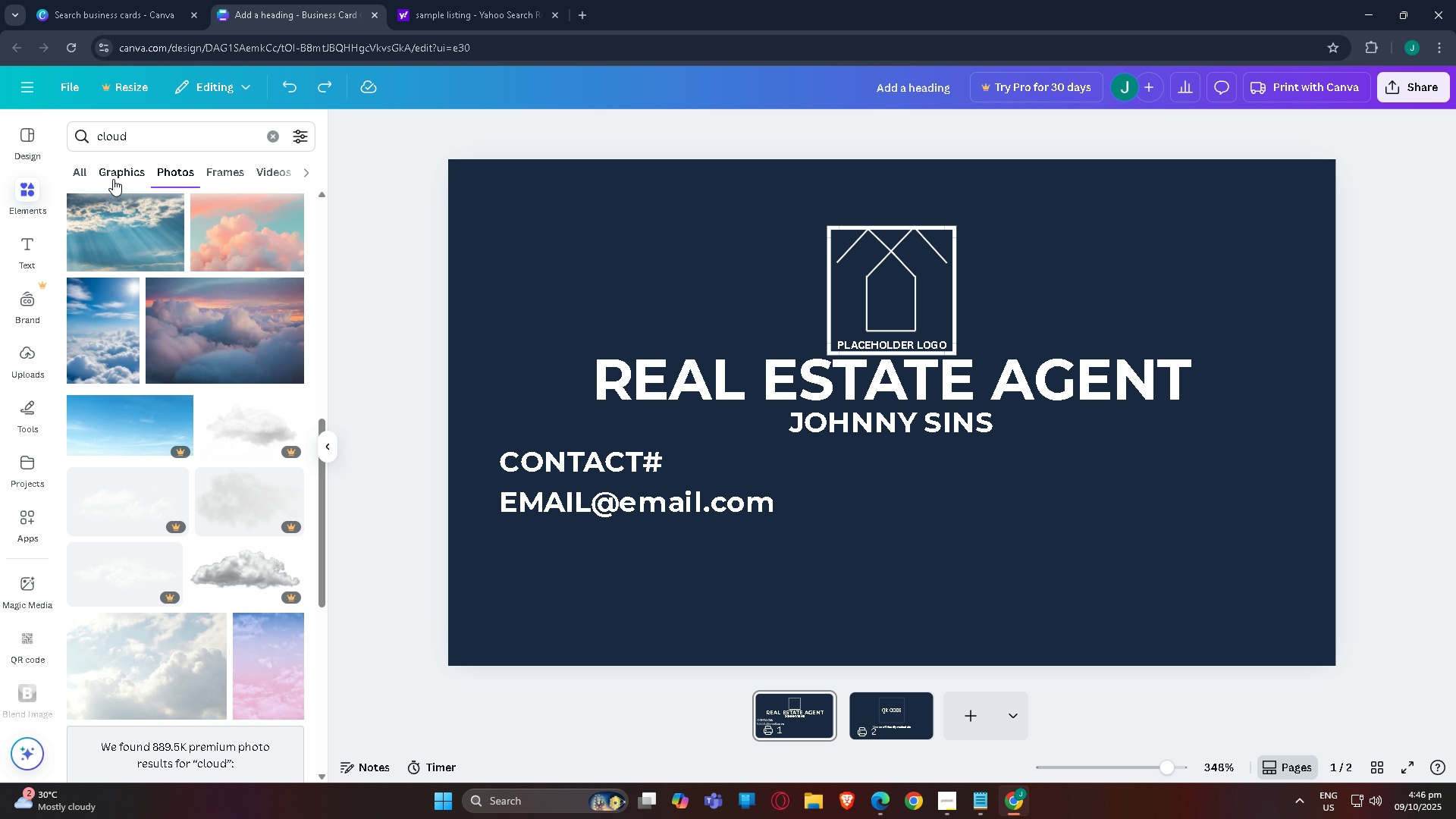 
left_click([122, 177])
 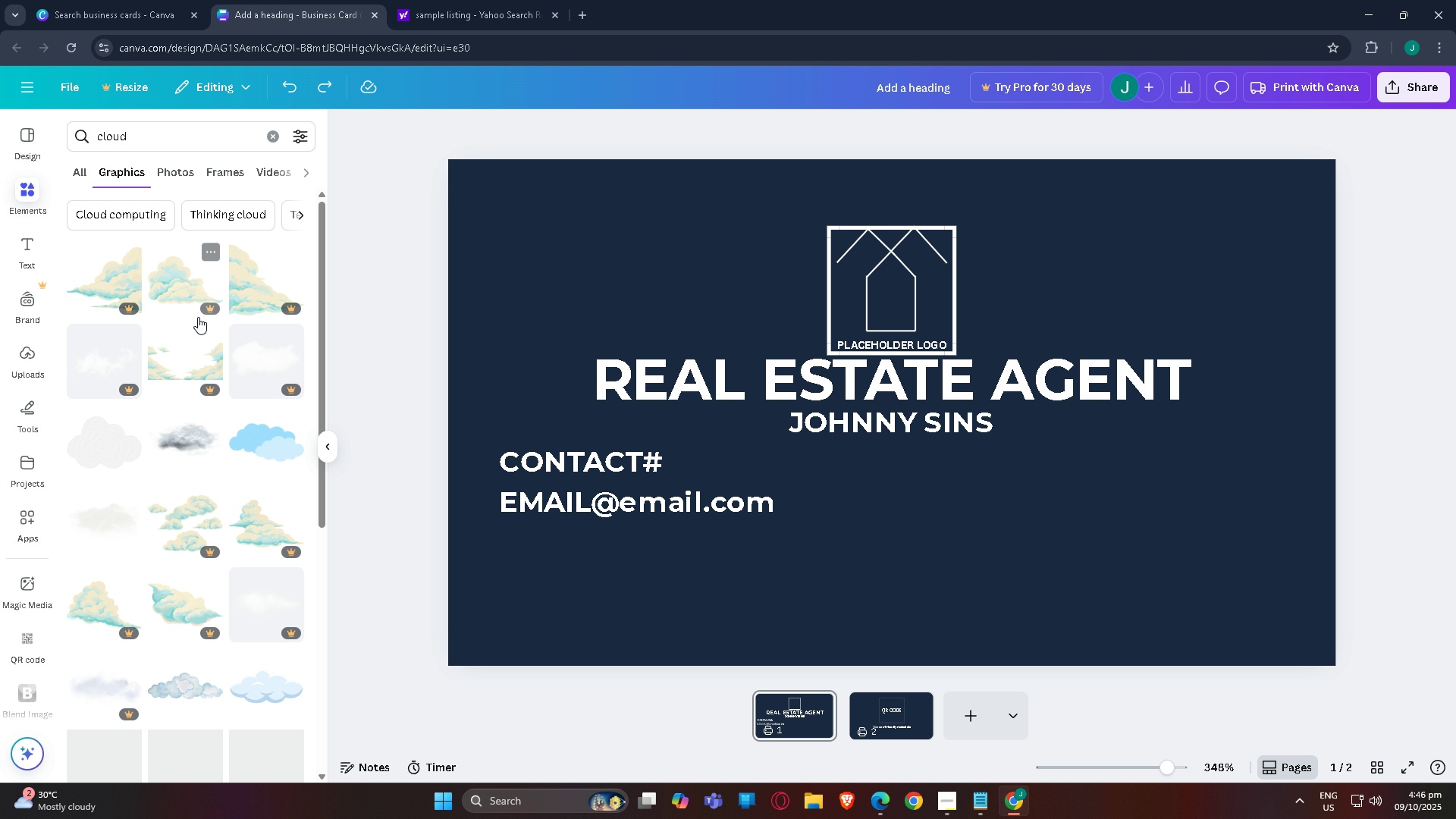 
scroll: coordinate [199, 306], scroll_direction: down, amount: 22.0
 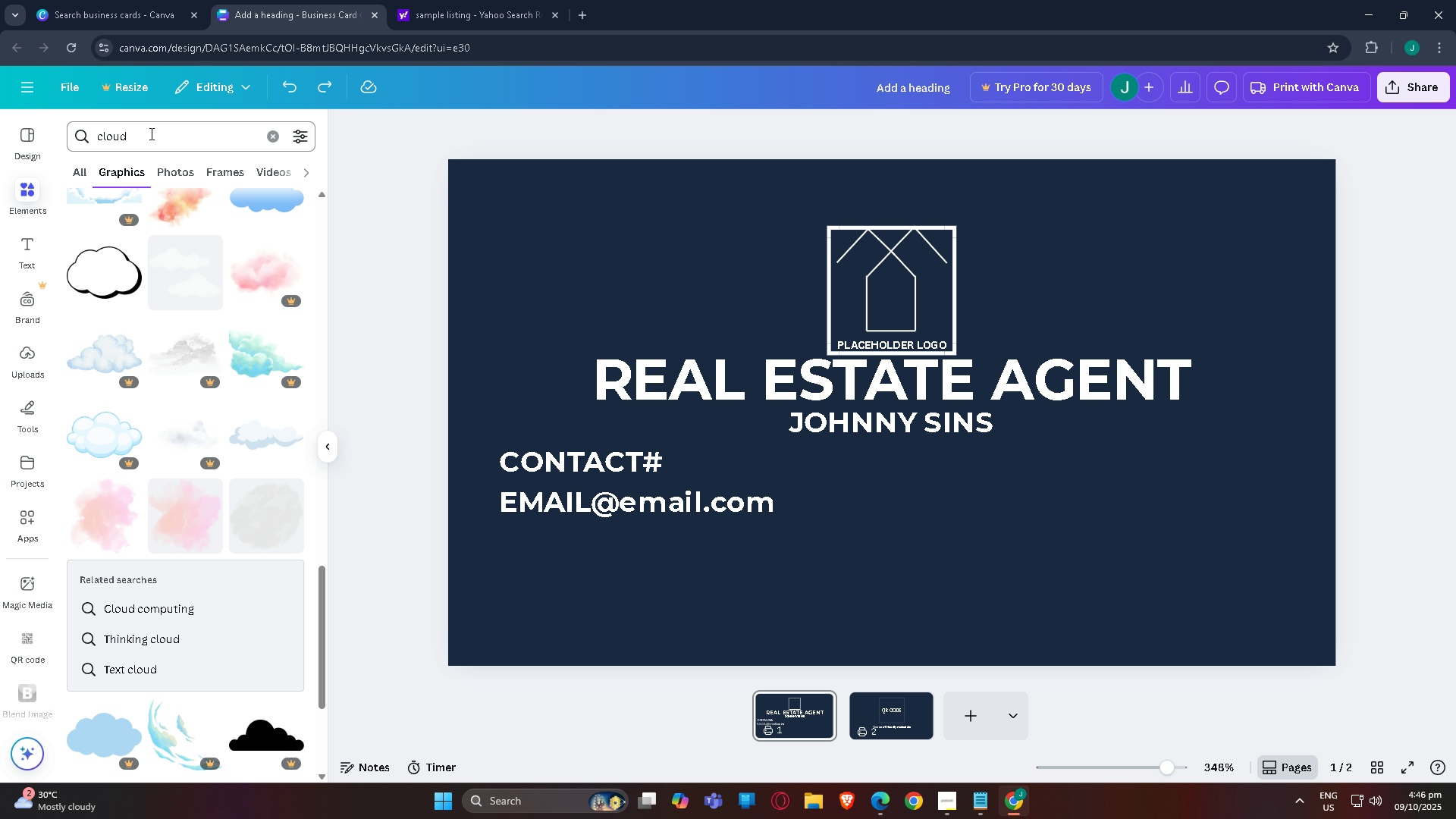 
left_click([150, 134])
 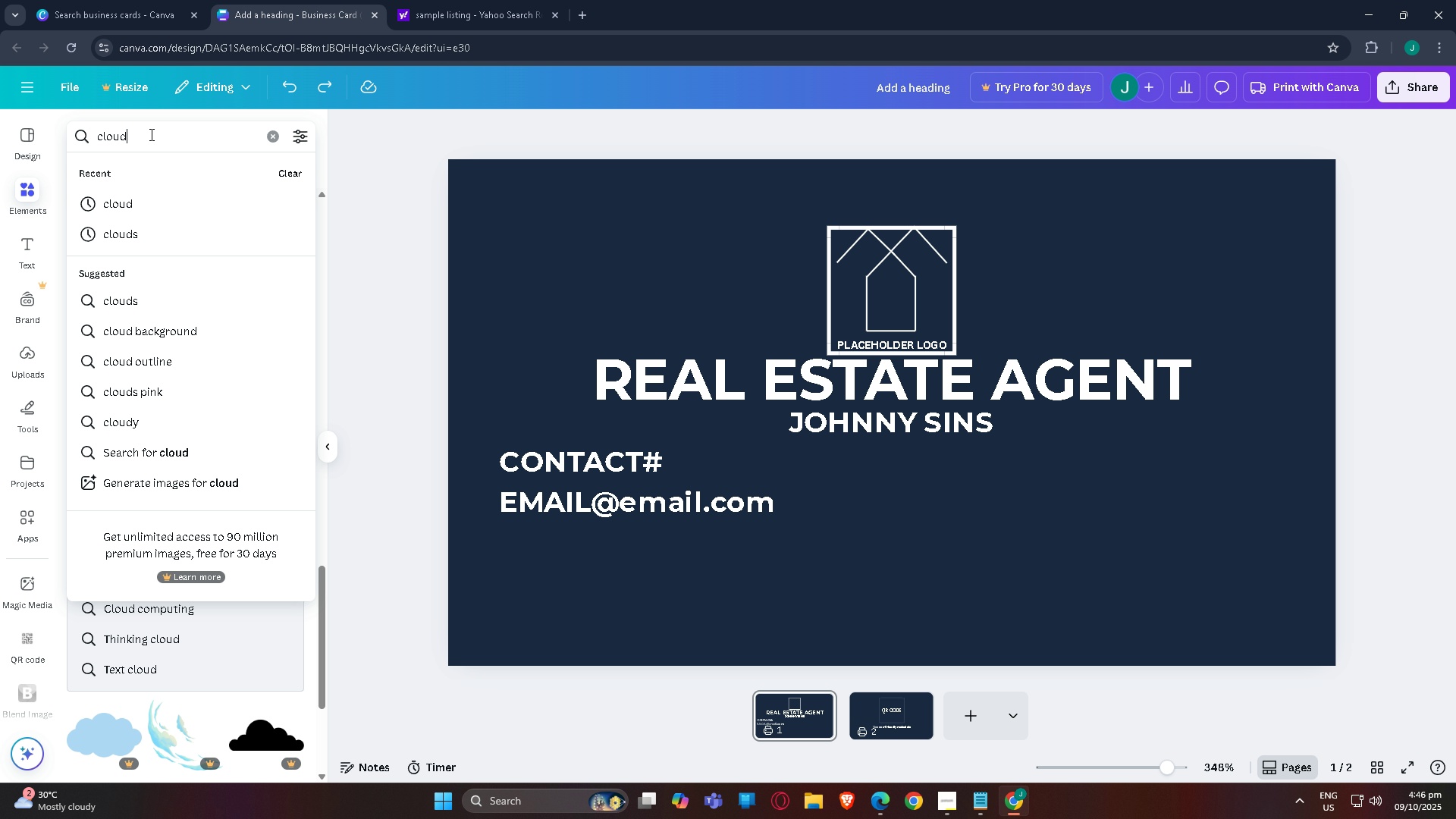 
type( texture)
 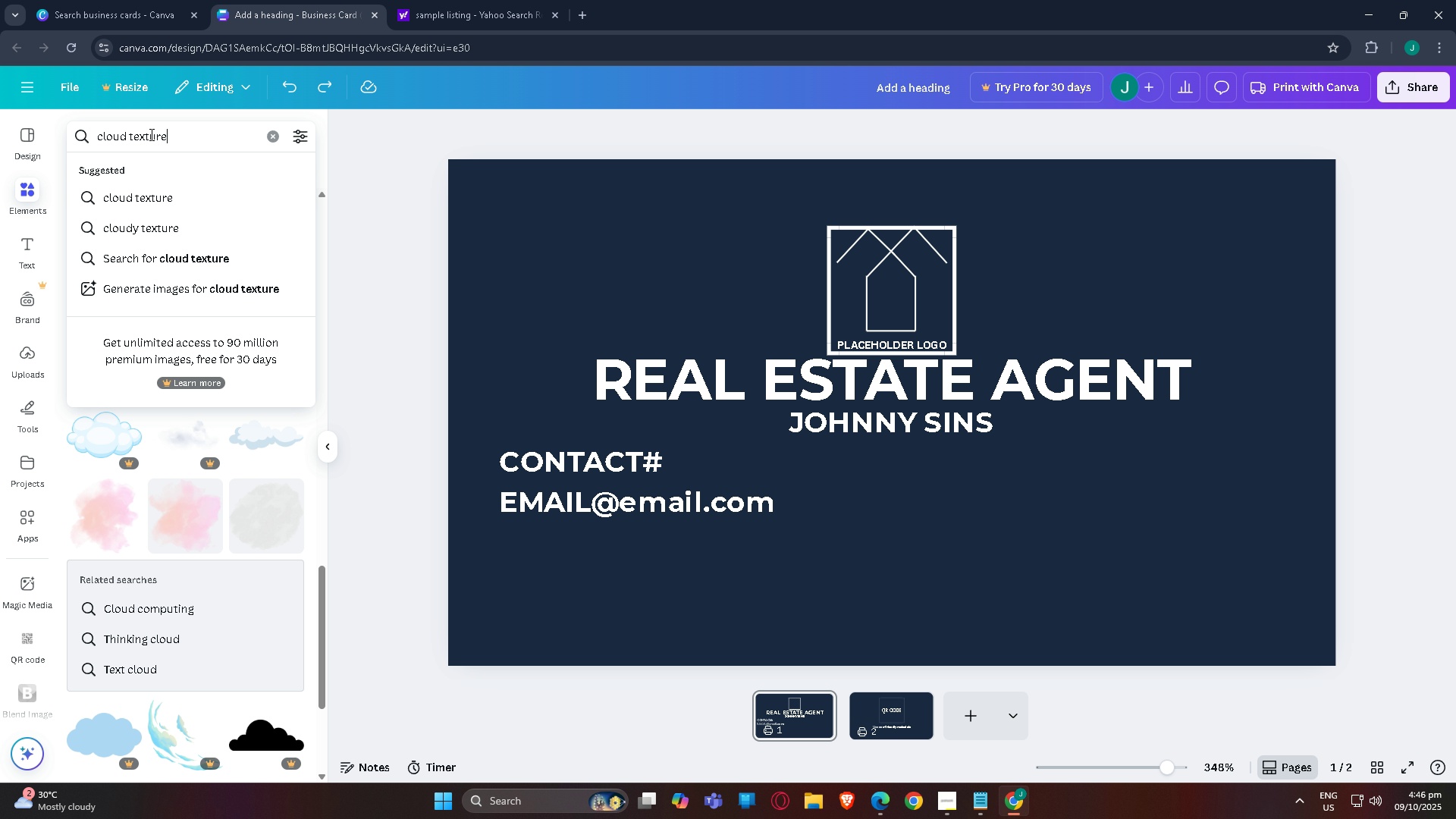 
key(Enter)
 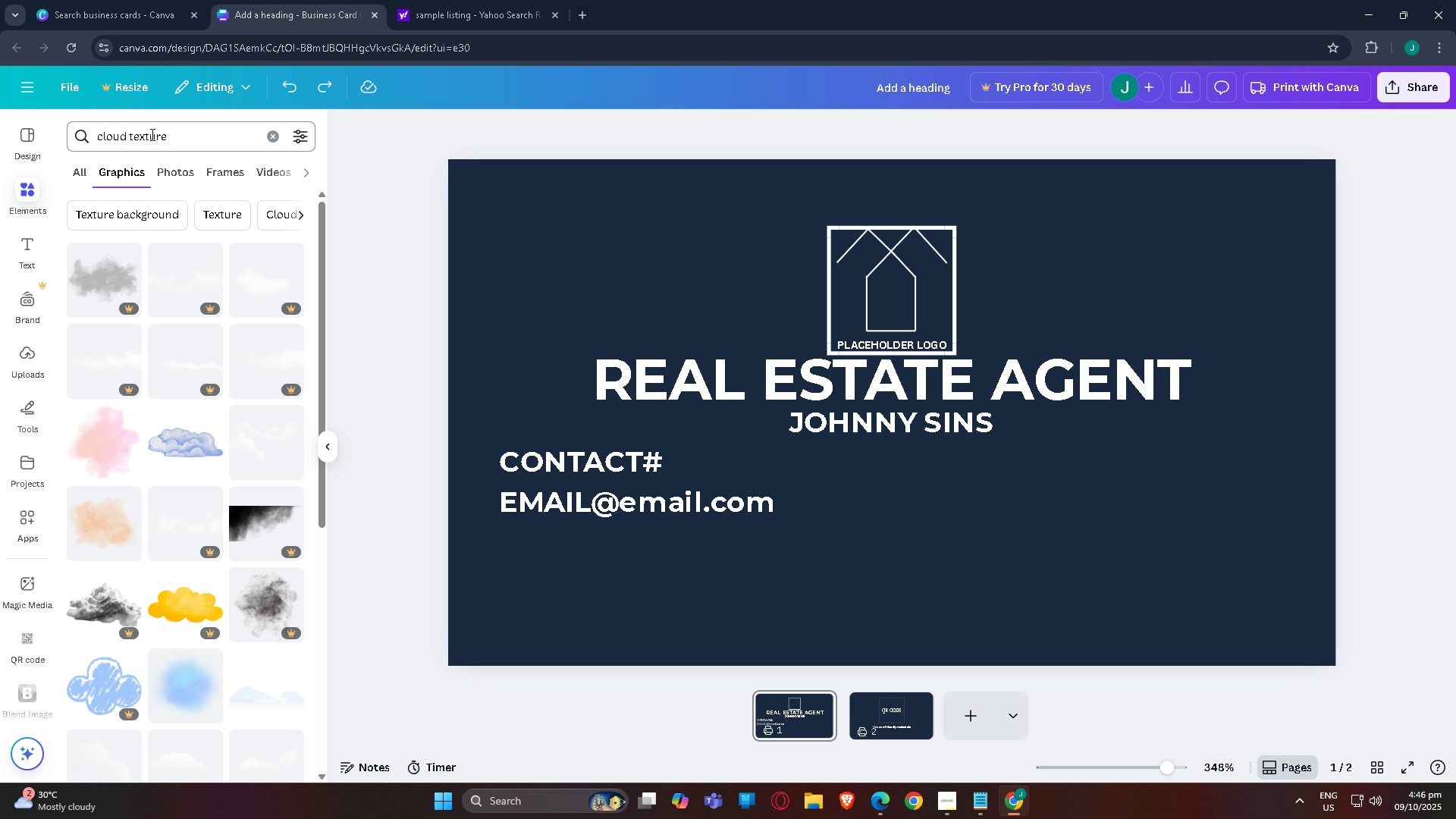 
left_click([252, 451])
 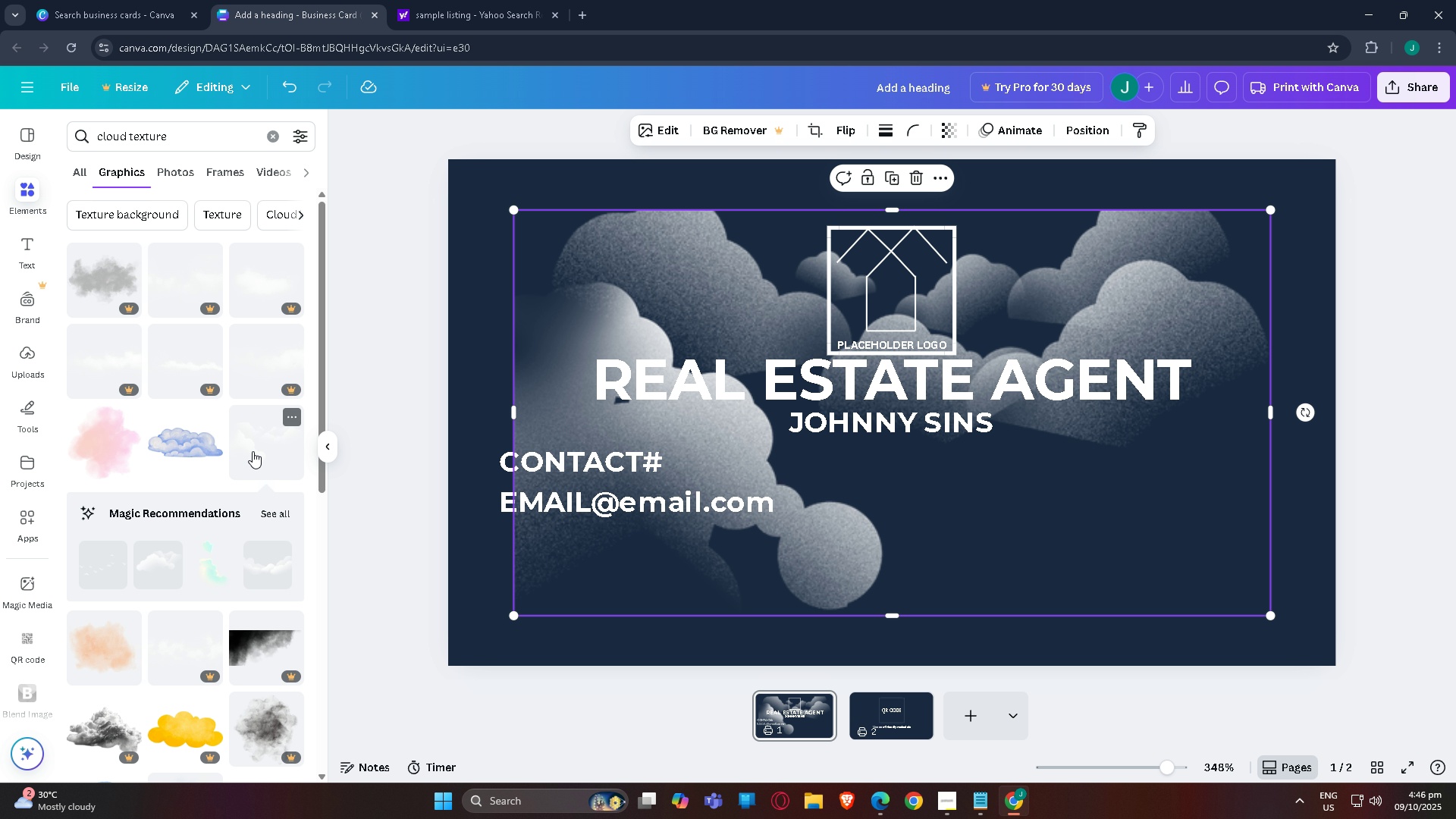 
key(Control+Z)
 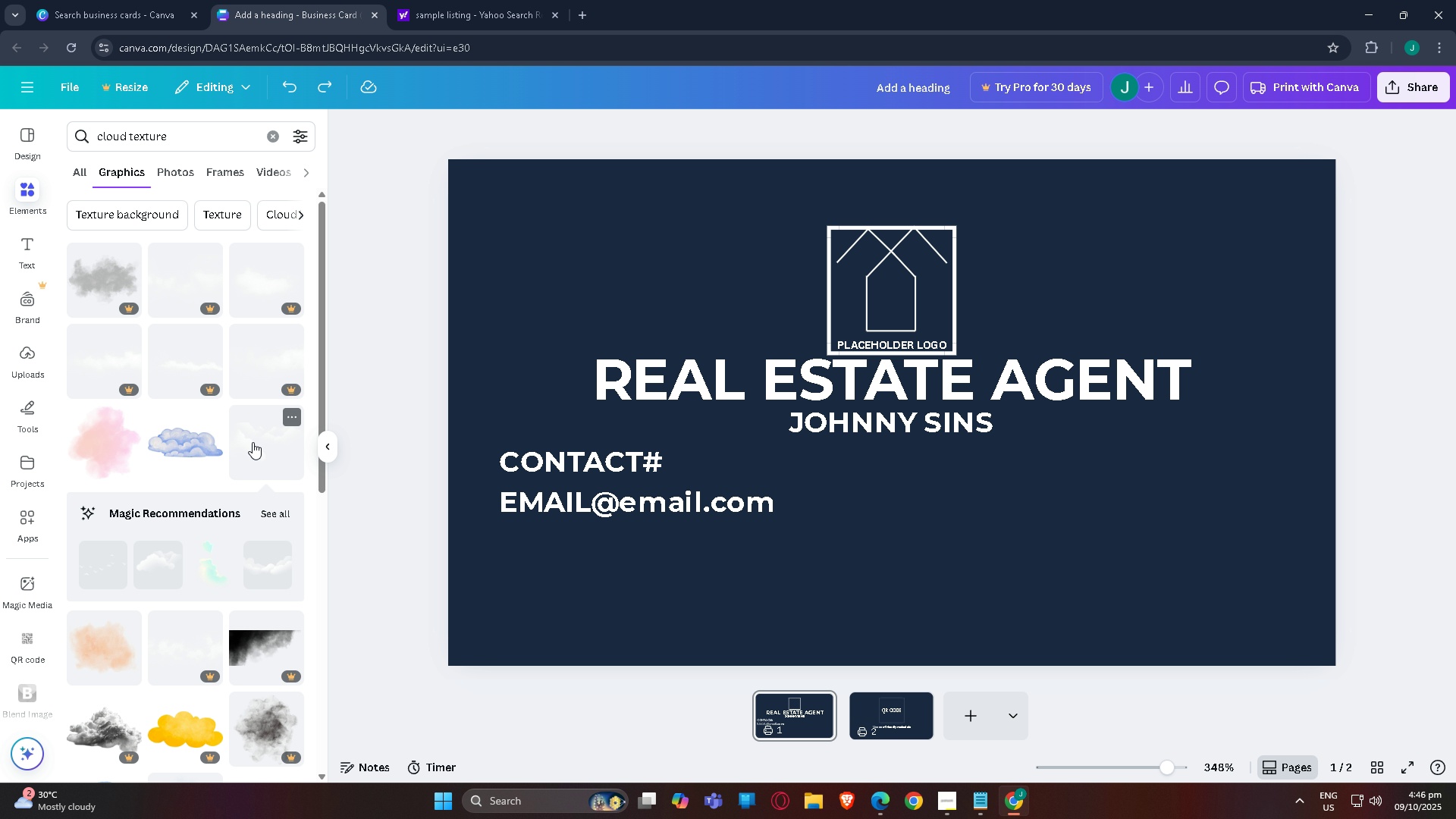 
scroll: coordinate [160, 513], scroll_direction: down, amount: 23.0
 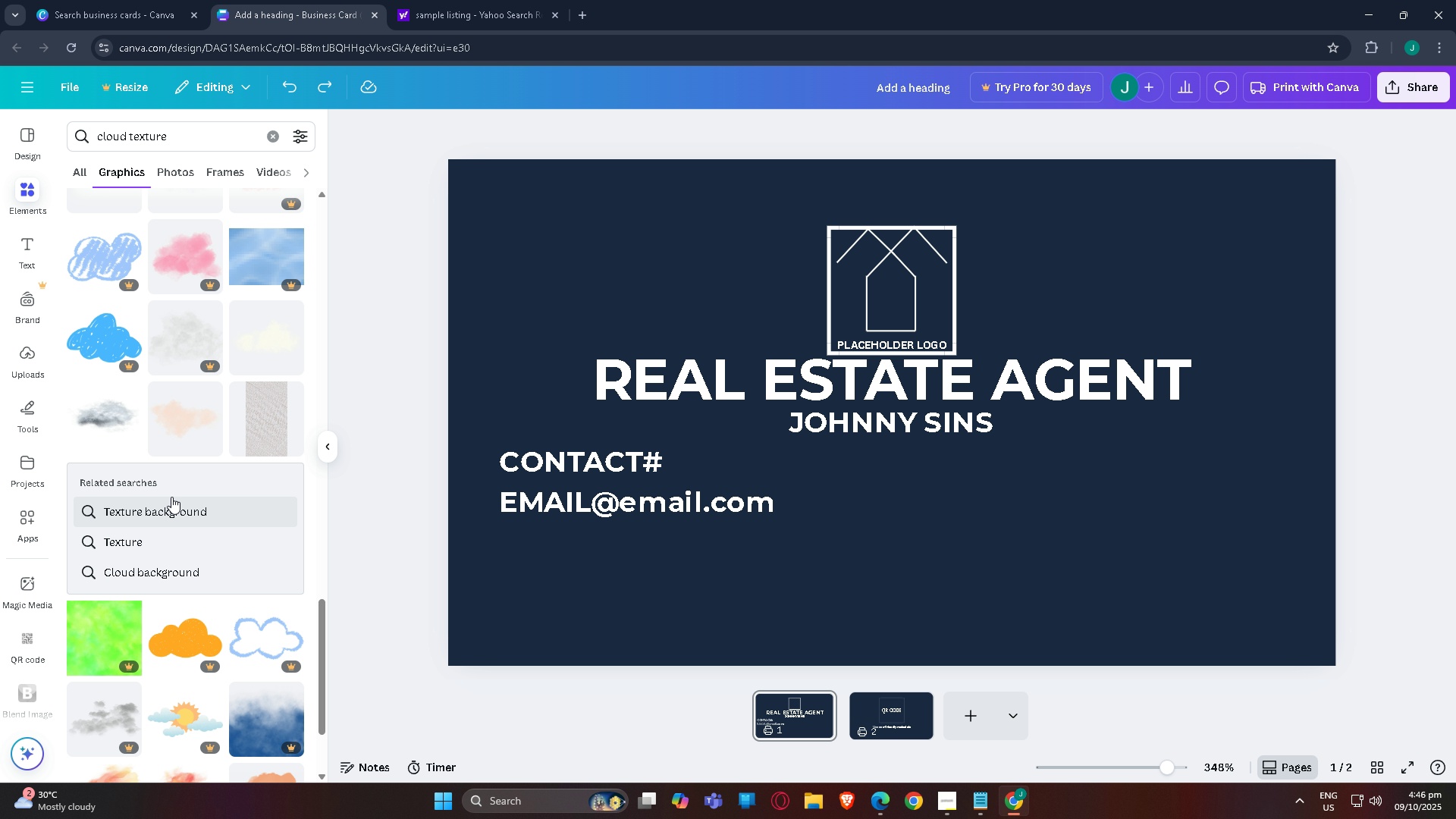 
scroll: coordinate [173, 494], scroll_direction: down, amount: 7.0
 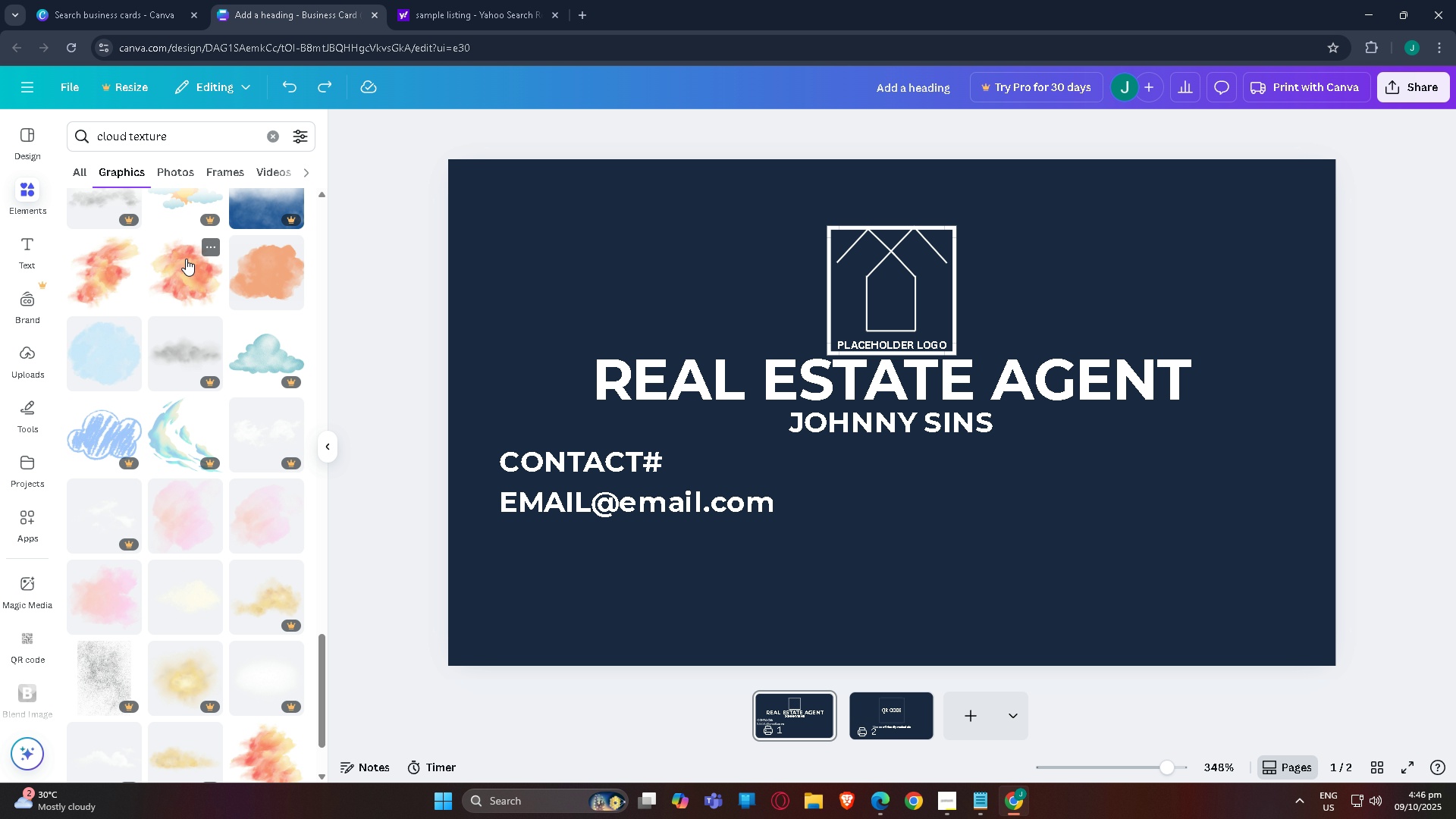 
left_click([186, 259])
 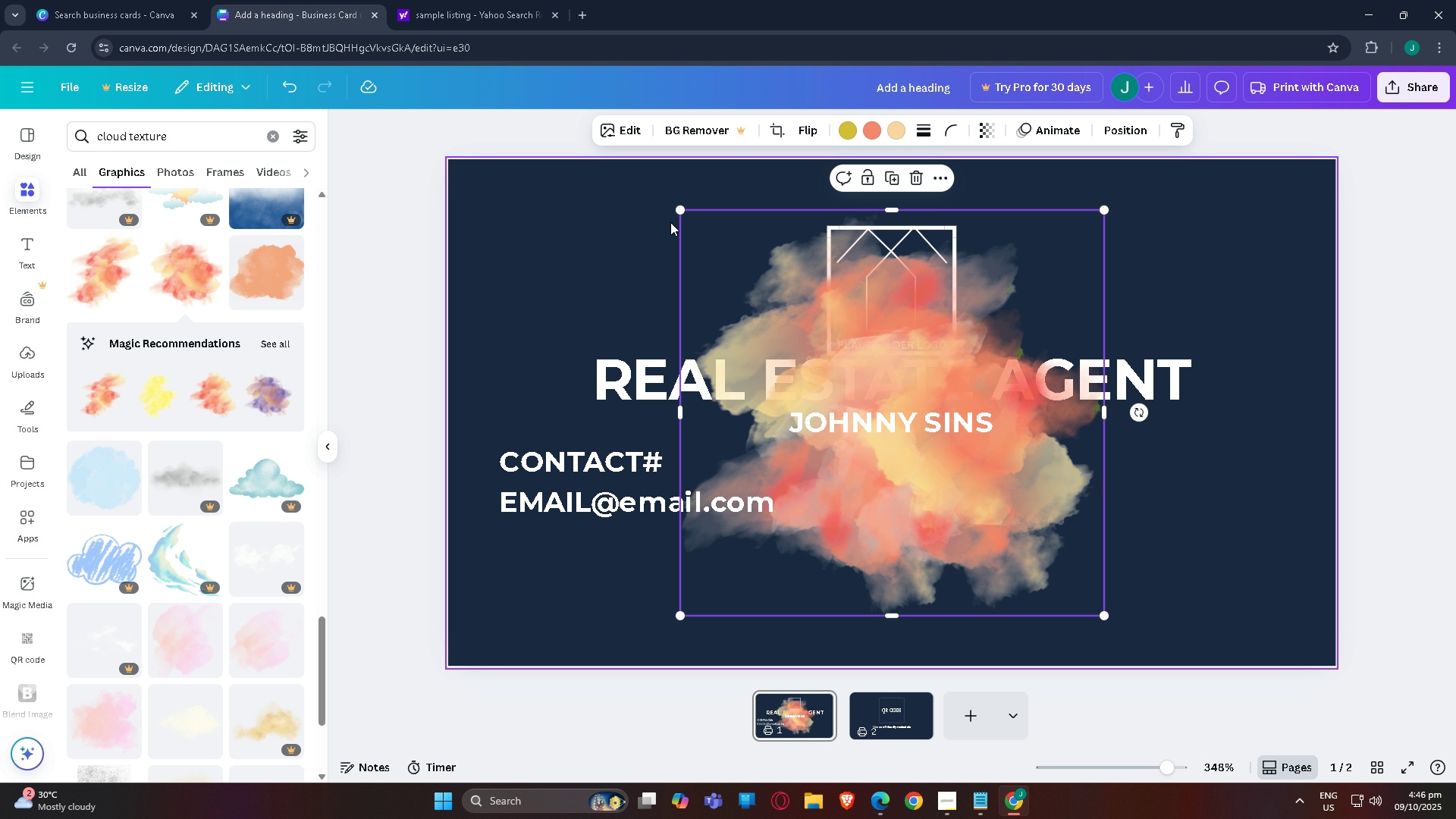 
left_click_drag(start_coordinate=[679, 212], to_coordinate=[228, 157])
 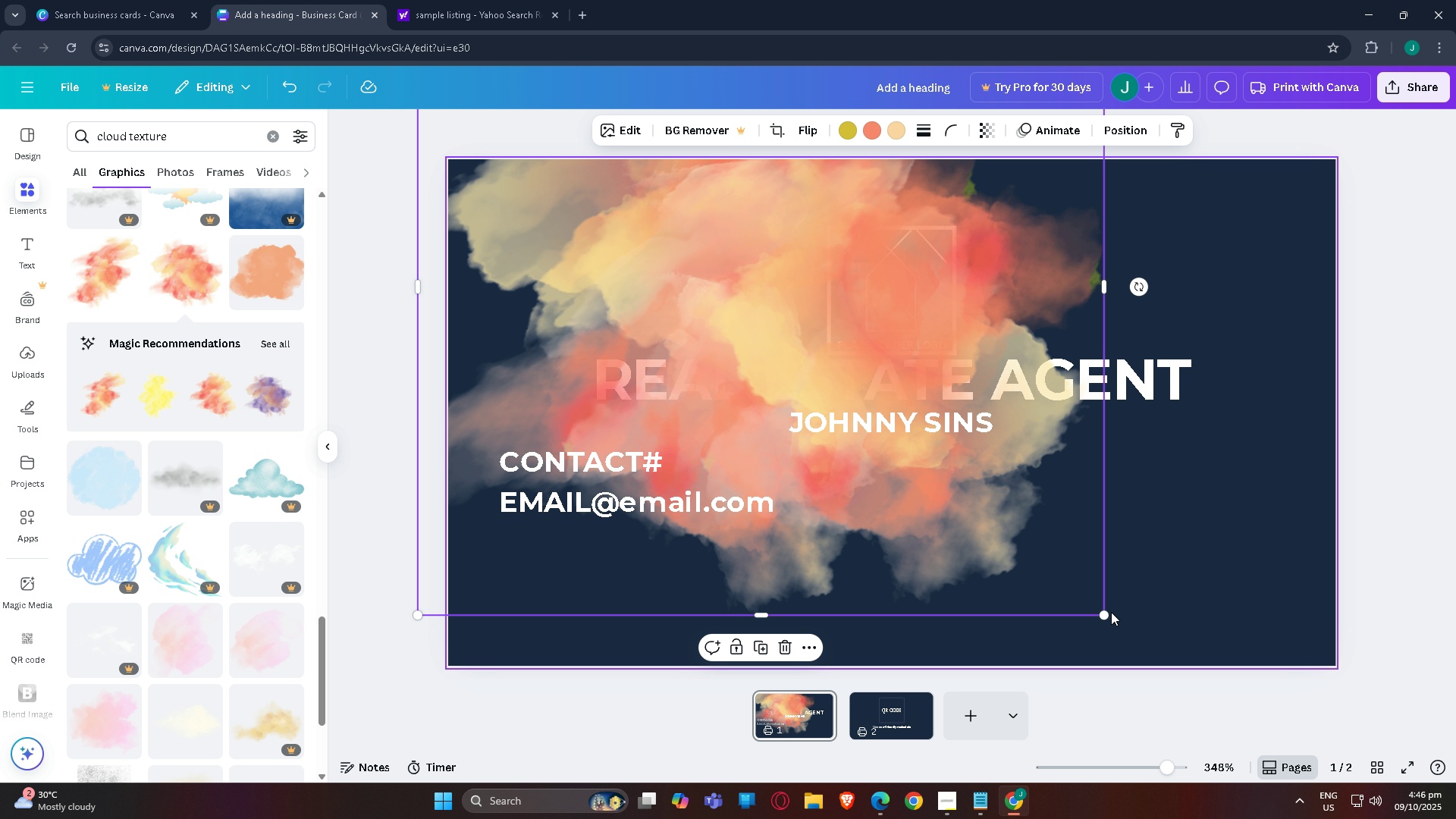 
left_click_drag(start_coordinate=[1109, 613], to_coordinate=[1455, 818])
 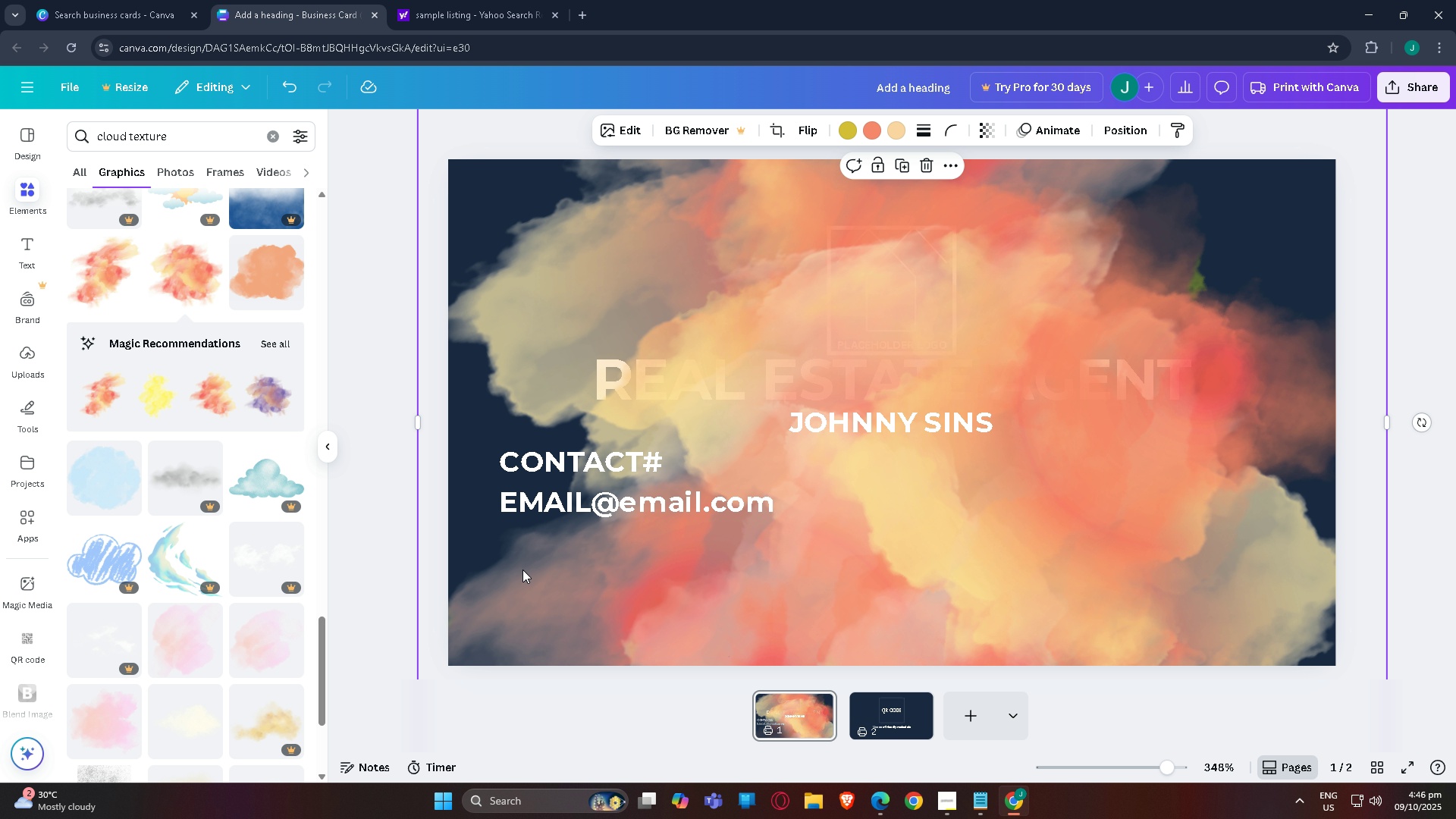 
left_click_drag(start_coordinate=[520, 566], to_coordinate=[469, 461])
 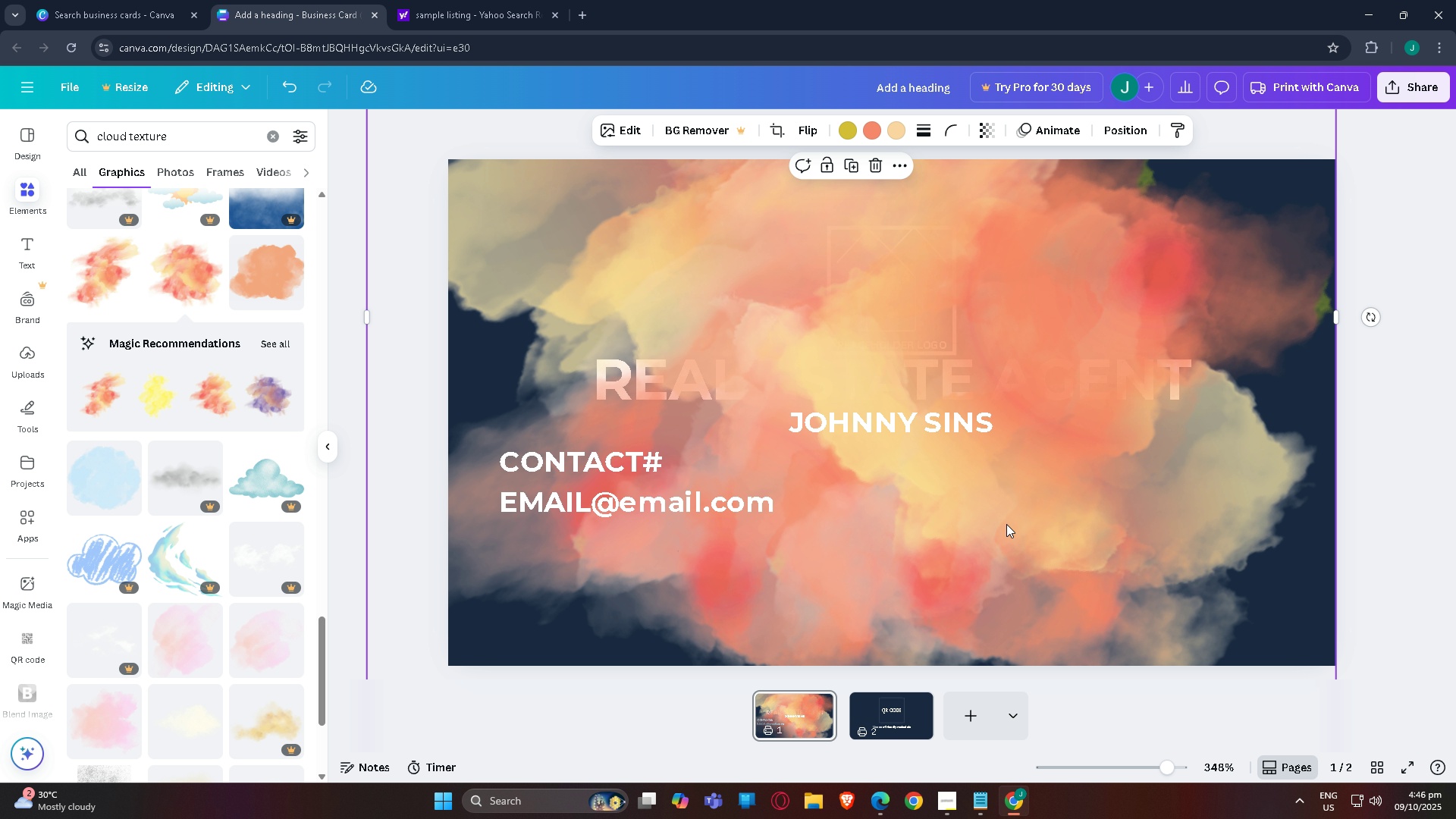 
left_click_drag(start_coordinate=[1006, 544], to_coordinate=[1049, 670])
 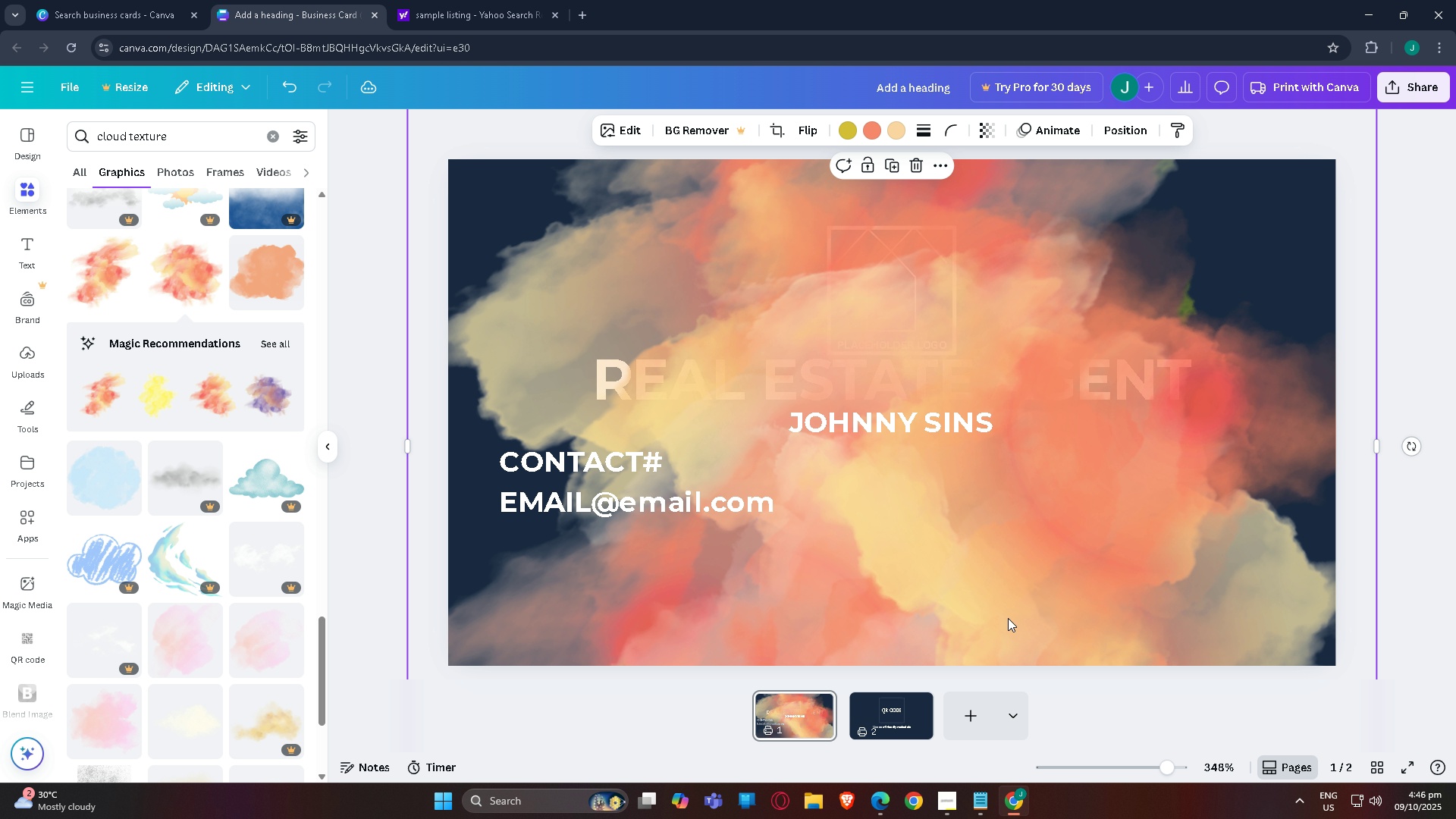 
key(Control+Z)
 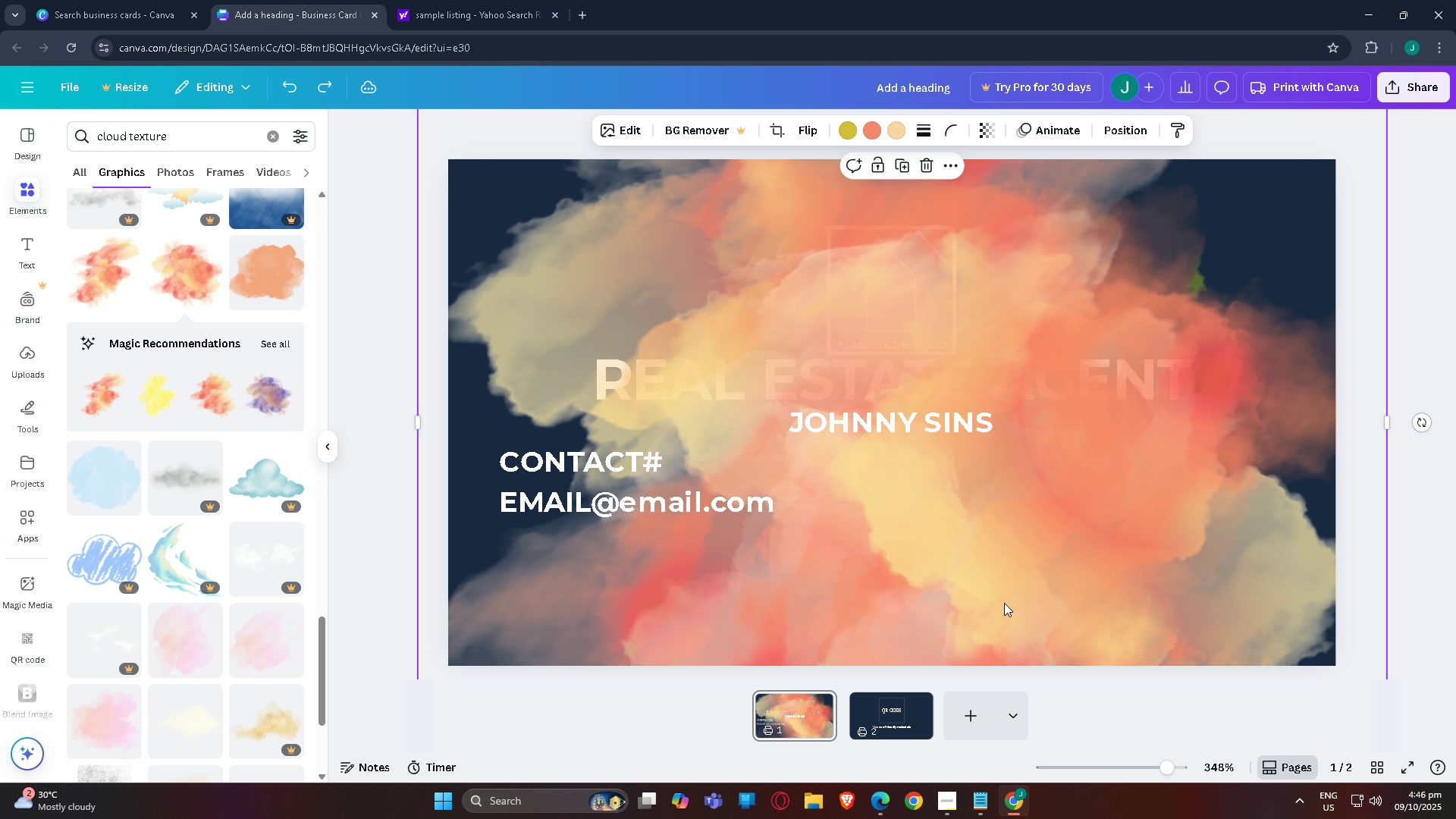 
key(Control+Z)
 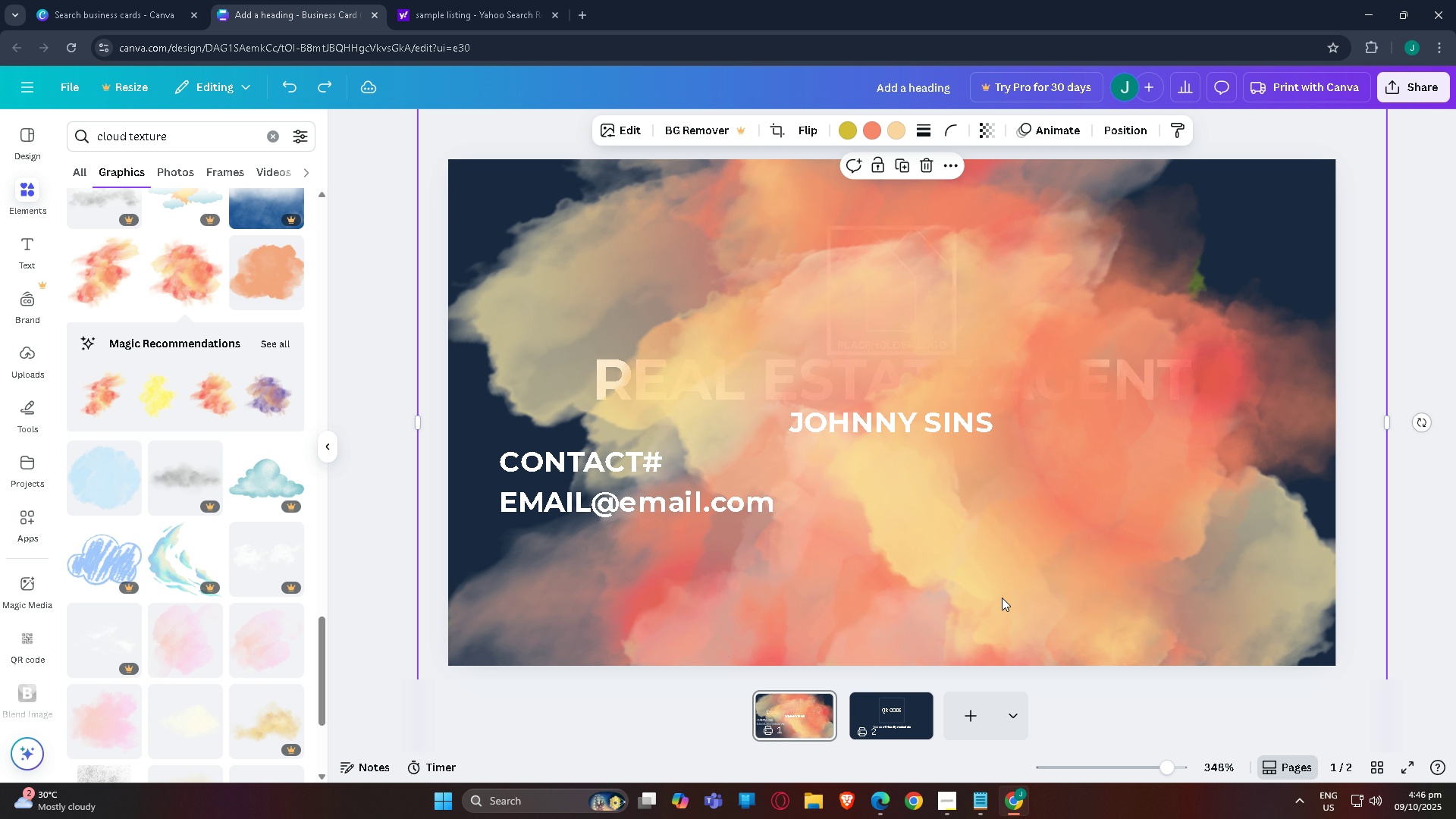 
key(Control+Z)
 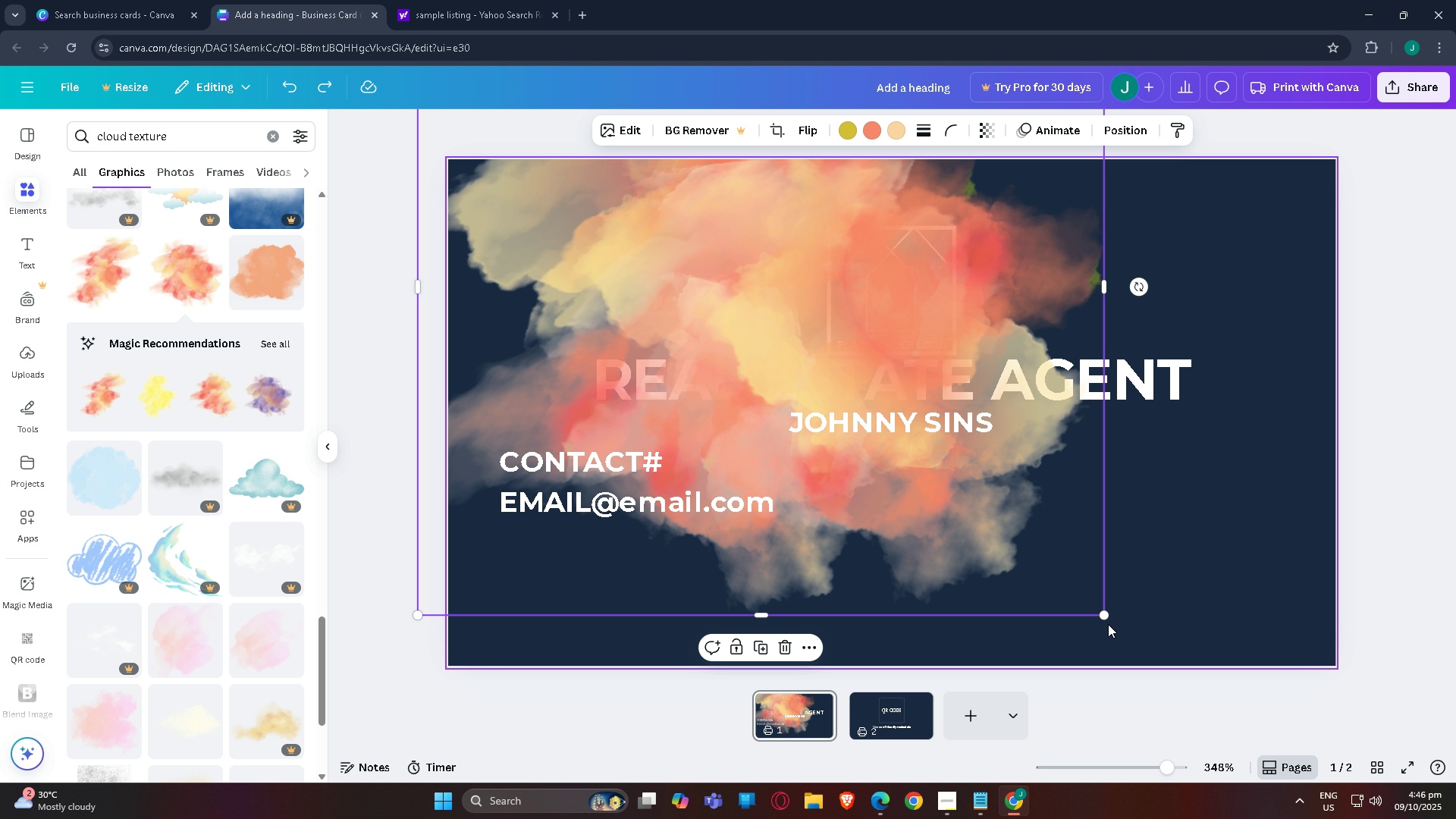 
left_click_drag(start_coordinate=[1101, 613], to_coordinate=[1455, 818])
 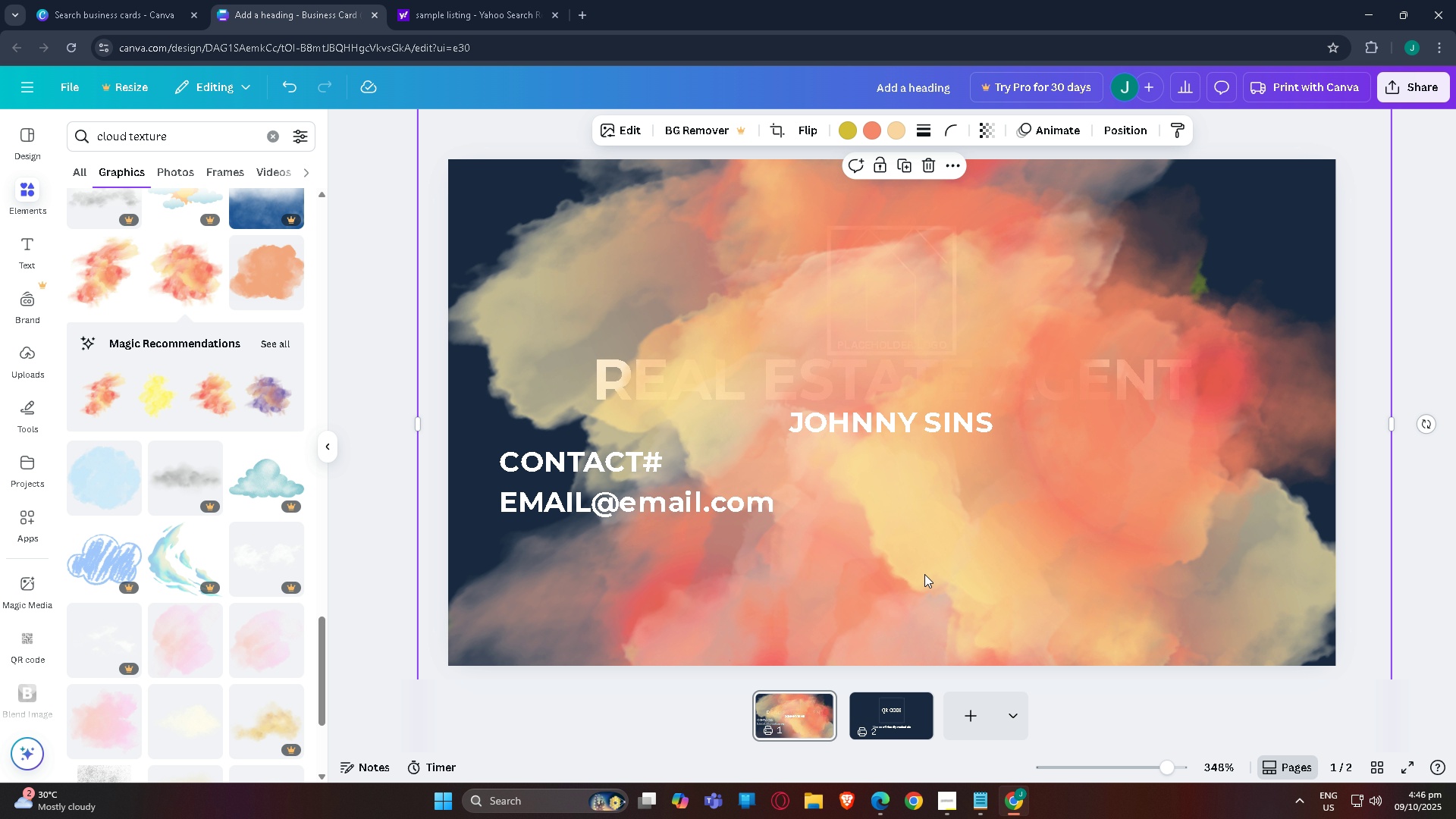 
left_click_drag(start_coordinate=[922, 573], to_coordinate=[904, 557])
 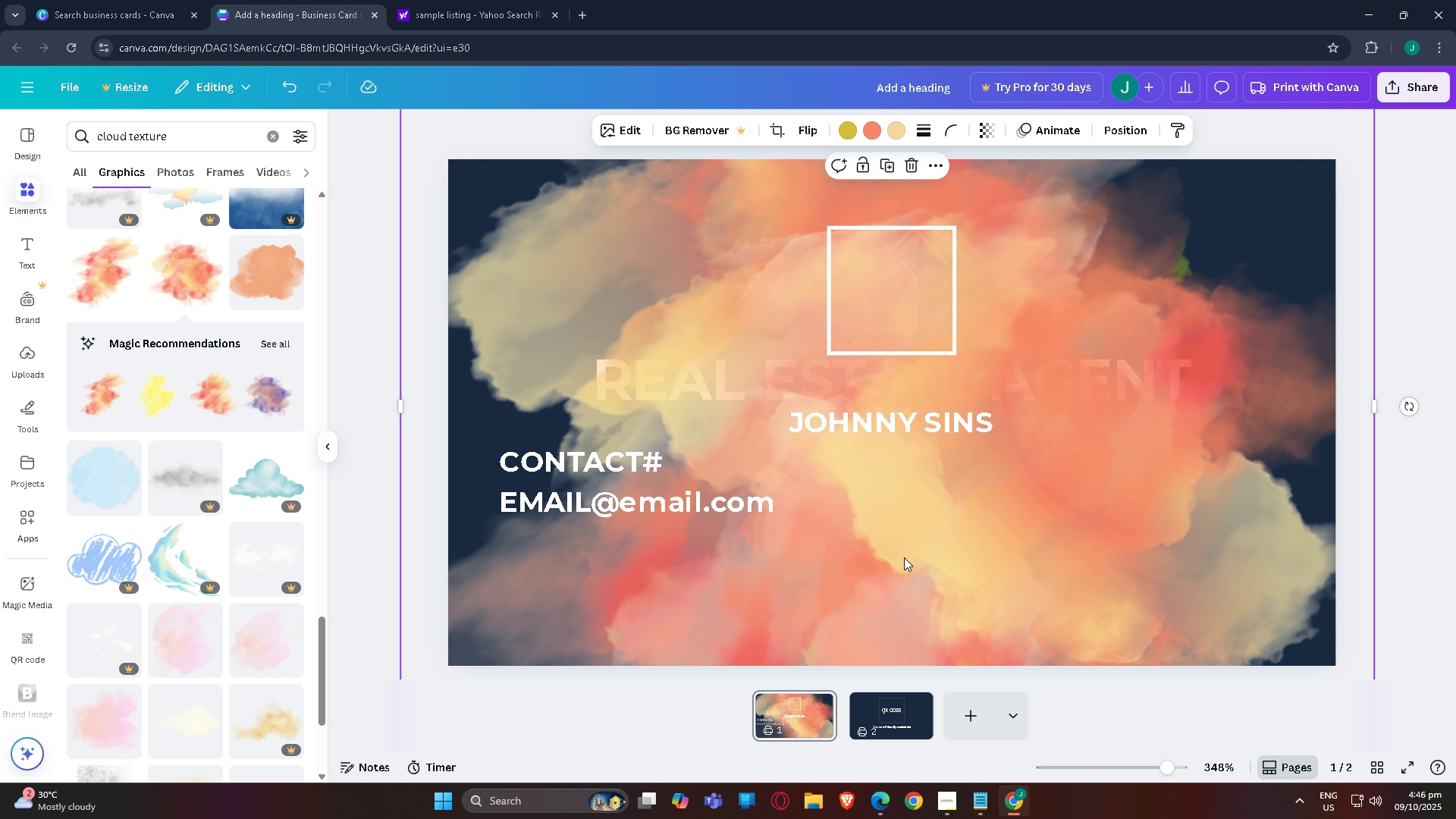 
key(Control+BracketLeft)
 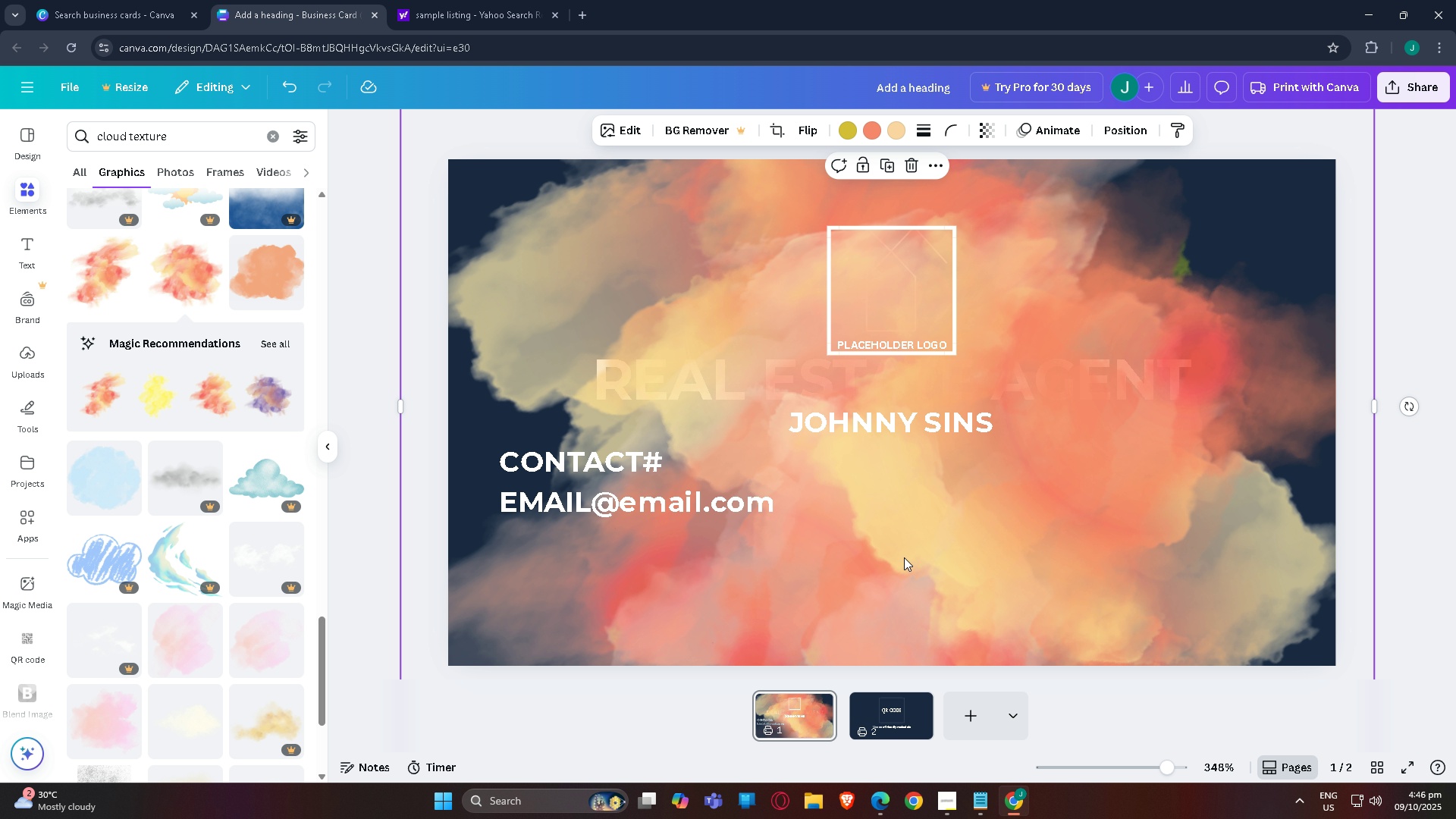 
key(Control+BracketLeft)
 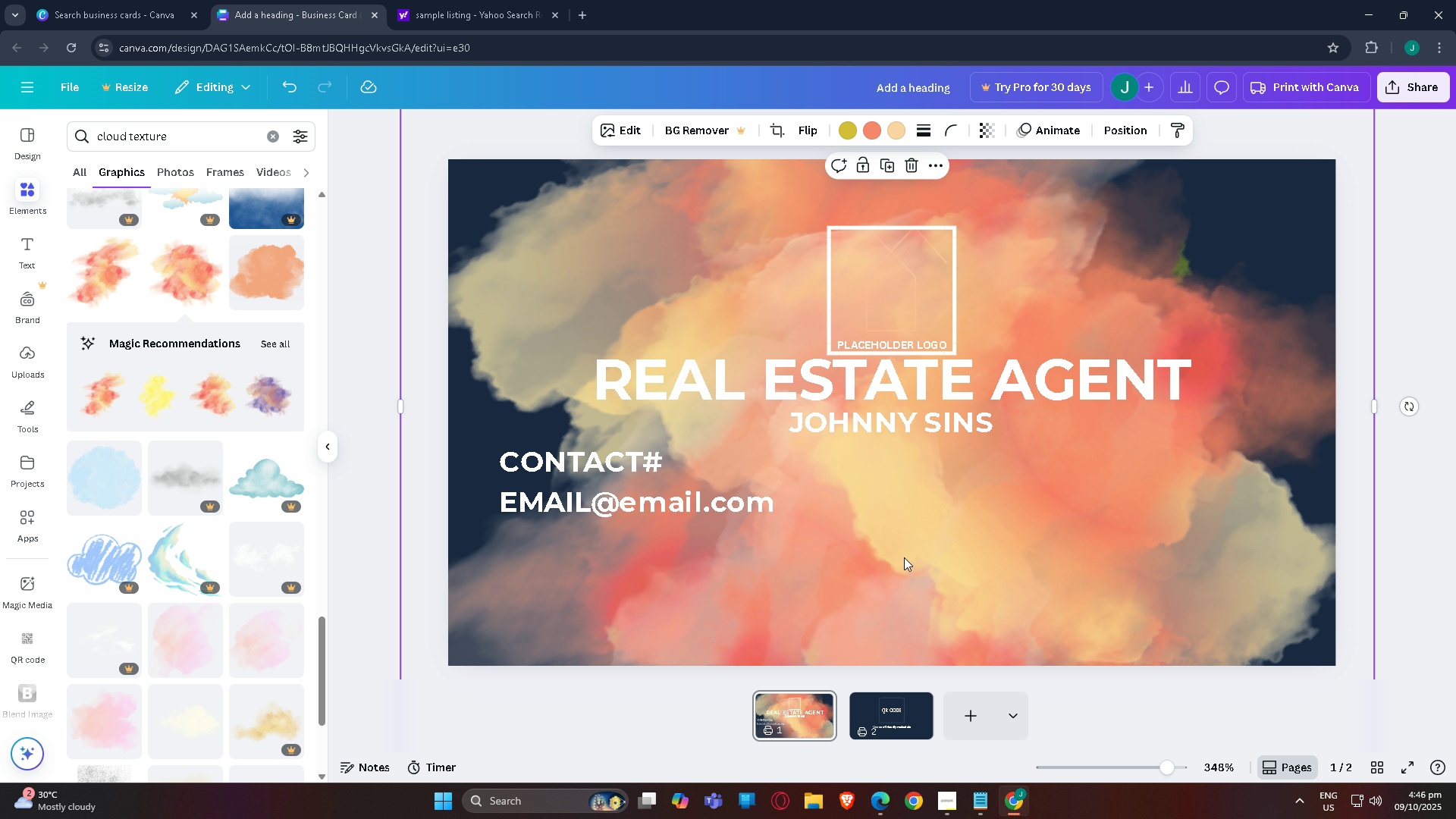 
key(Control+BracketLeft)
 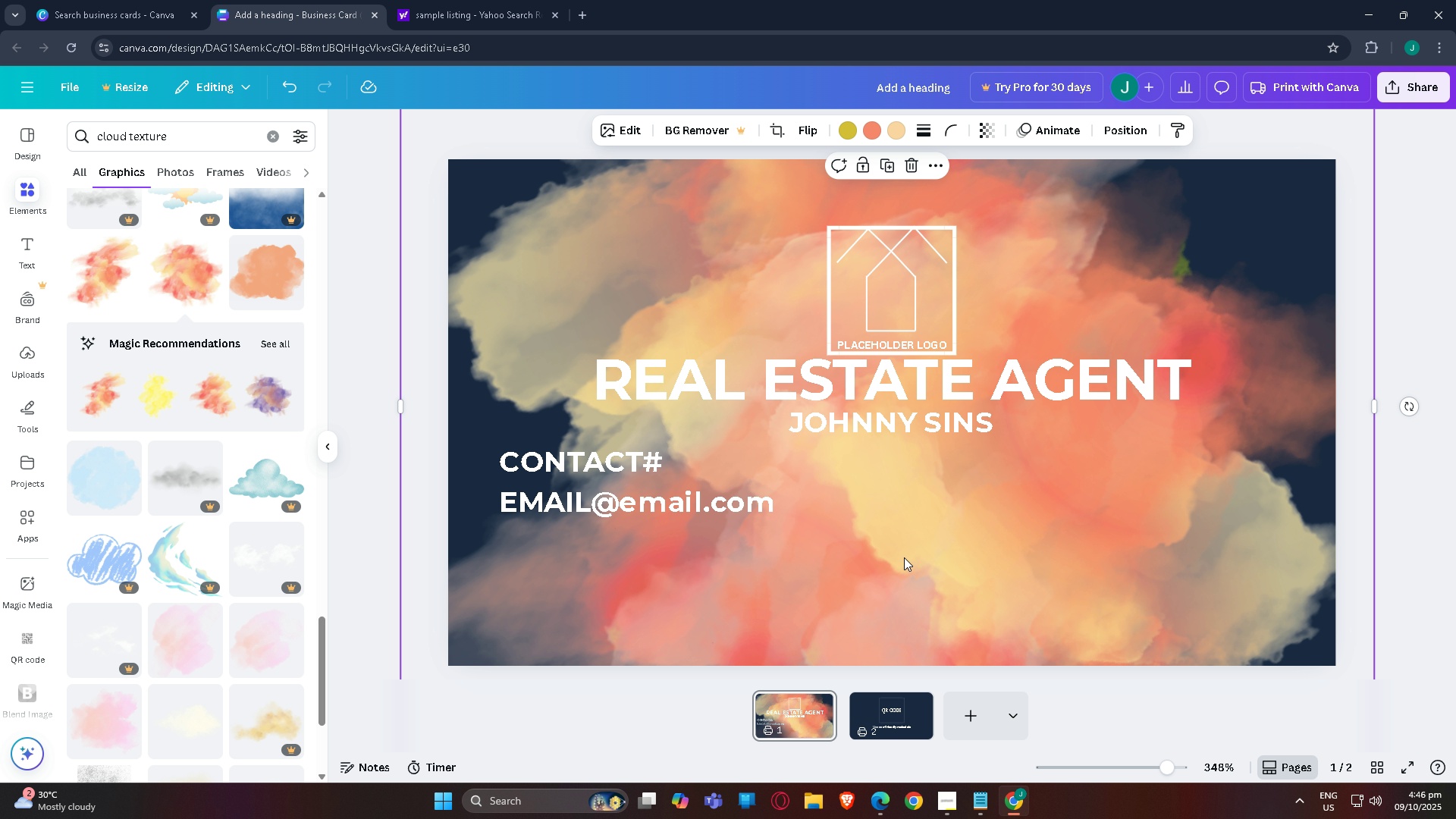 
key(Control+BracketLeft)
 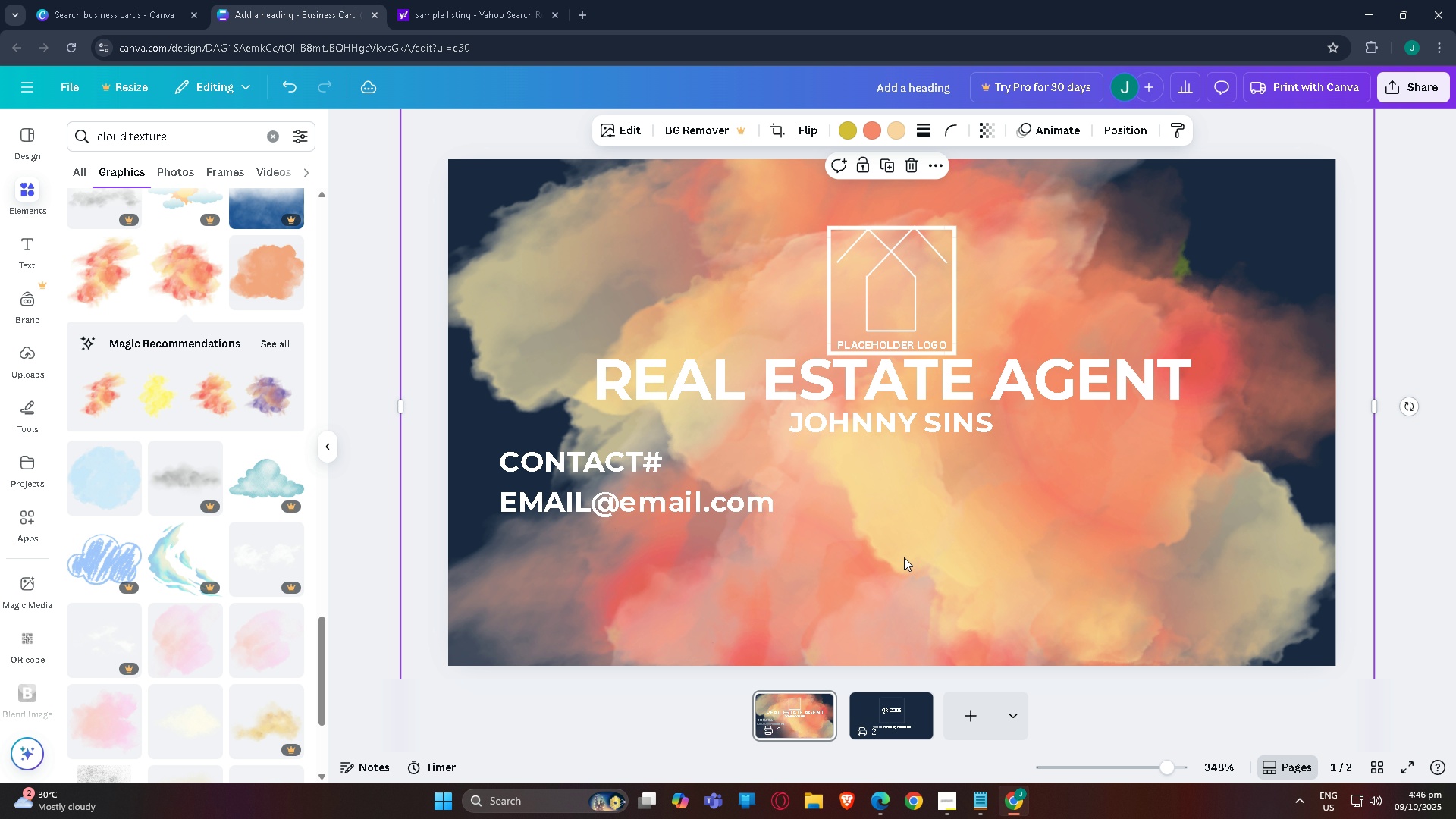 
key(Control+BracketLeft)
 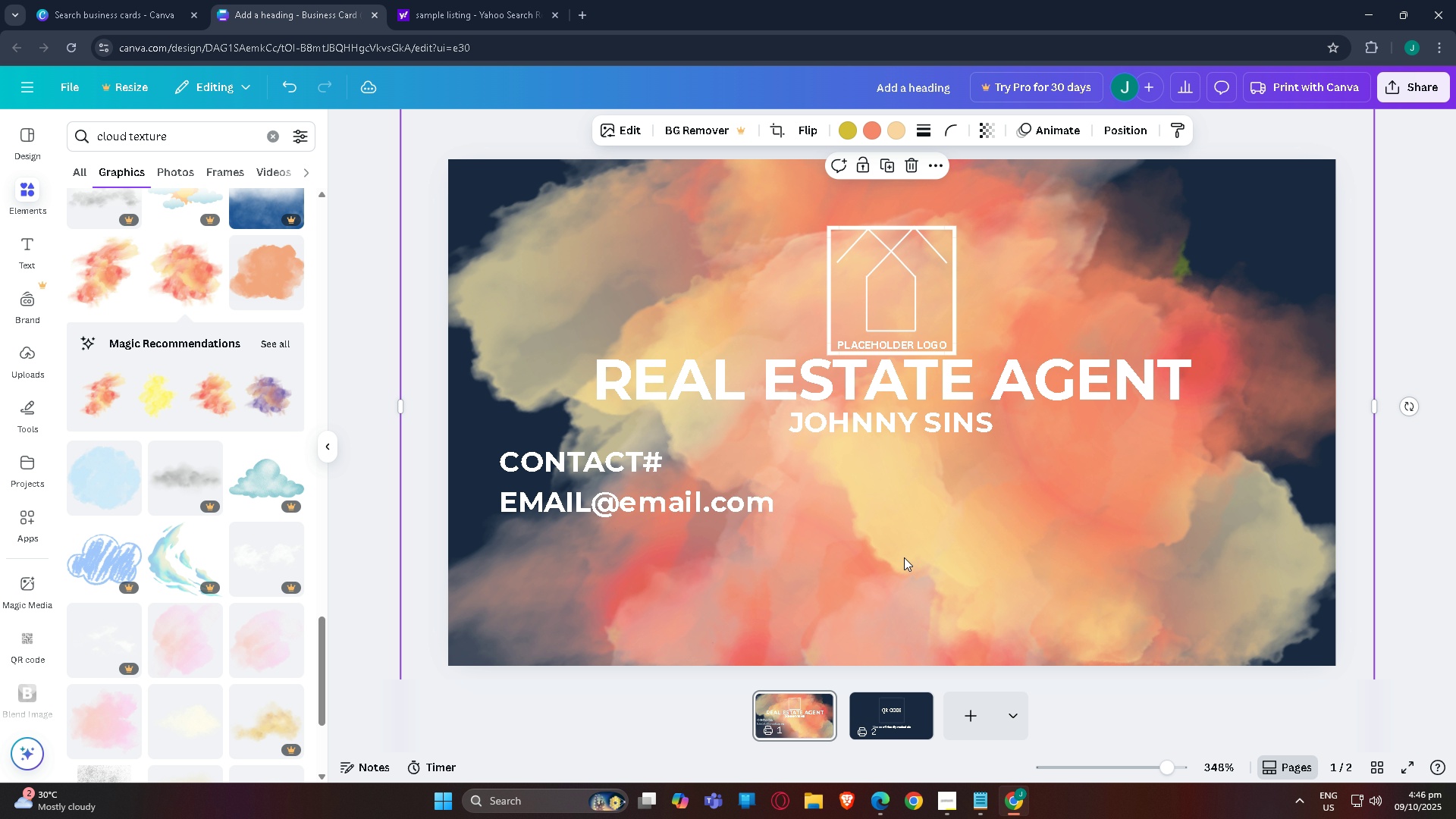 
key(Control+BracketLeft)
 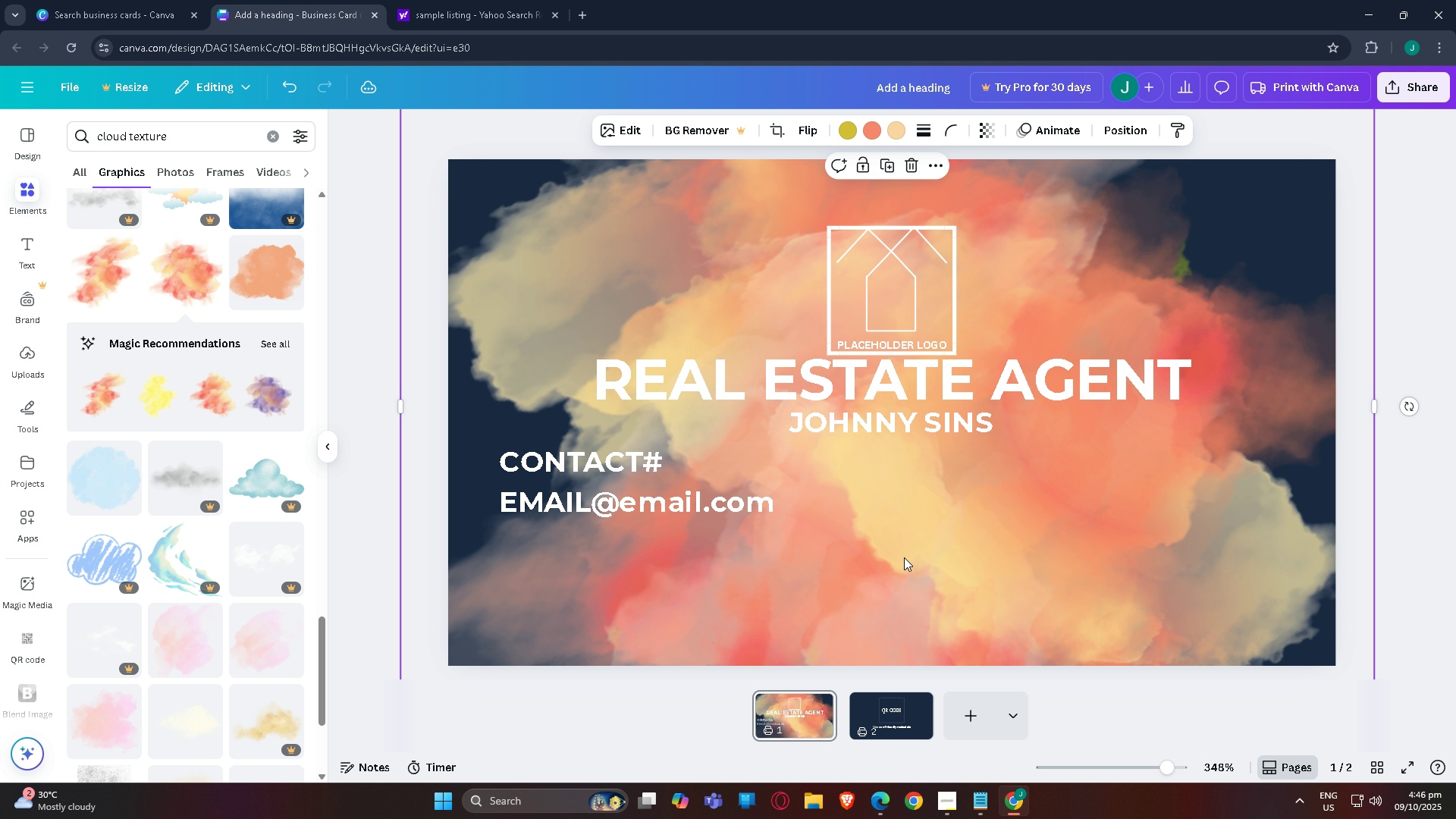 
key(Control+BracketLeft)
 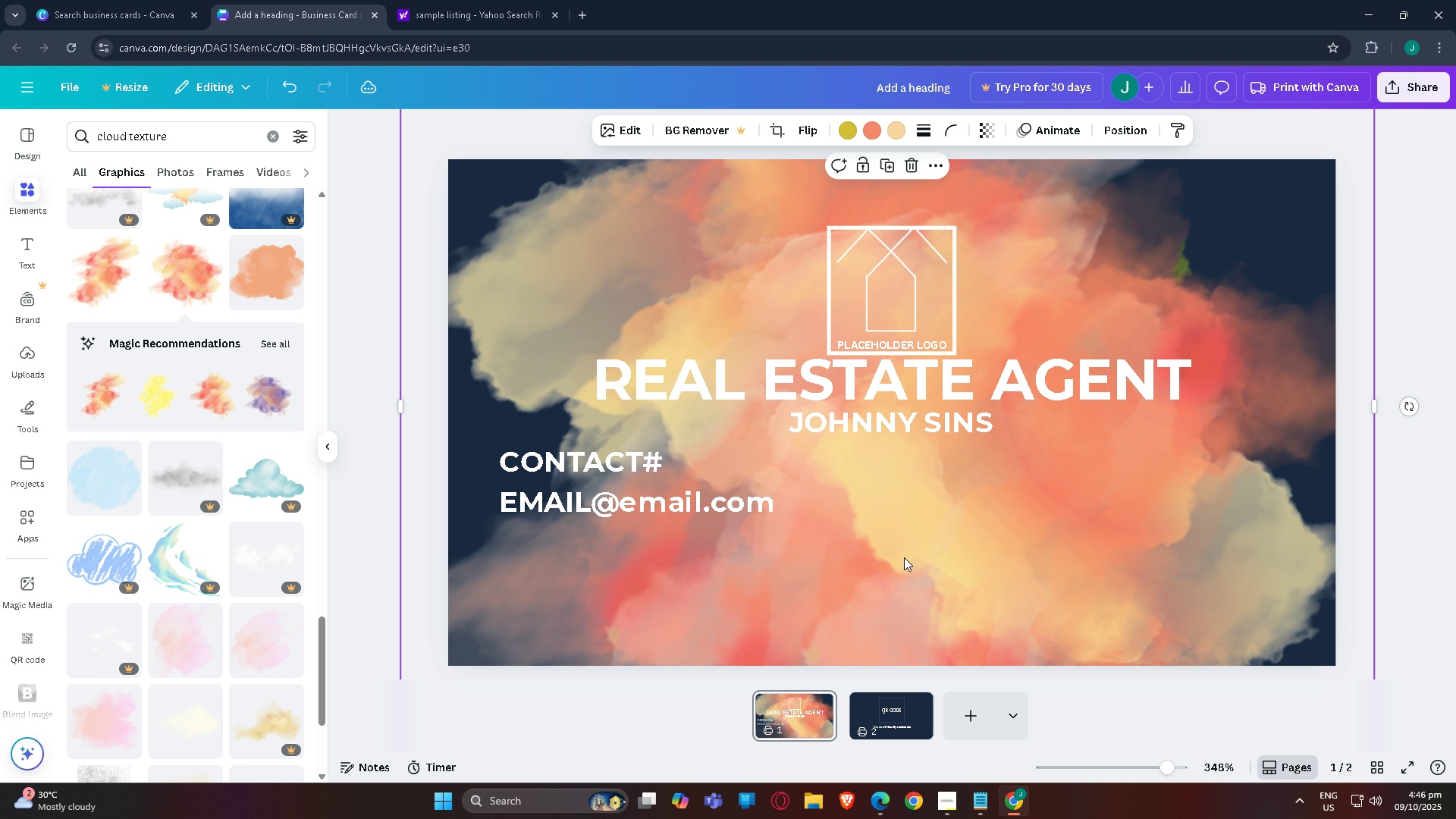 
key(Control+BracketLeft)
 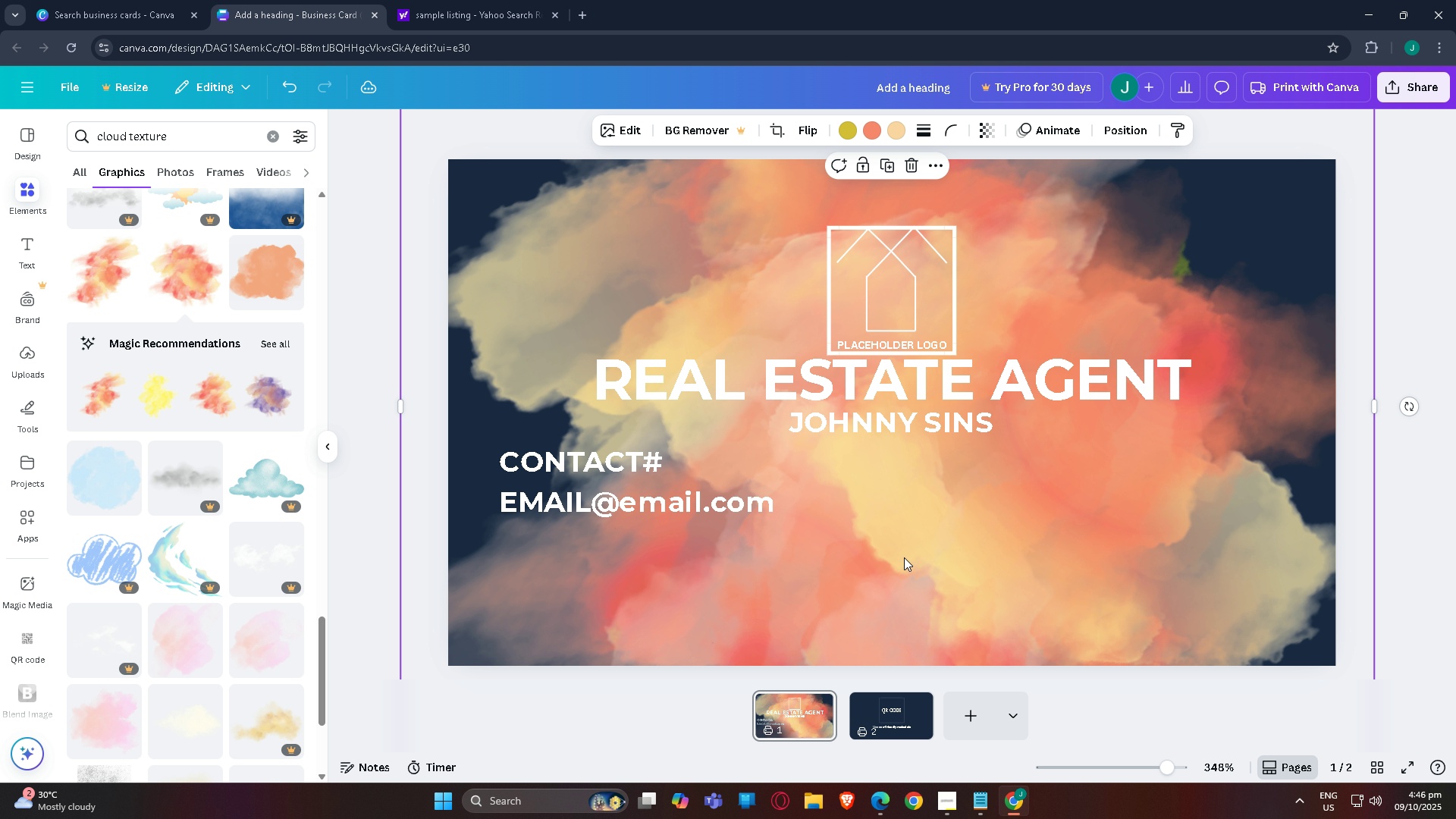 
key(Control+BracketLeft)
 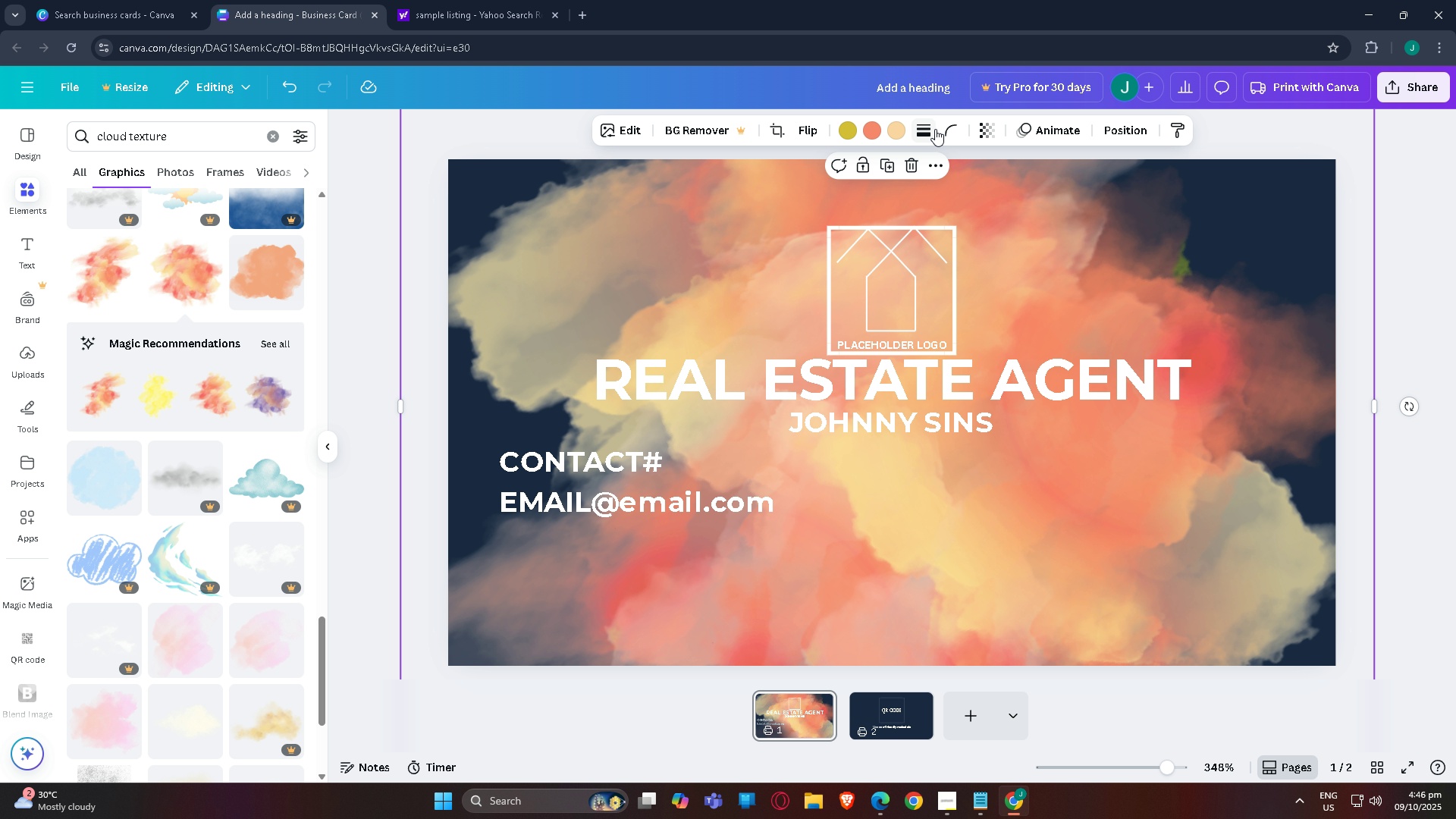 
left_click([985, 131])
 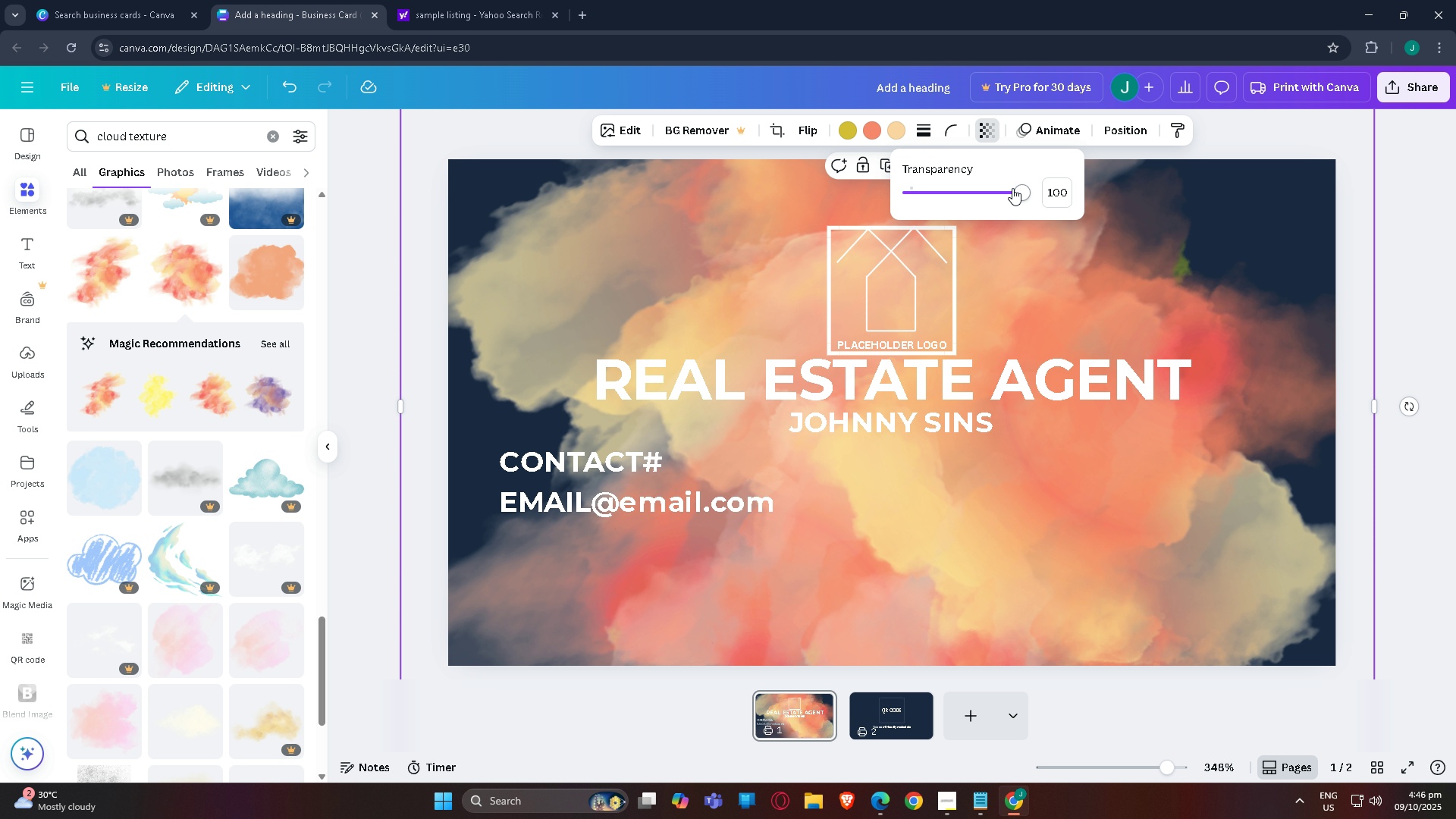 
left_click_drag(start_coordinate=[1012, 188], to_coordinate=[921, 196])
 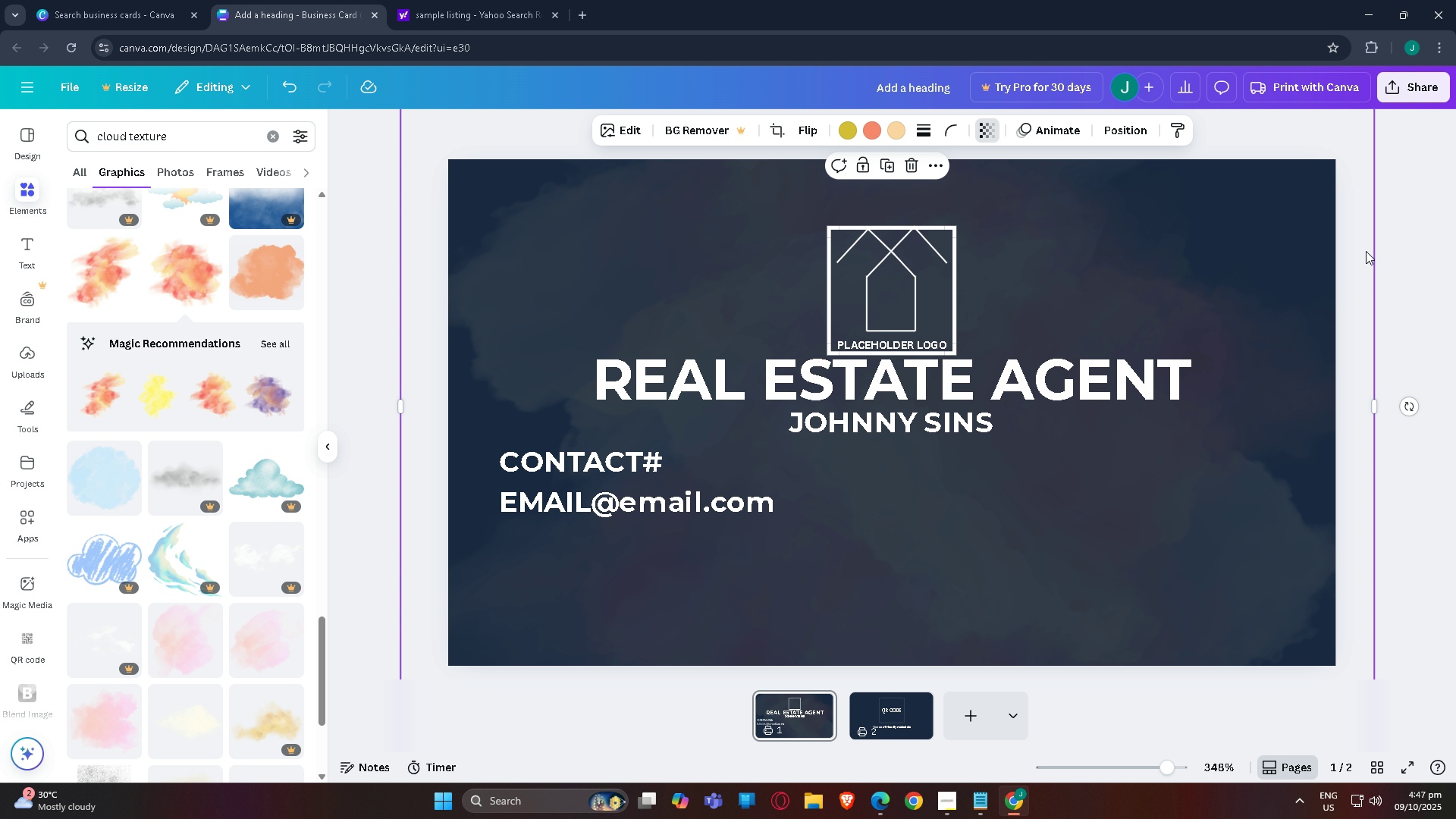 
left_click([1366, 251])
 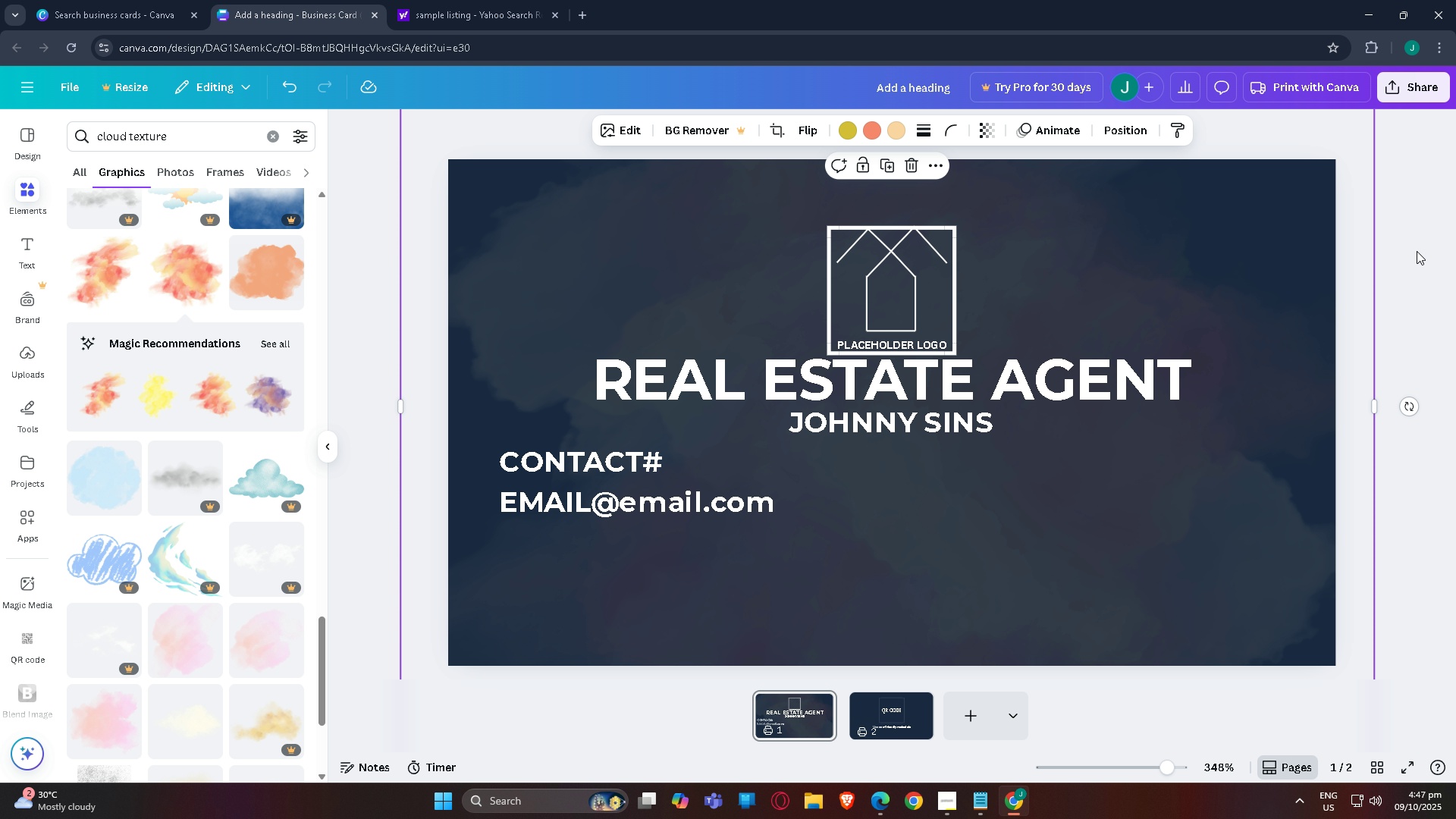 
left_click([1417, 251])
 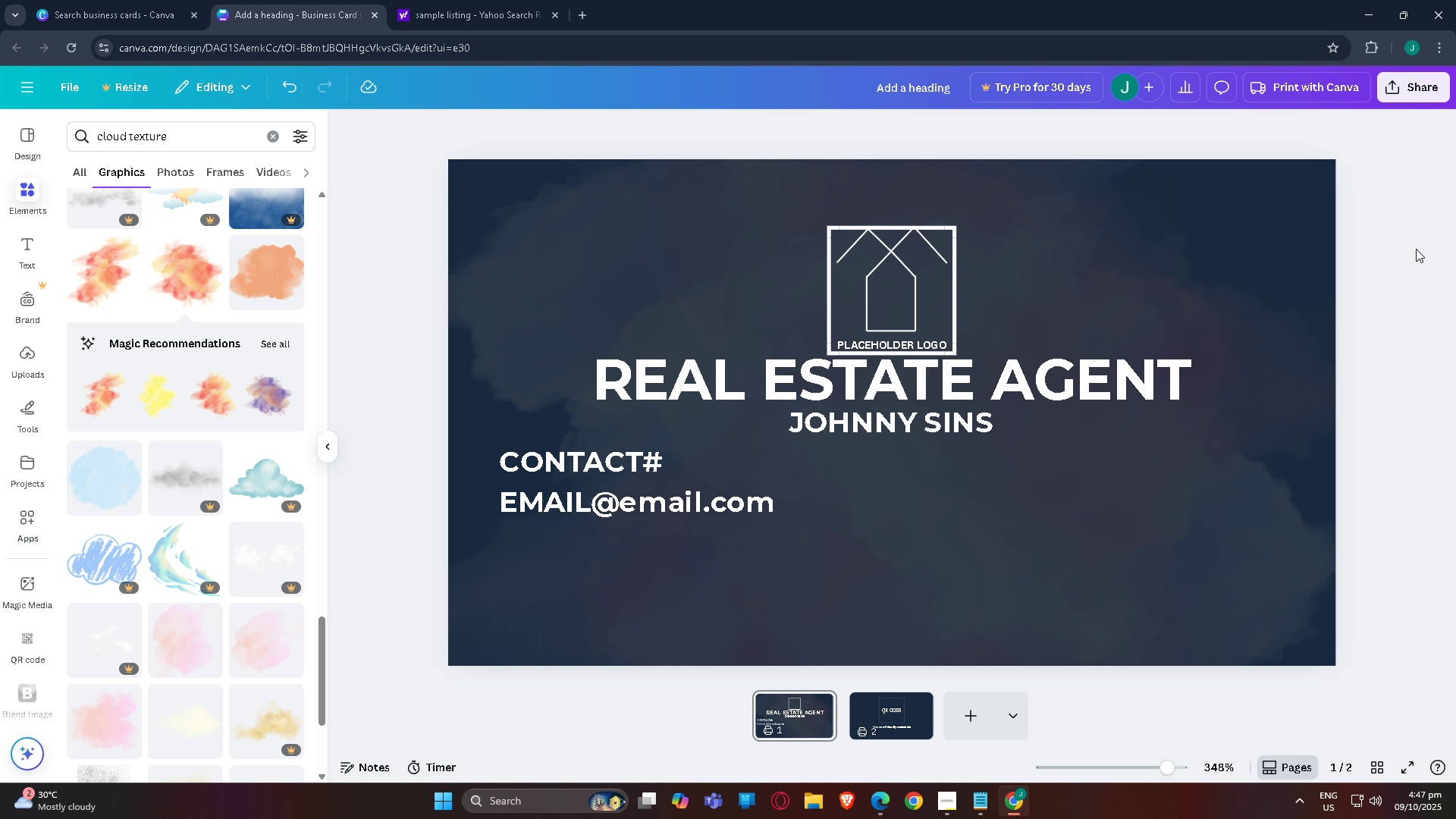 
key(Control+Z)
 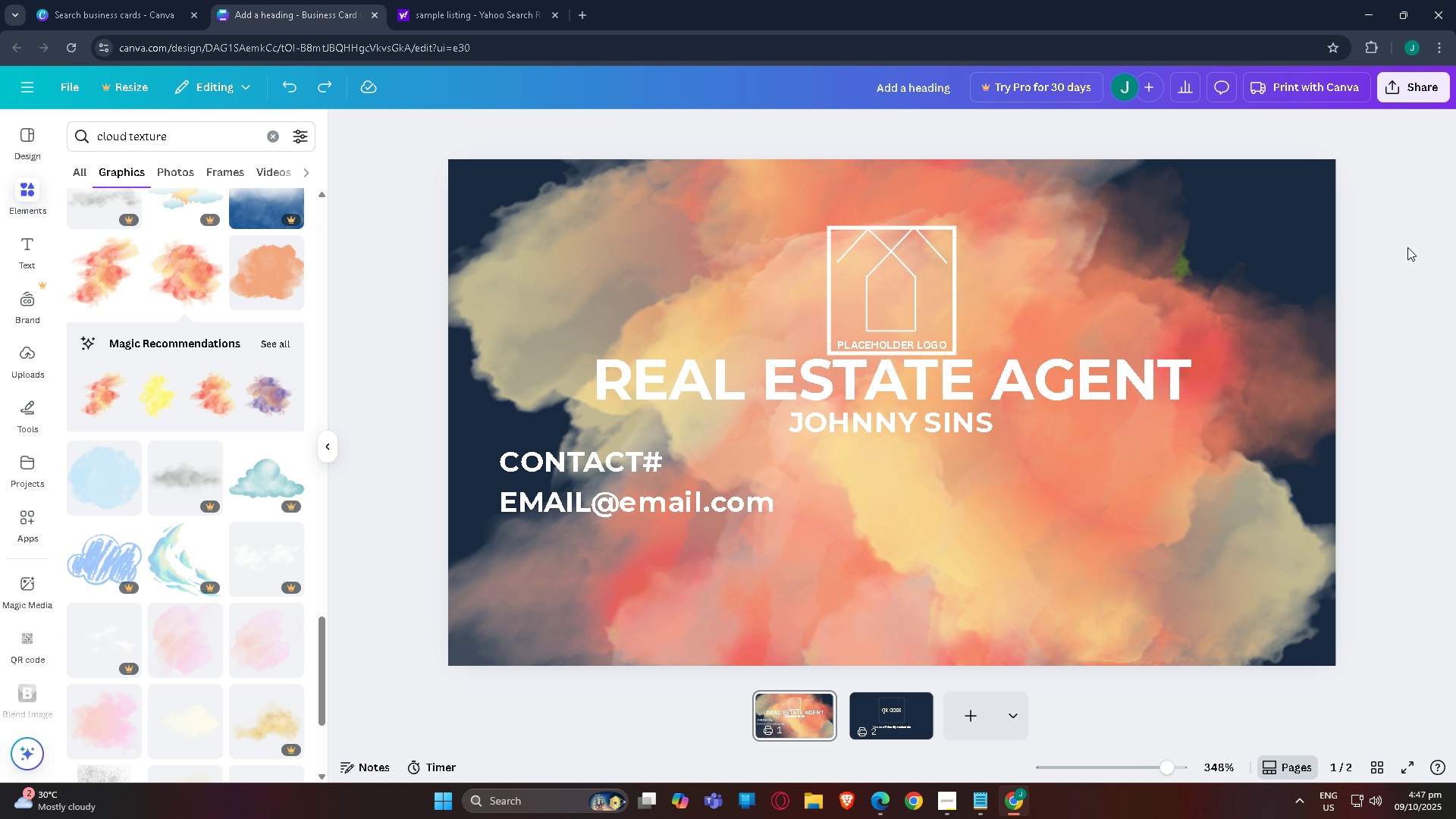 
key(Control+Z)
 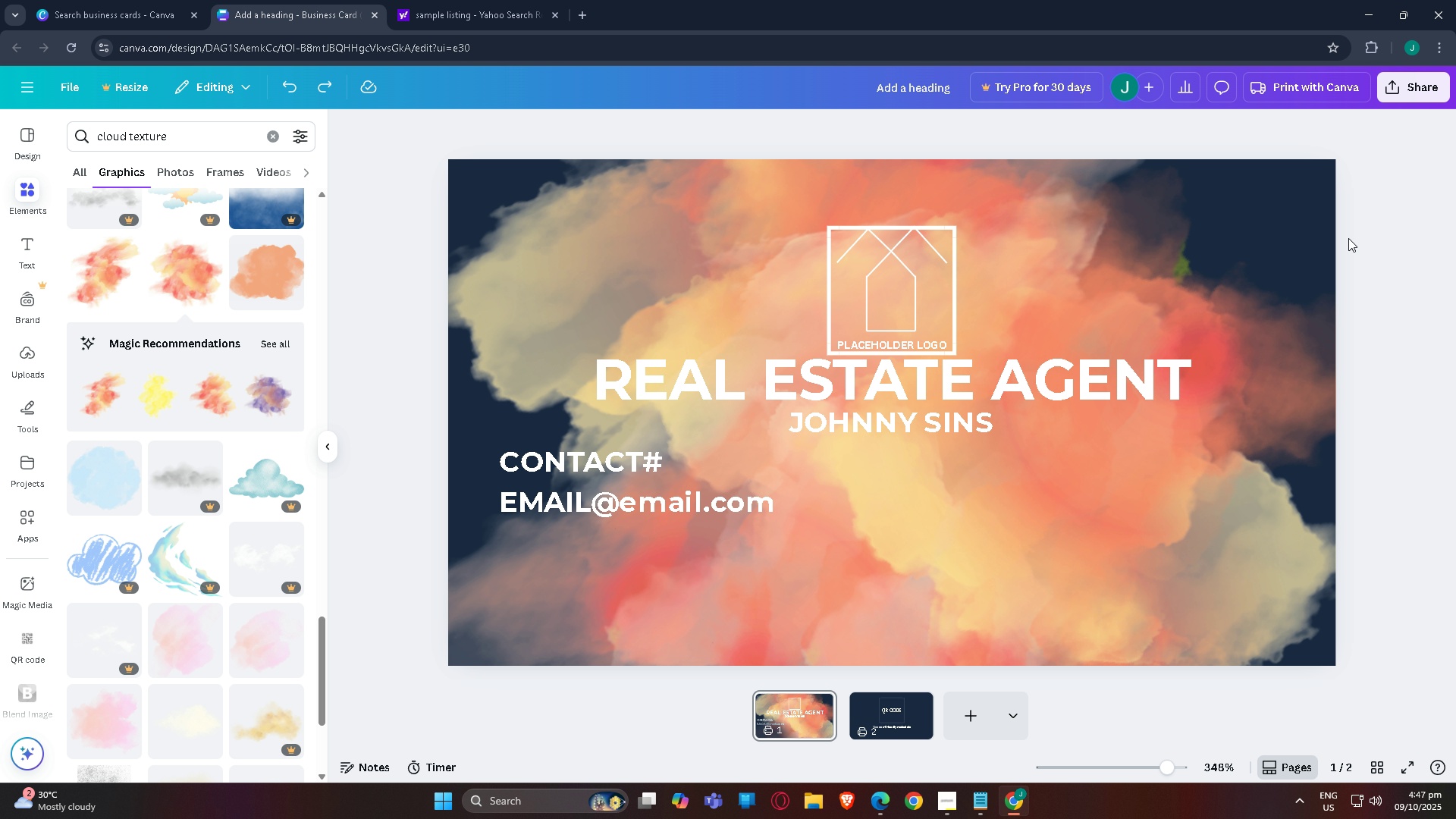 
key(Control+Z)
 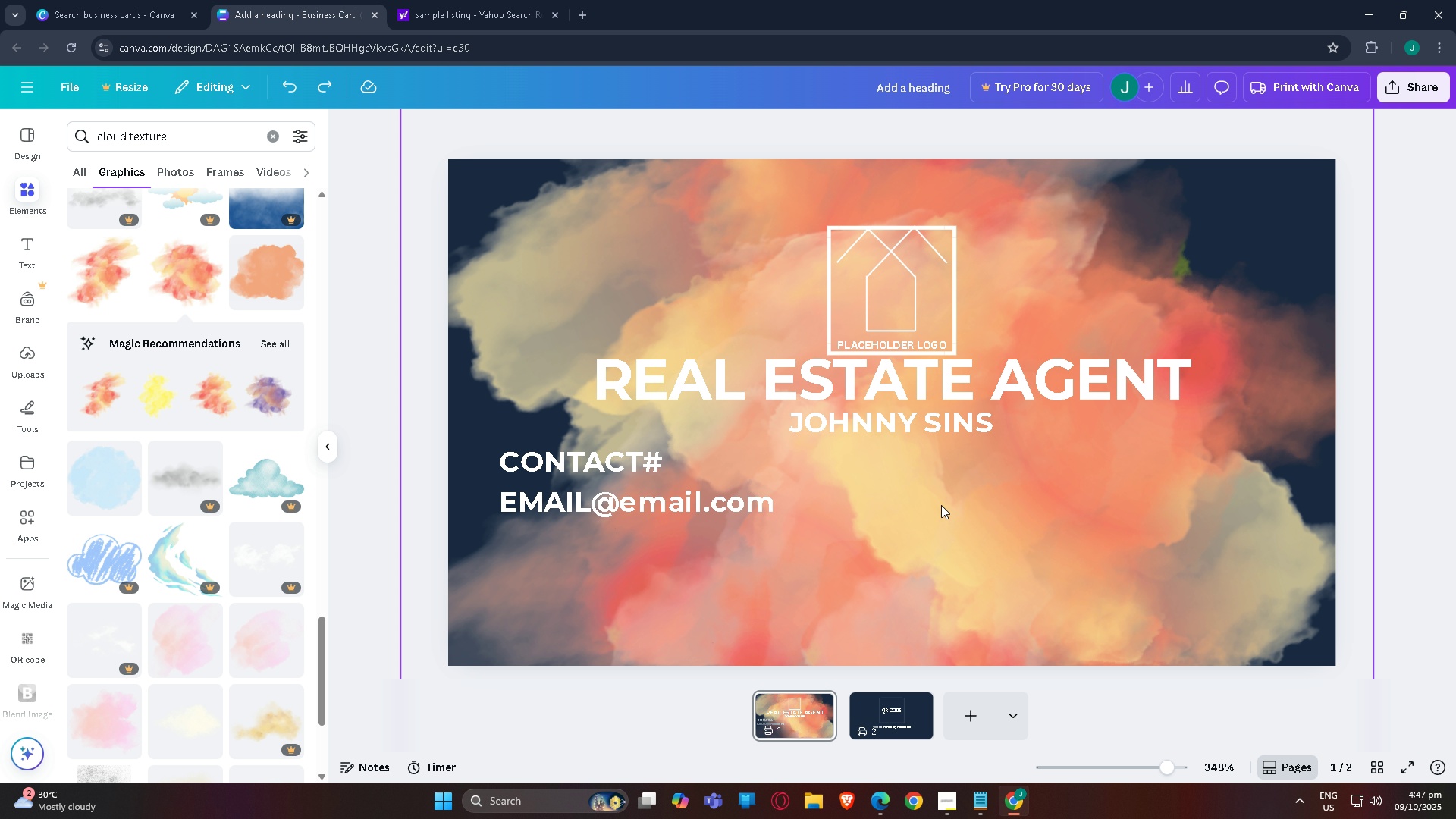 
left_click([941, 505])
 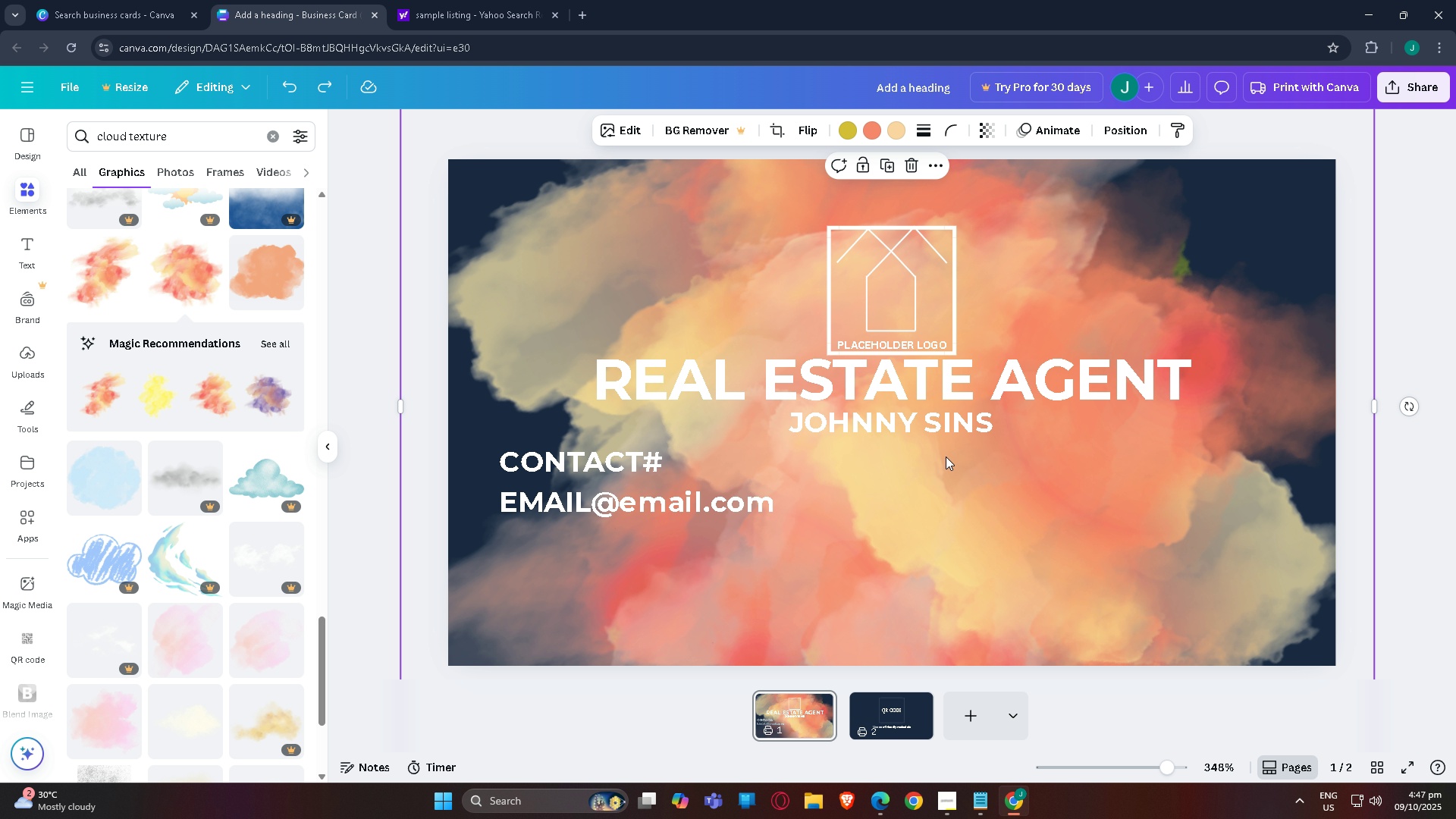 
key(Control+Z)
 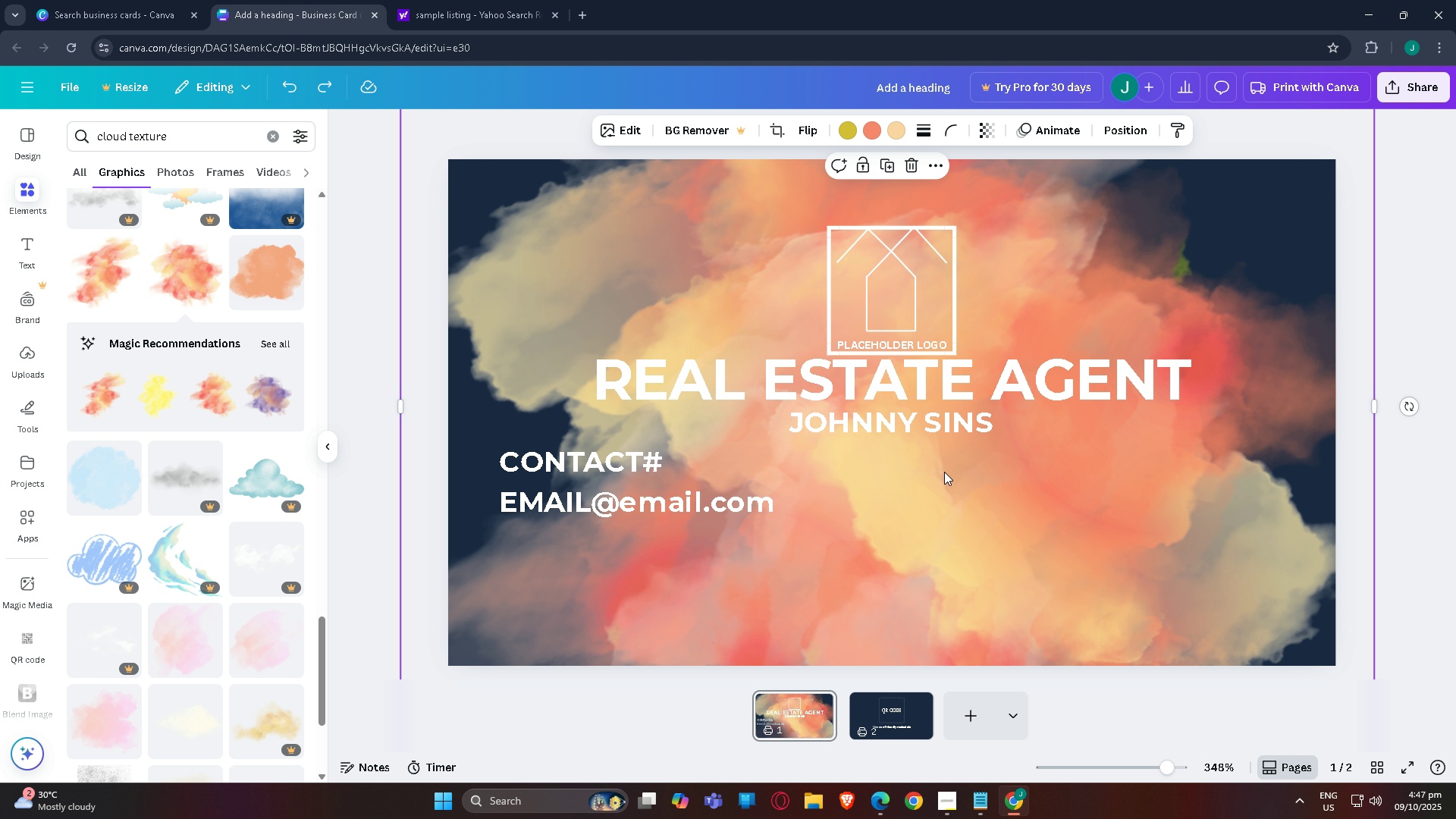 
key(Control+Z)
 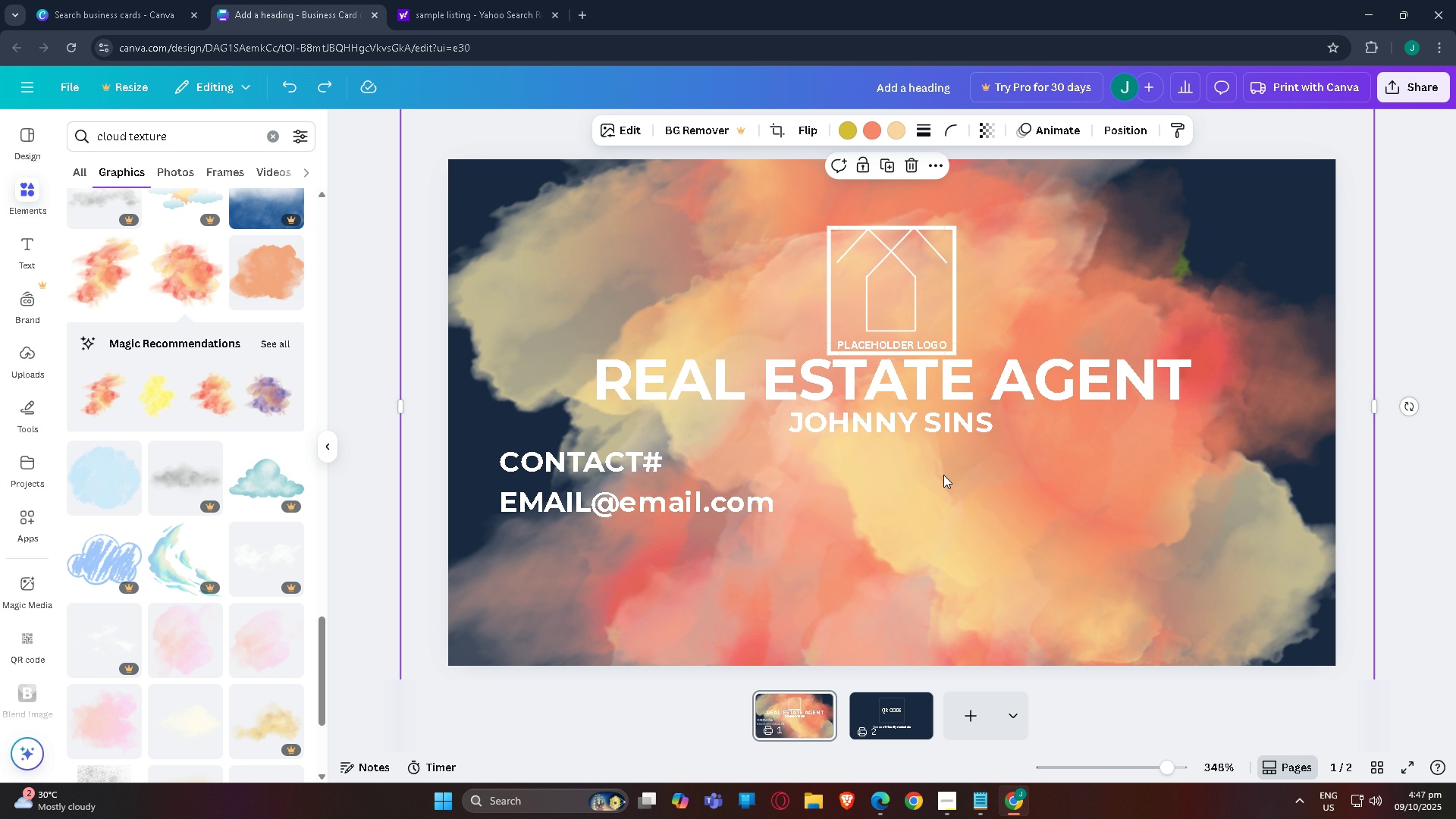 
key(Control+Z)
 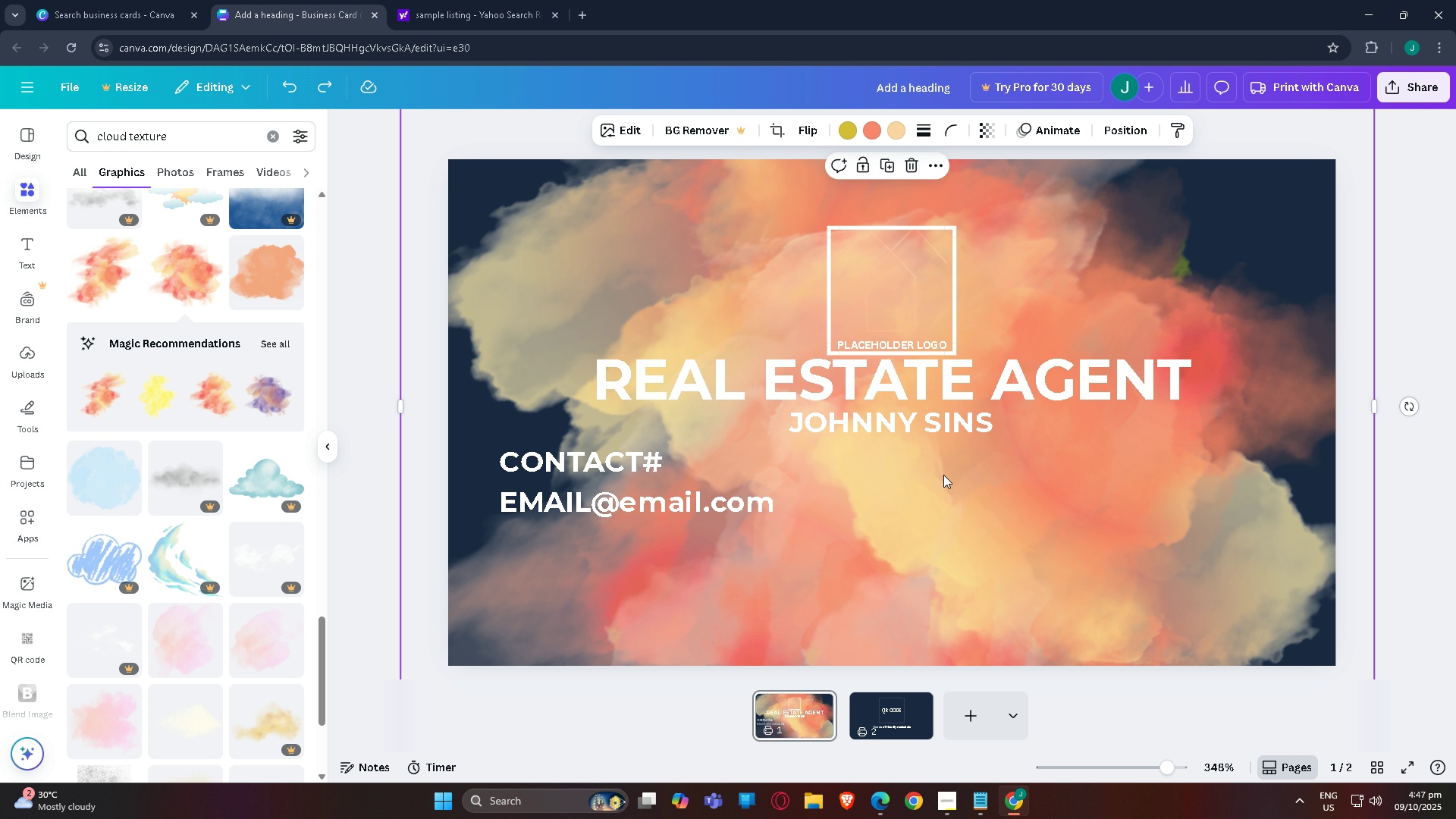 
key(Control+Z)
 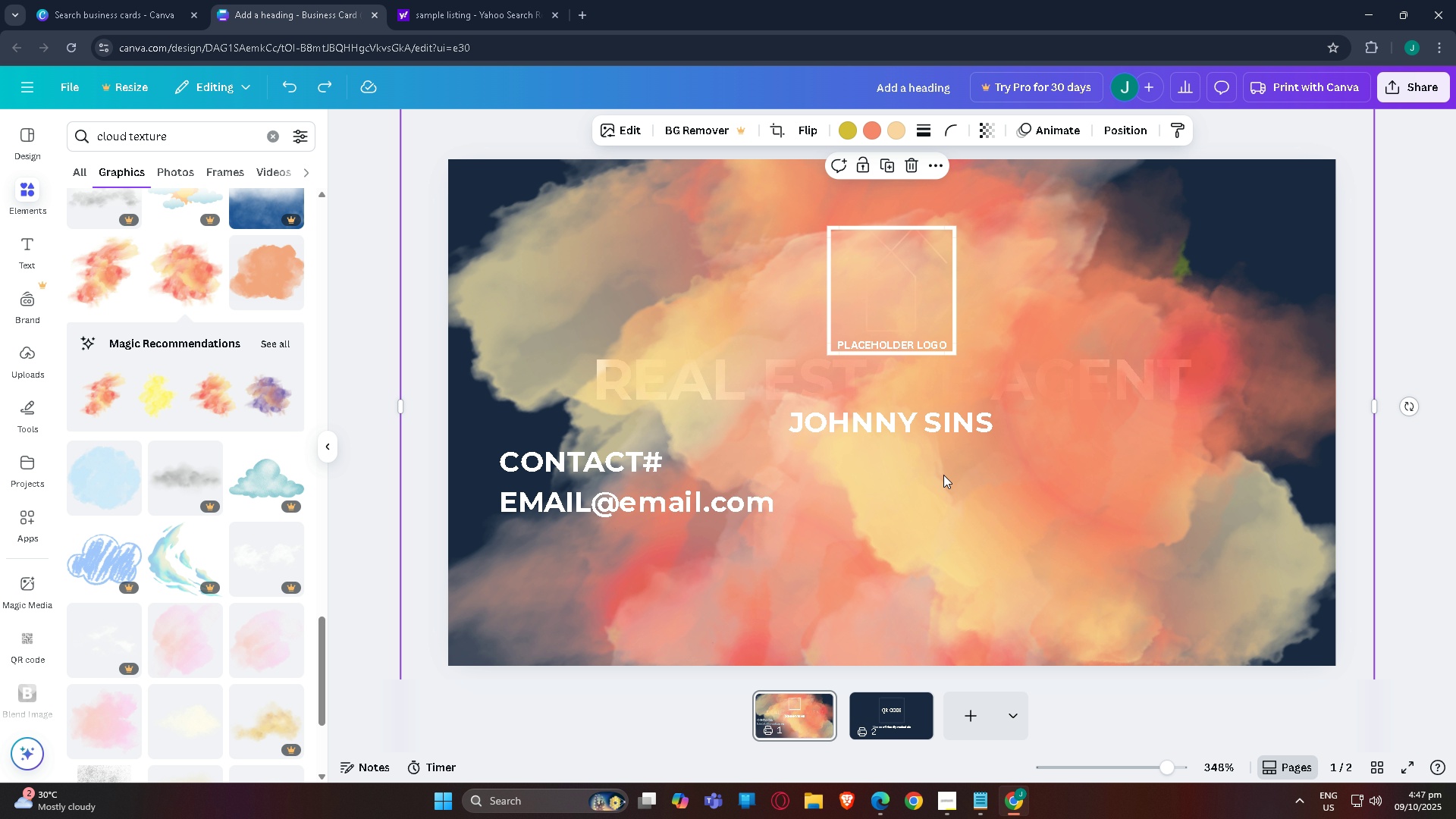 
key(Control+Z)
 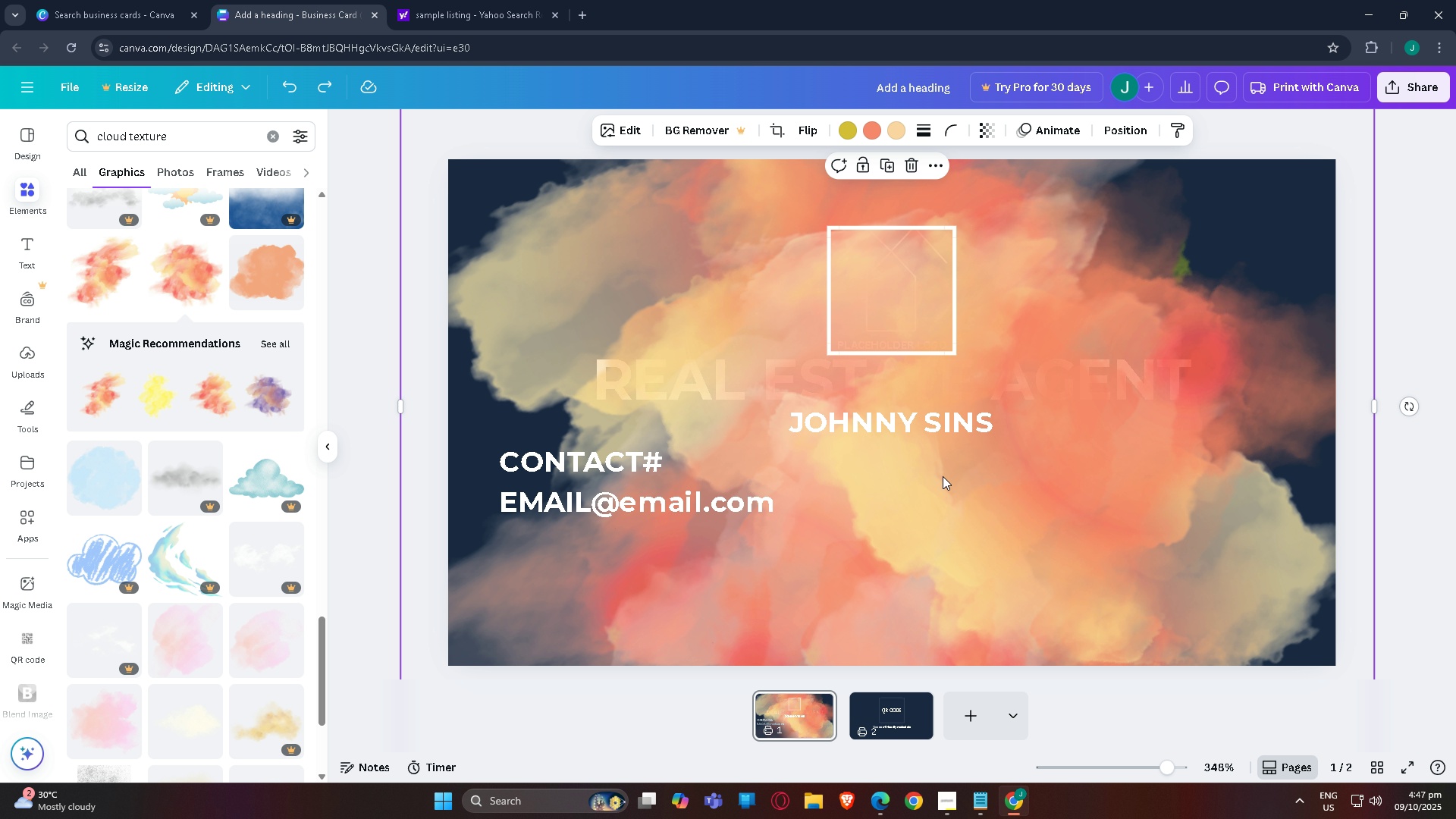 
key(Control+Z)
 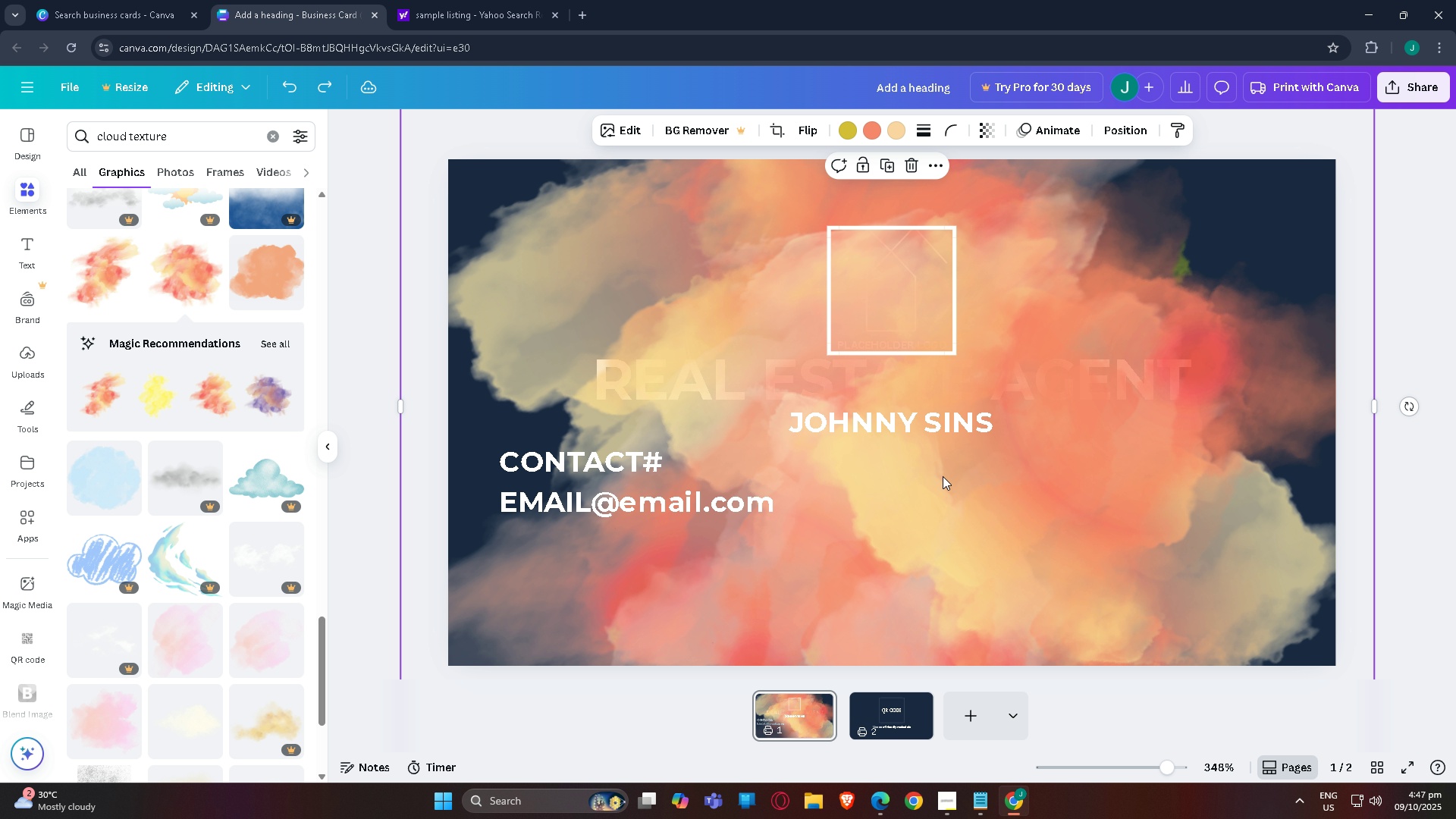 
key(Control+Z)
 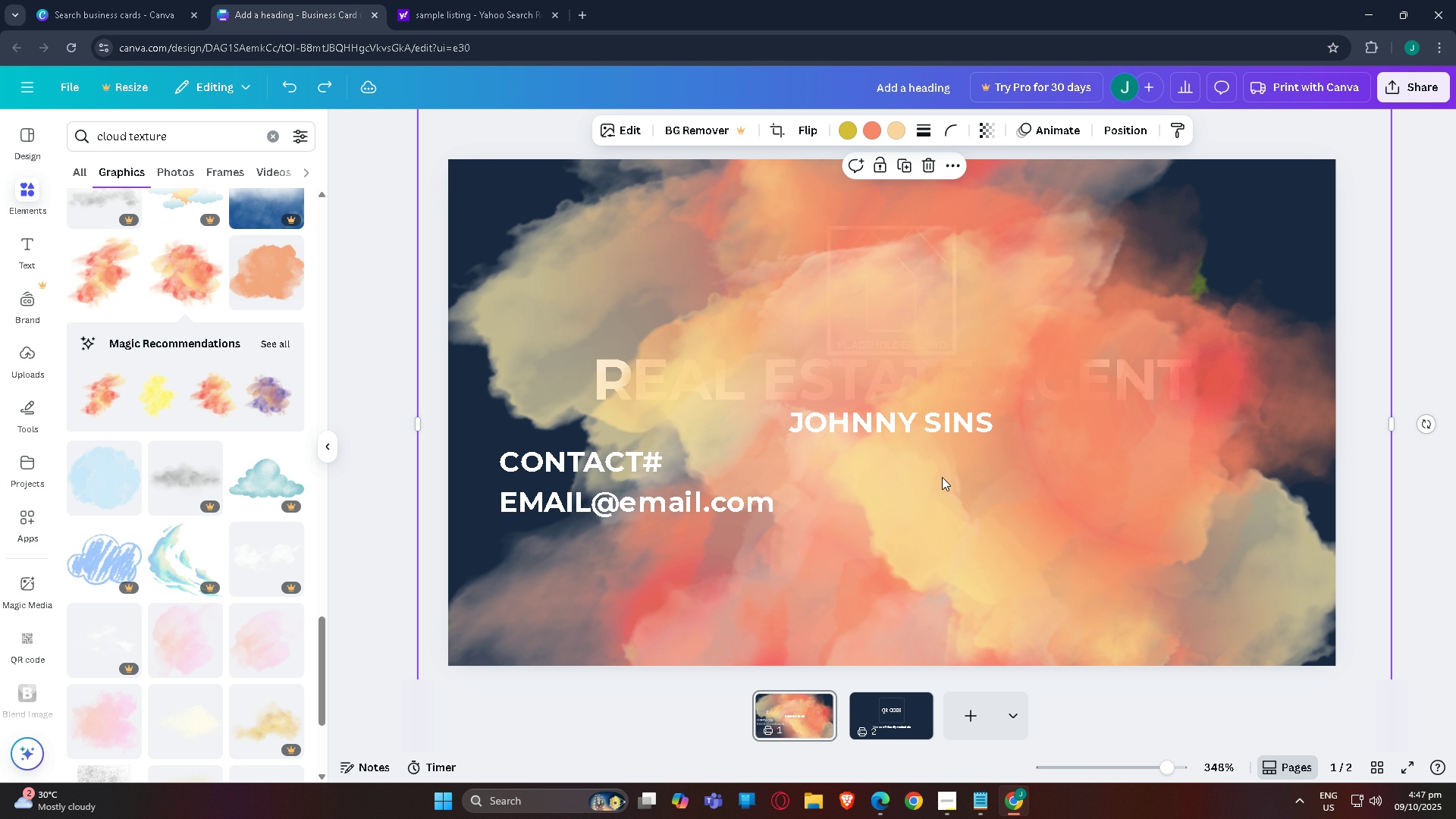 
key(Control+Z)
 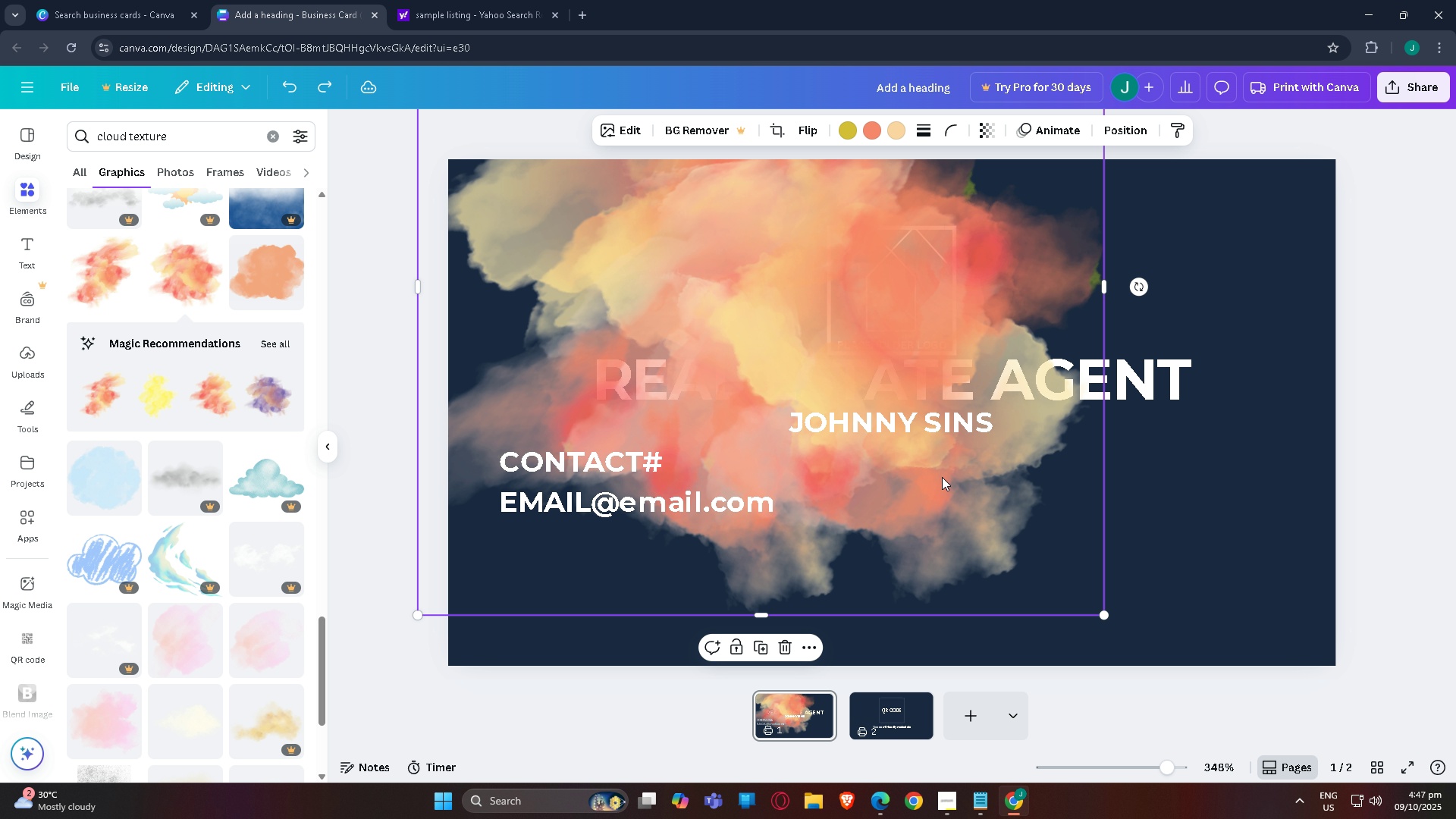 
key(Control+Z)
 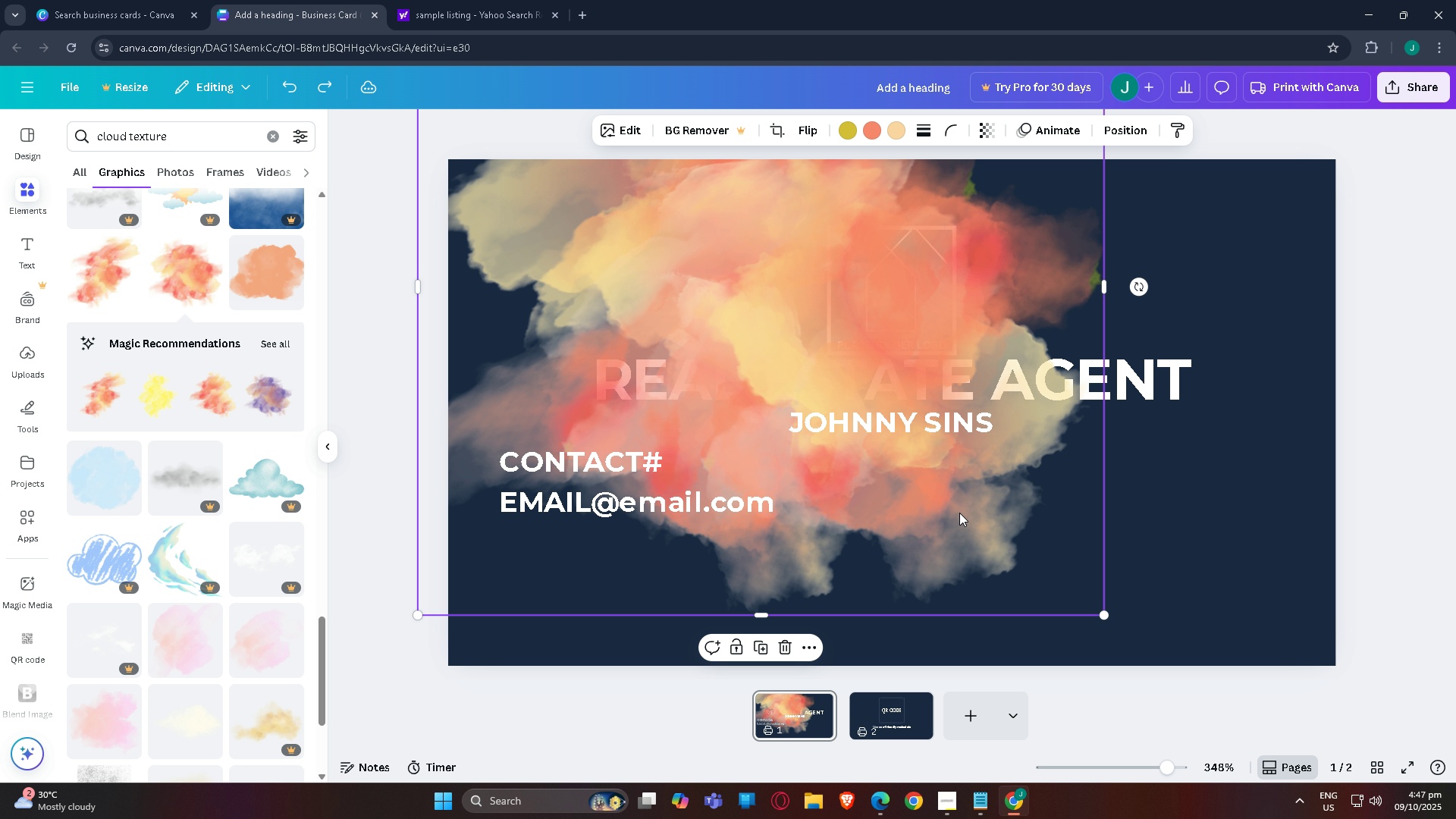 
key(Control+Z)
 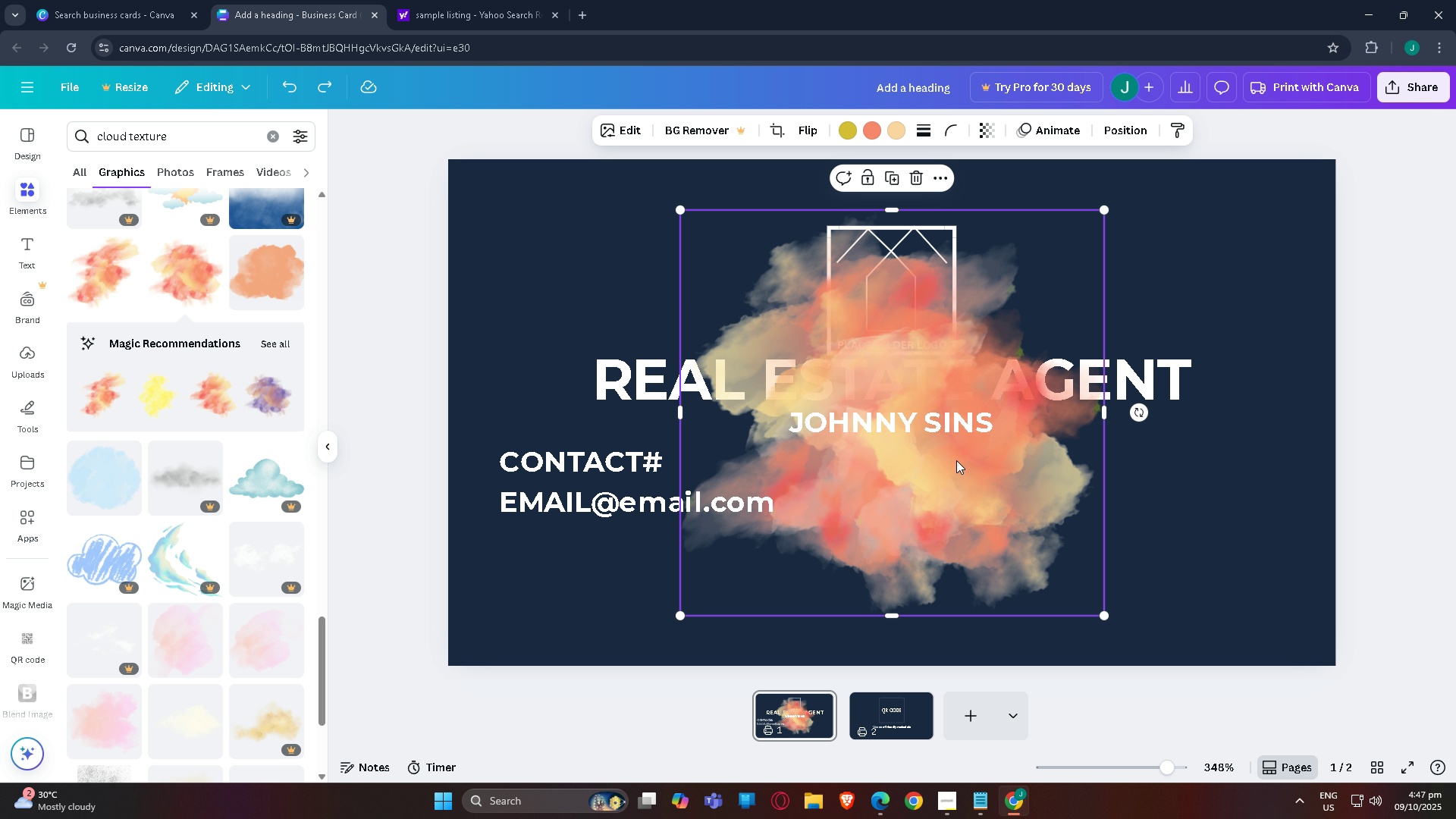 
key(Delete)
 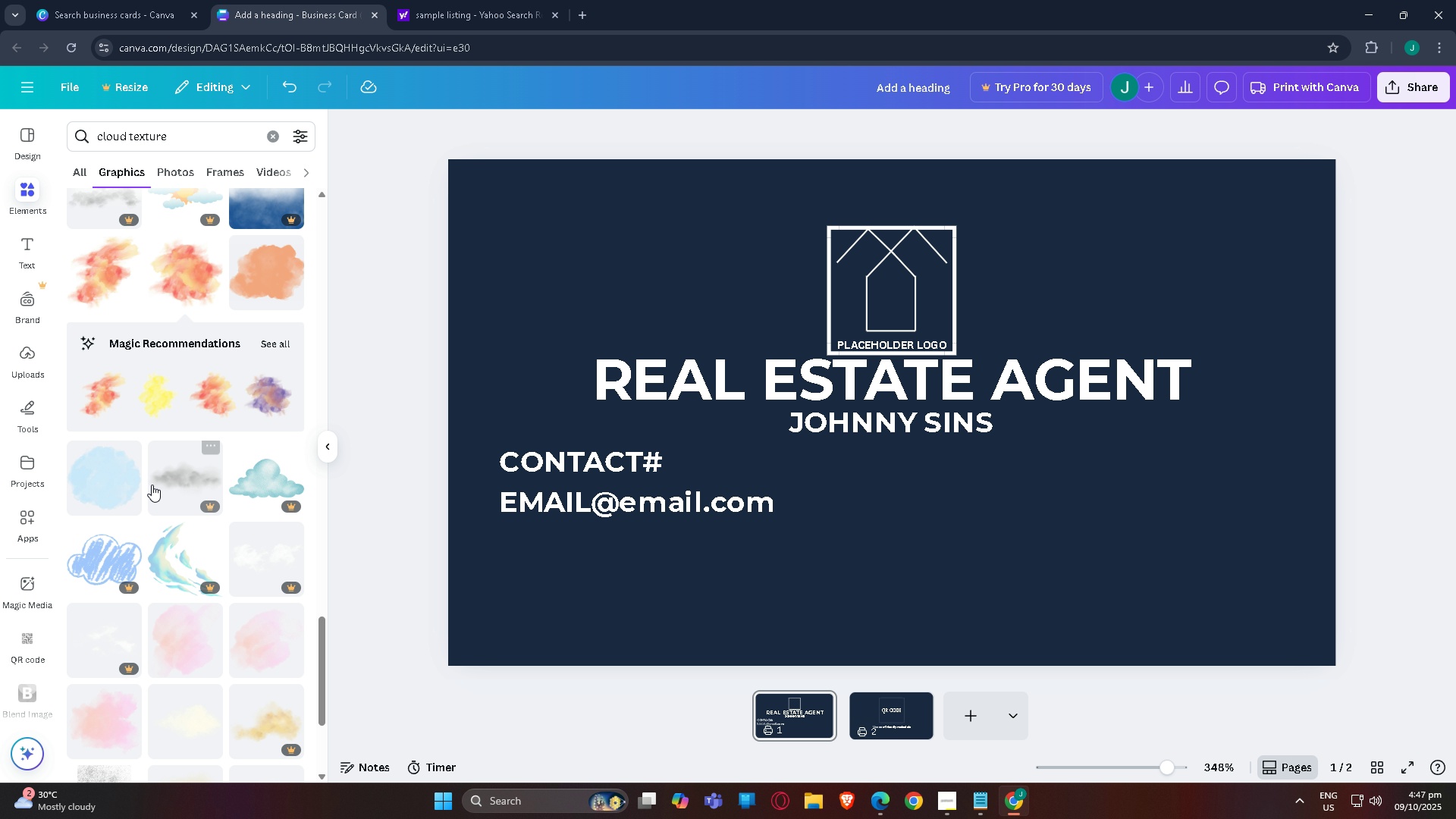 
scroll: coordinate [182, 478], scroll_direction: down, amount: 14.0
 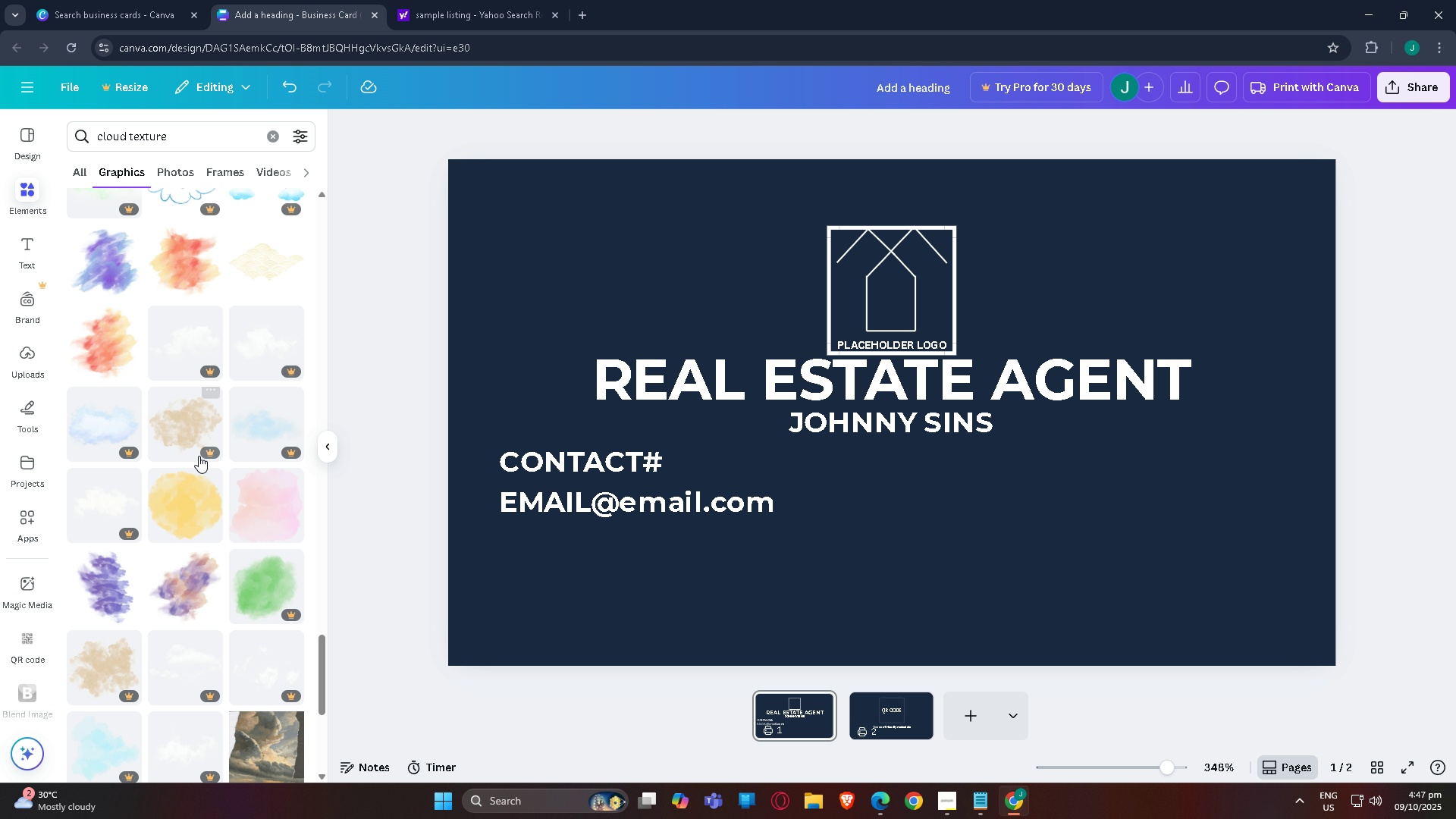 
scroll: coordinate [183, 385], scroll_direction: up, amount: 11.0
 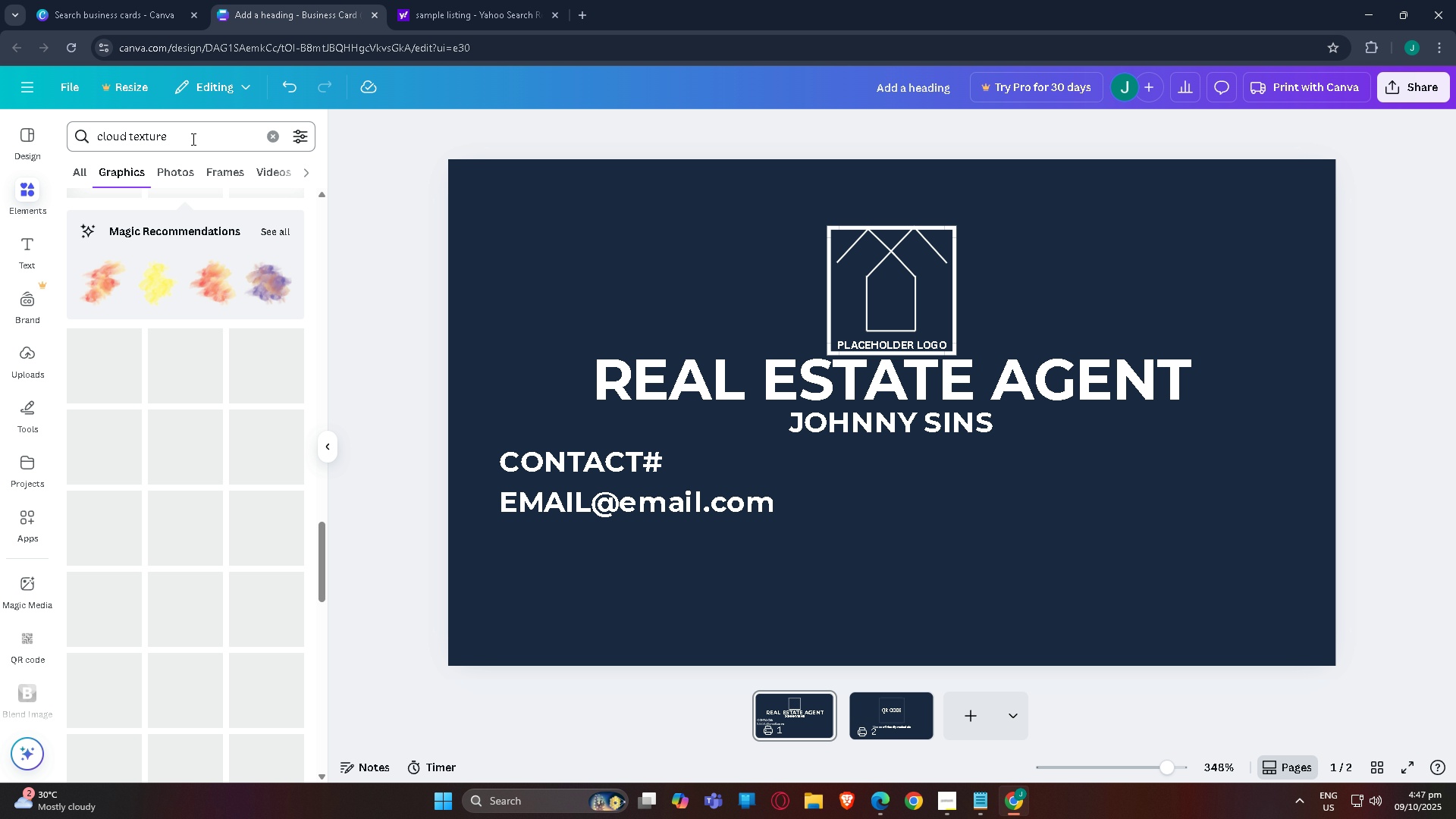 
left_click_drag(start_coordinate=[192, 139], to_coordinate=[0, 122])
 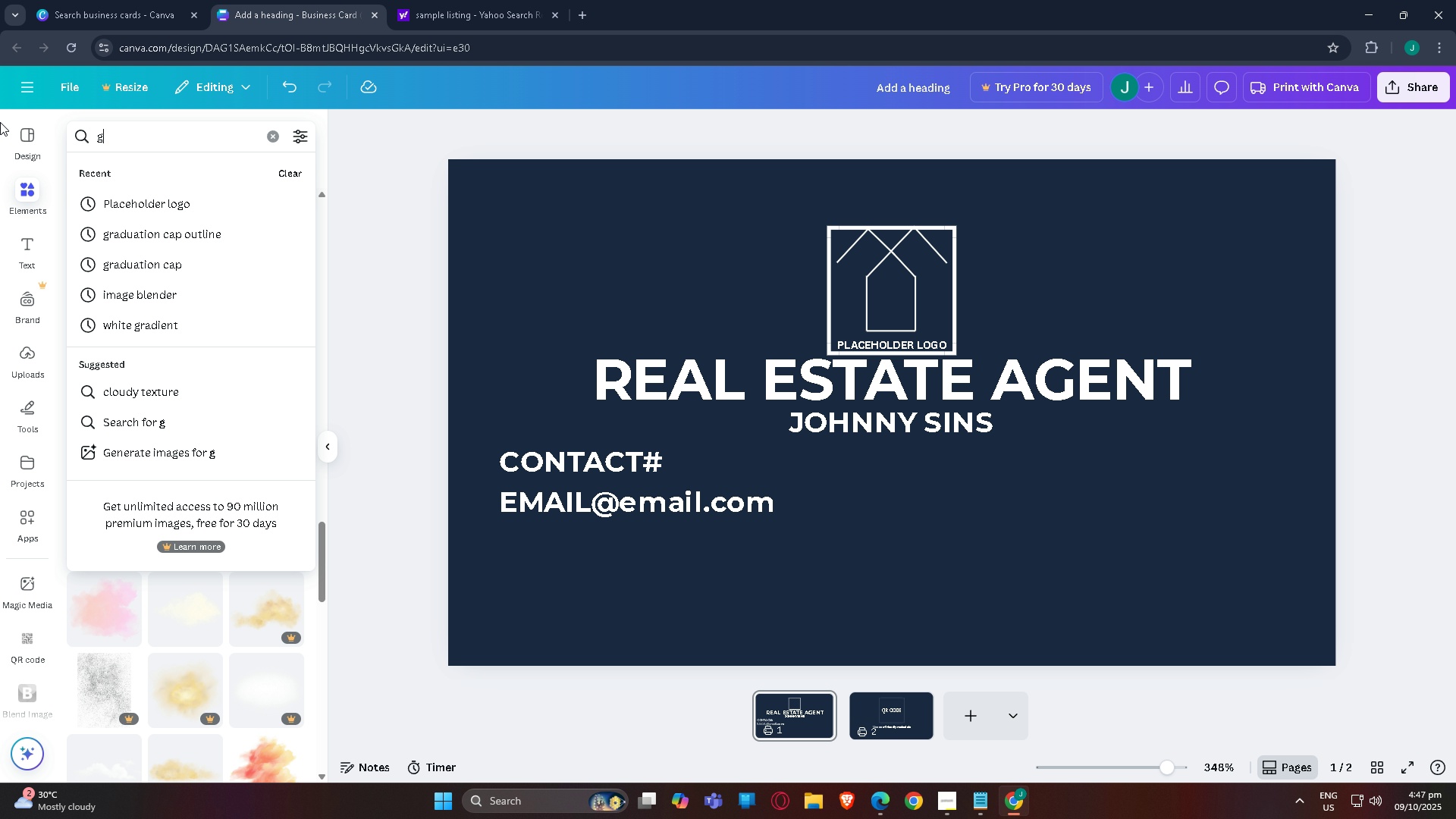 
type(gradient)
 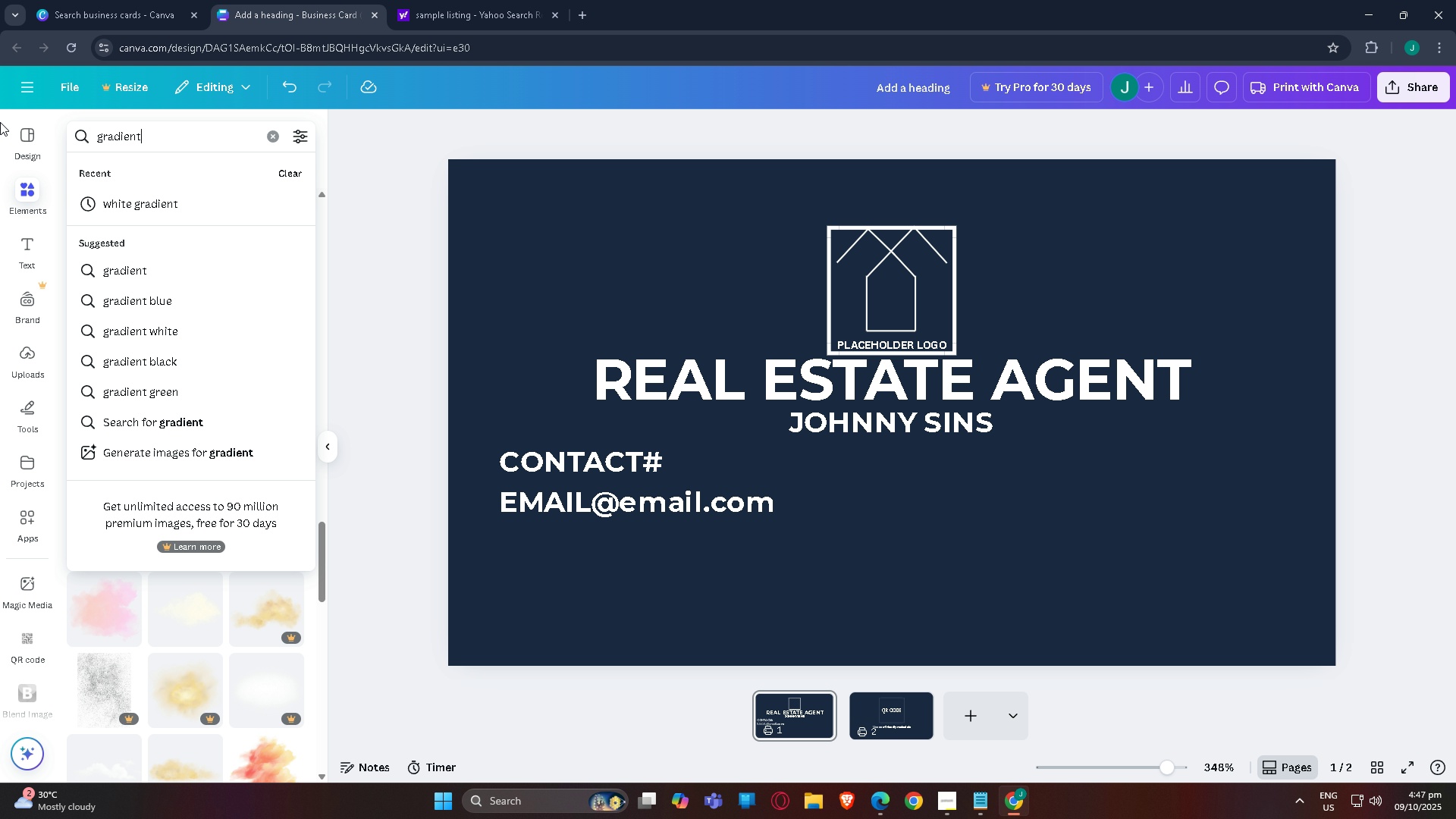 
key(Enter)
 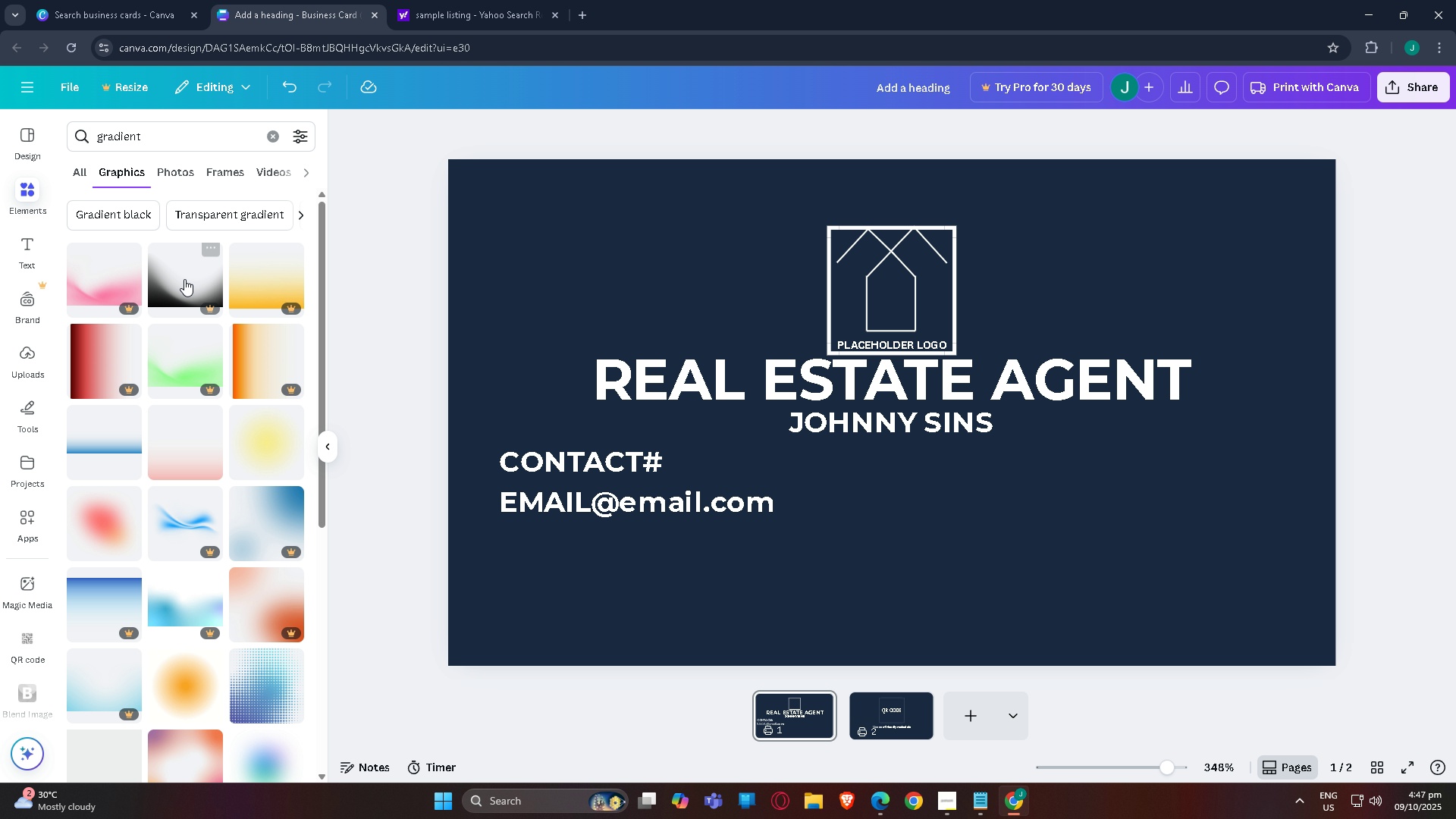 
scroll: coordinate [184, 325], scroll_direction: down, amount: 2.0
 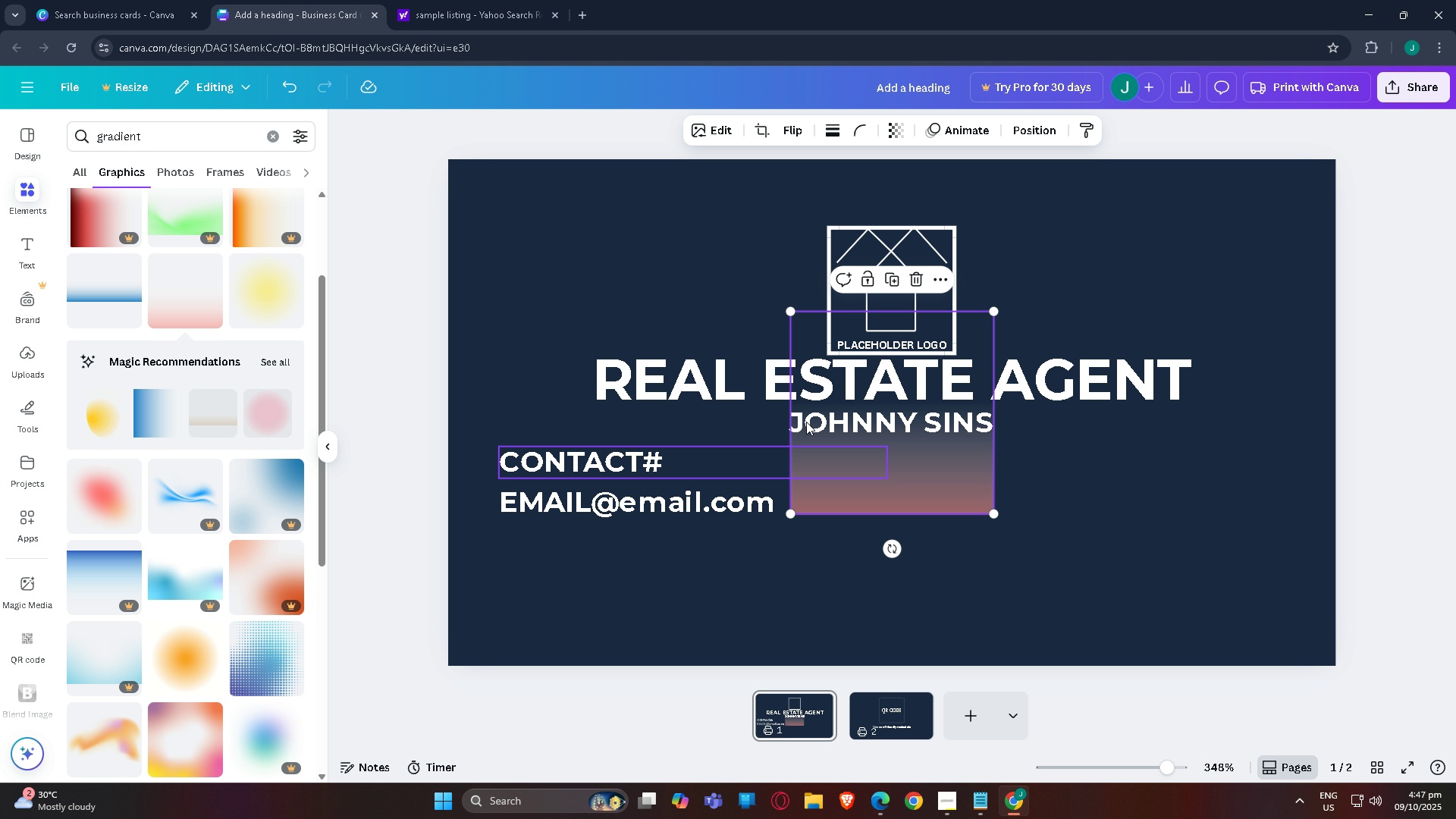 
left_click_drag(start_coordinate=[791, 318], to_coordinate=[482, 199])
 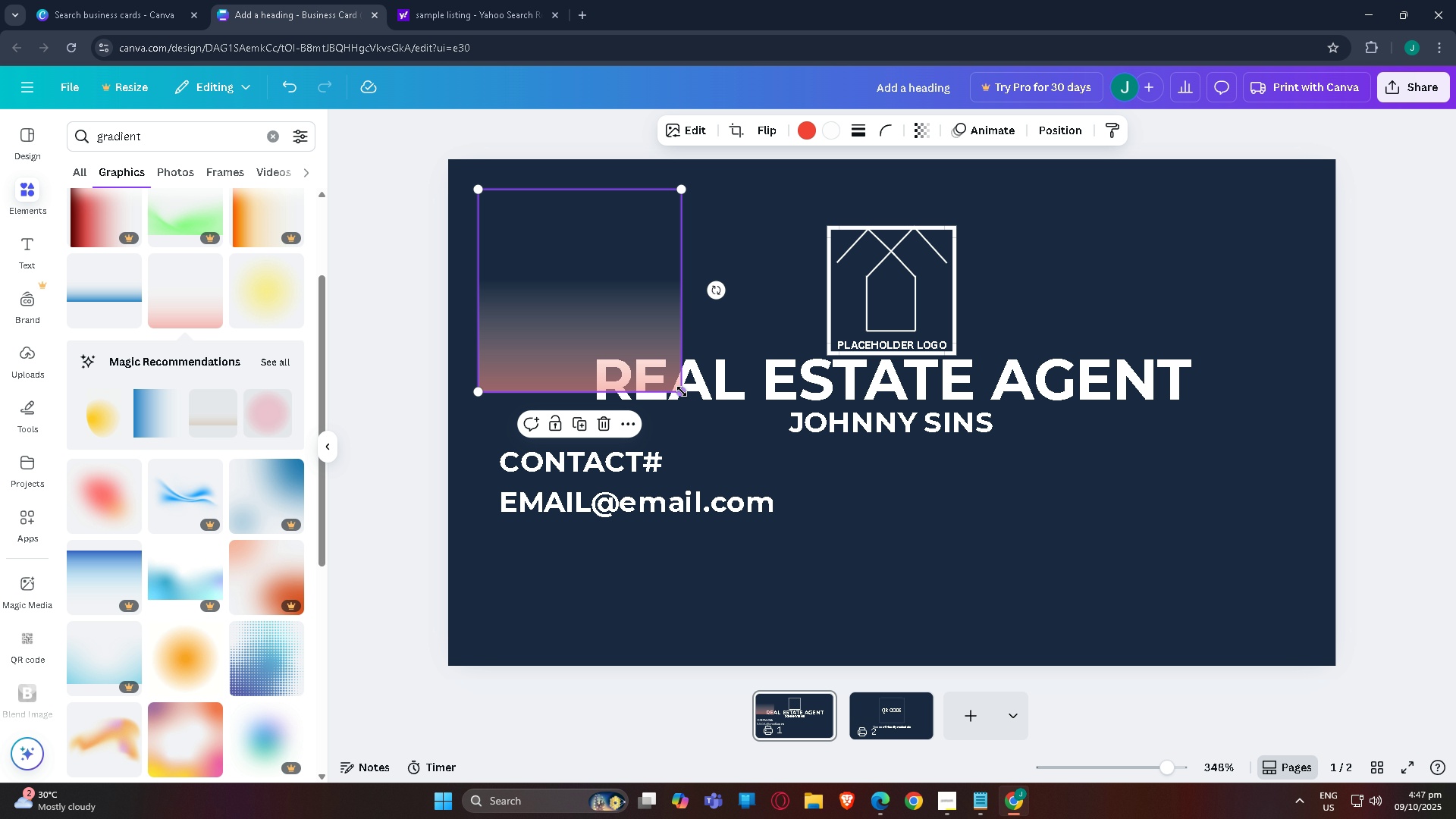 
left_click_drag(start_coordinate=[682, 391], to_coordinate=[983, 457])
 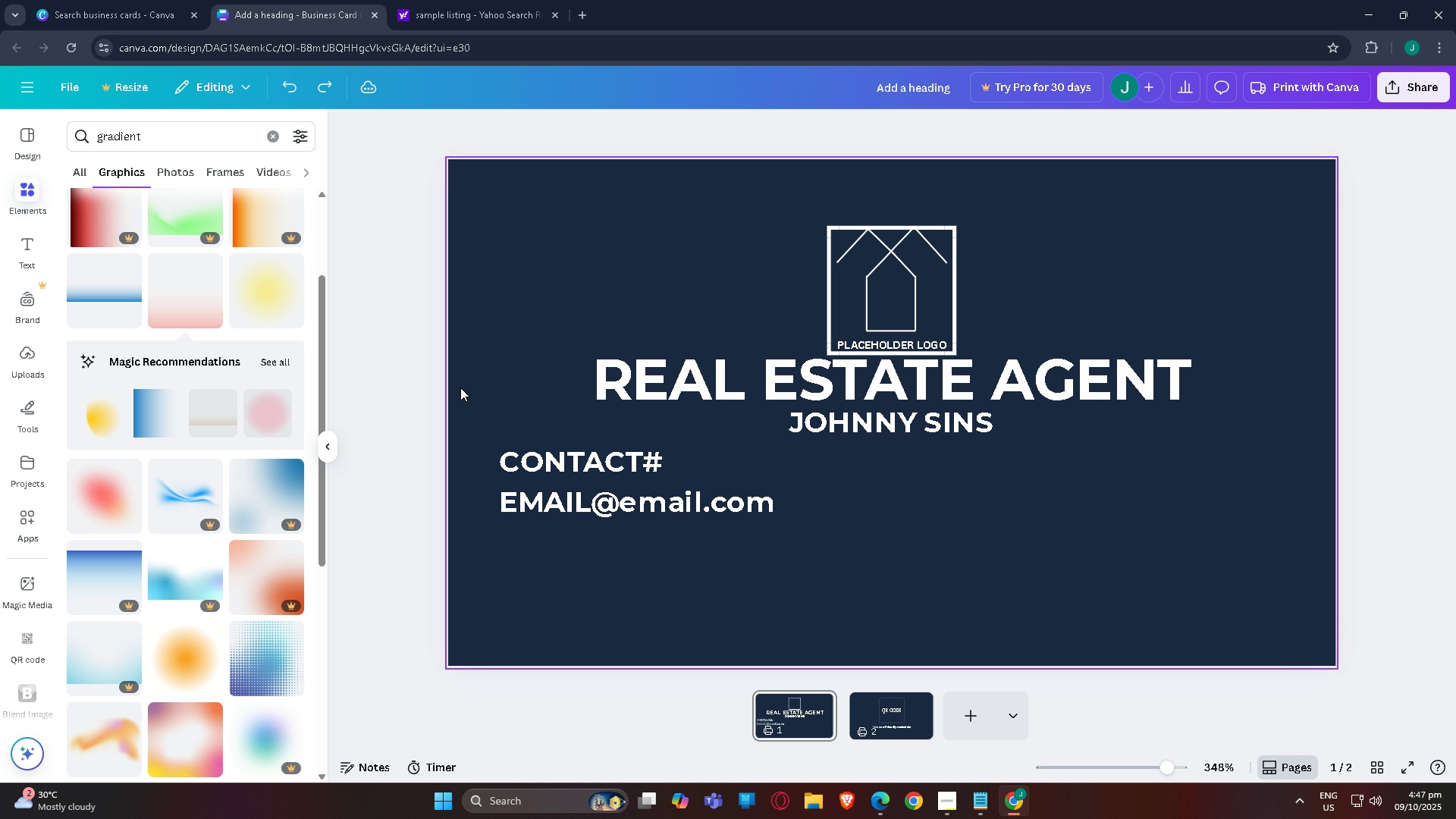 
key(Control+Z)
 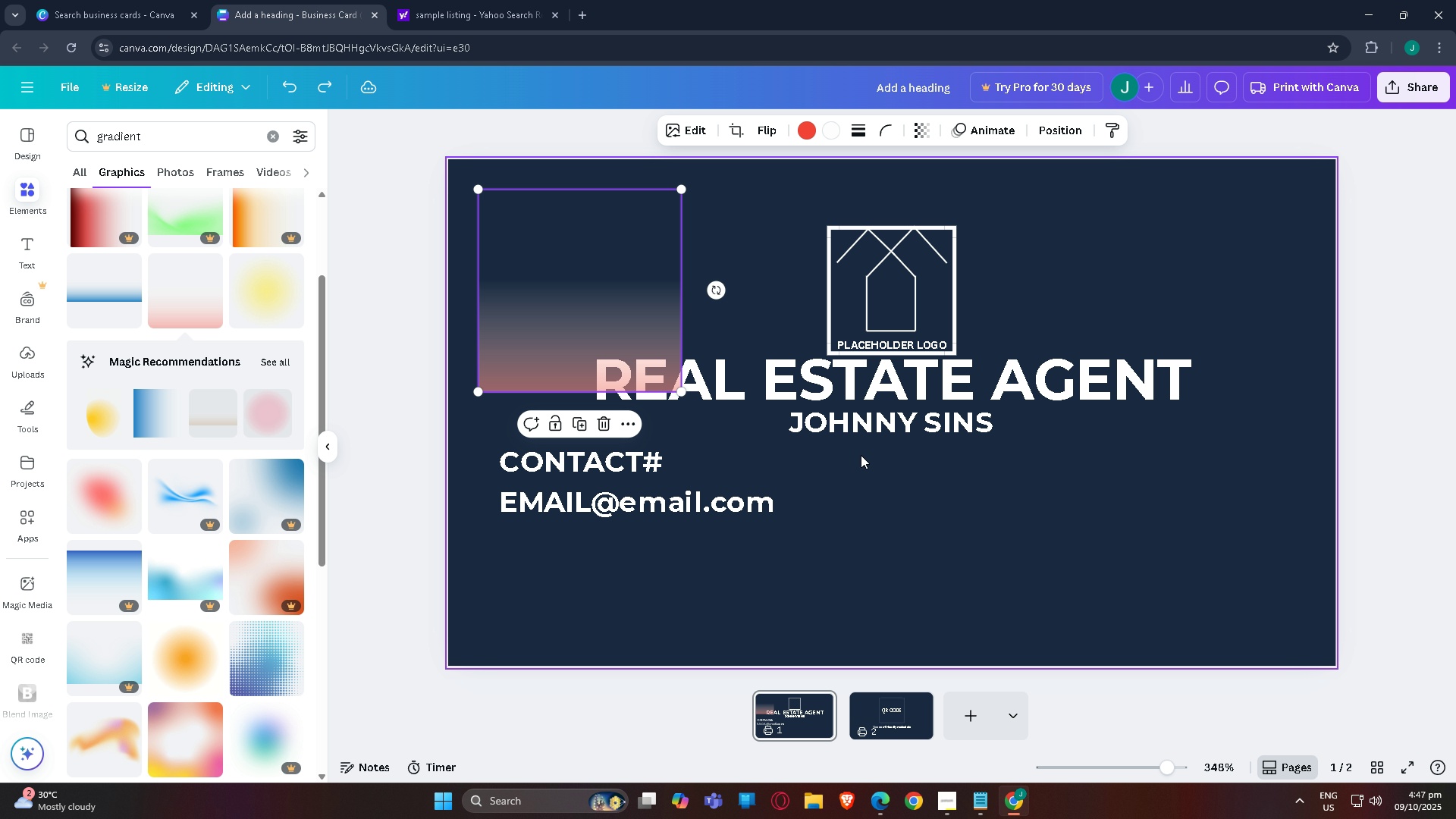 
key(Control+Z)
 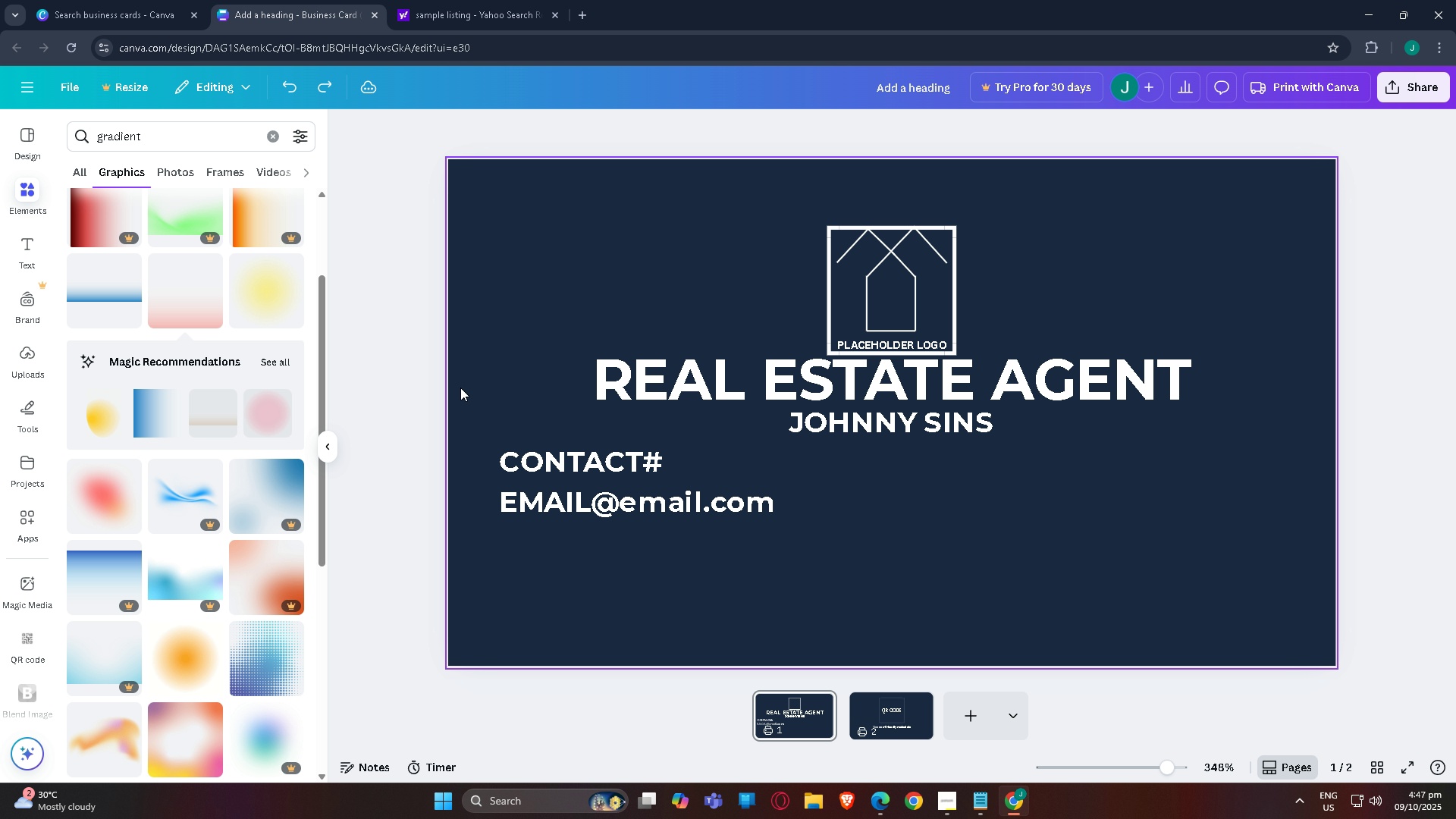 
key(Control+Z)
 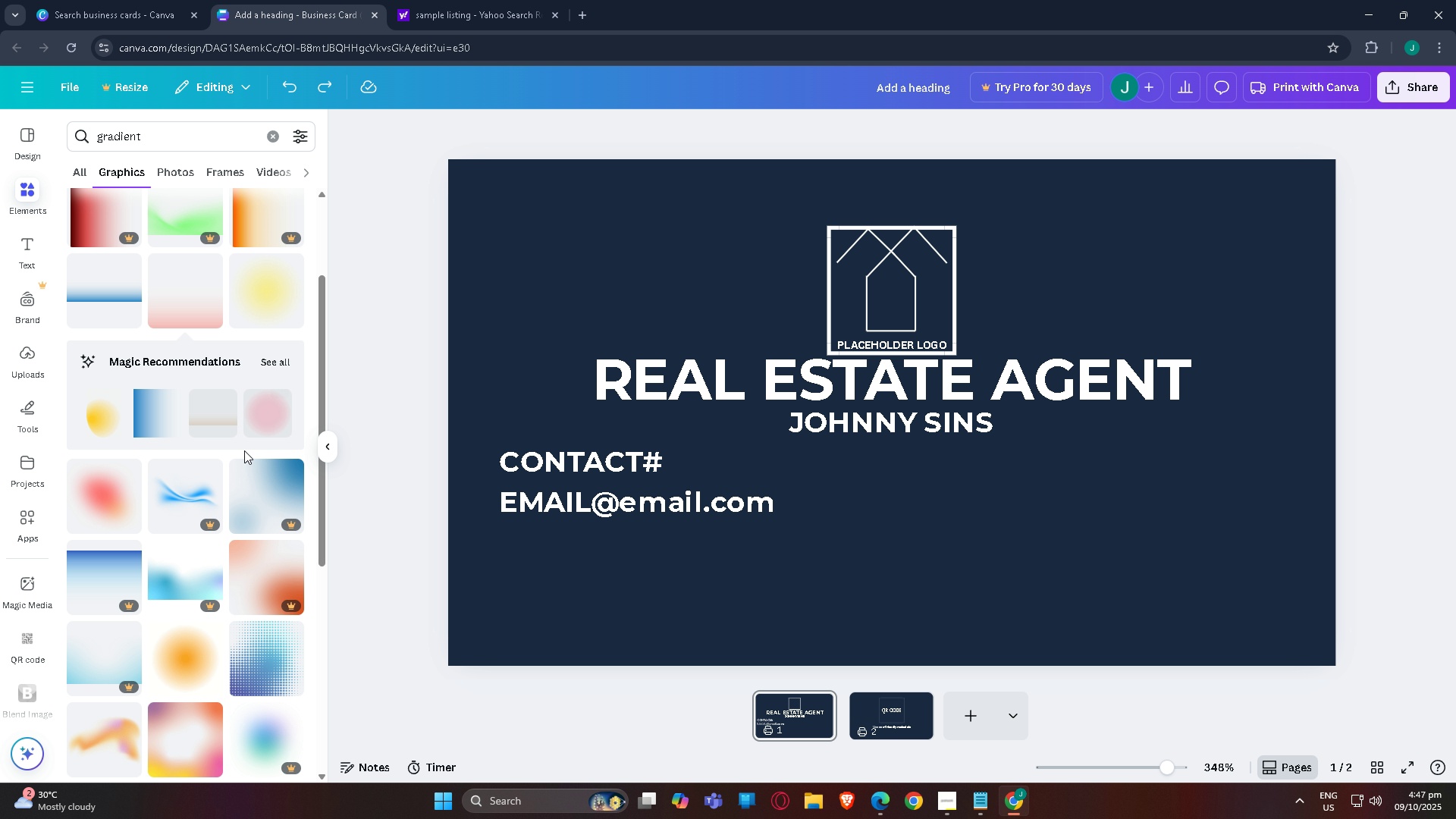 
scroll: coordinate [256, 499], scroll_direction: down, amount: 12.0
 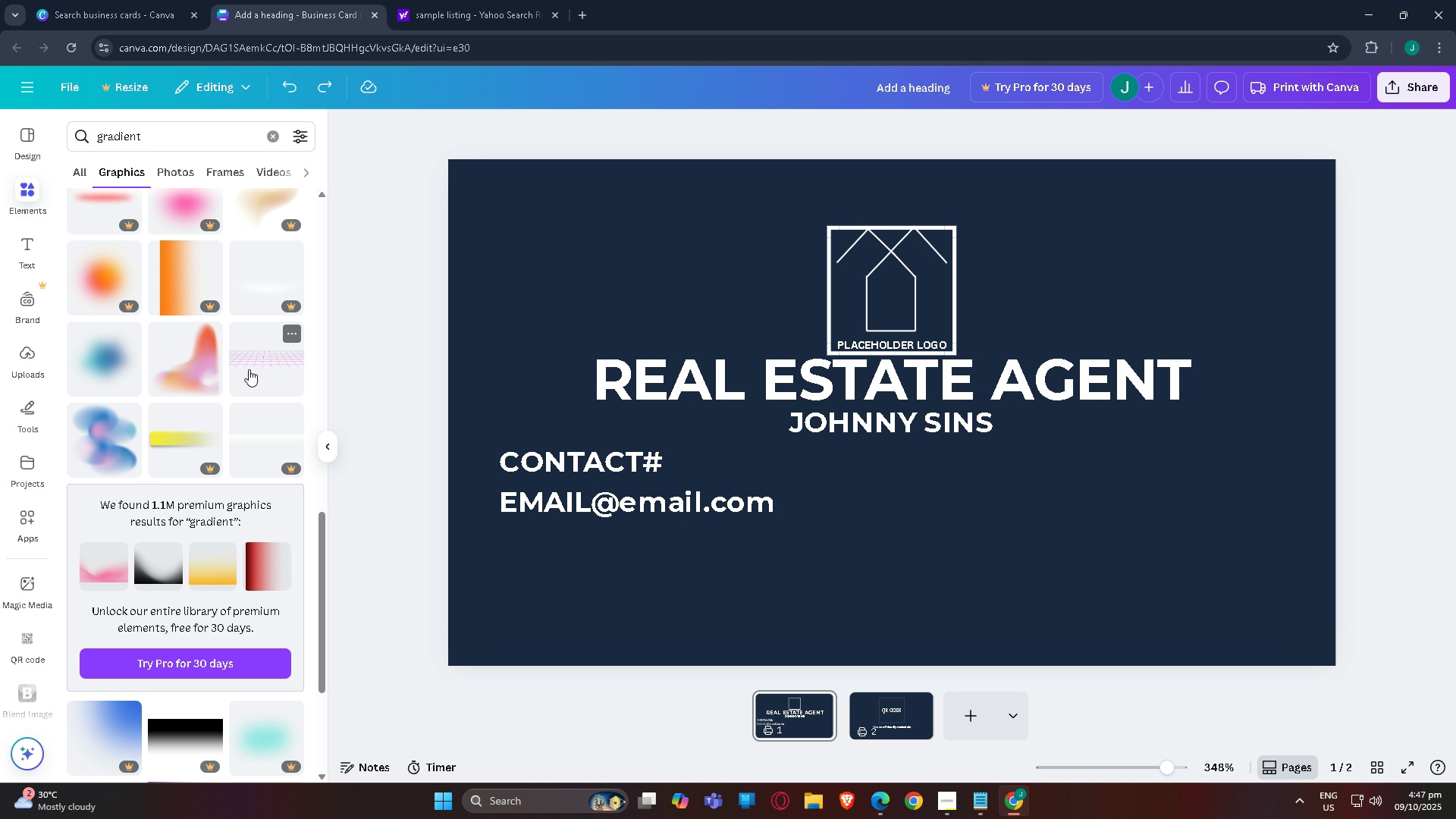 
left_click([255, 362])
 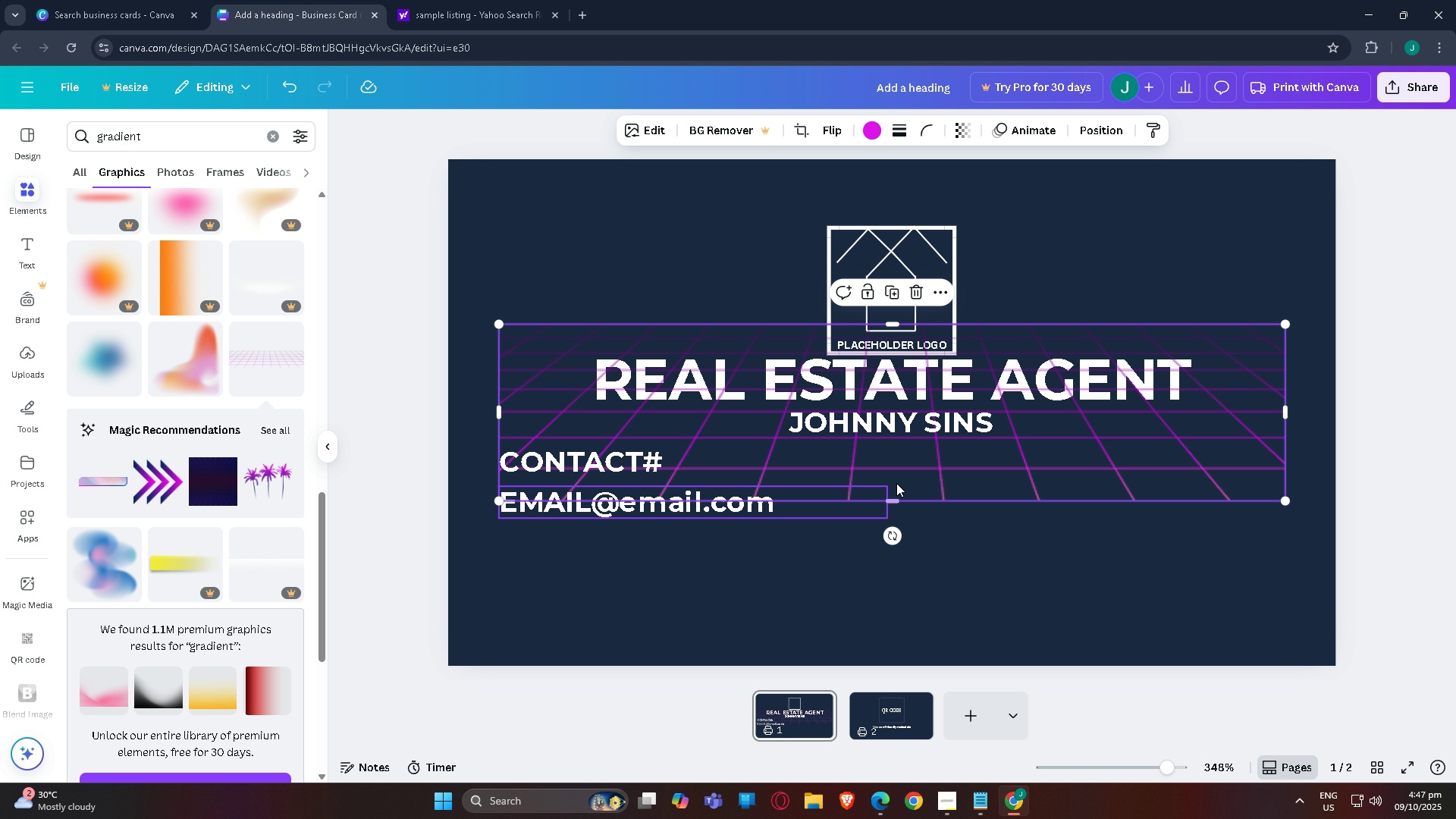 
left_click_drag(start_coordinate=[915, 469], to_coordinate=[921, 591])
 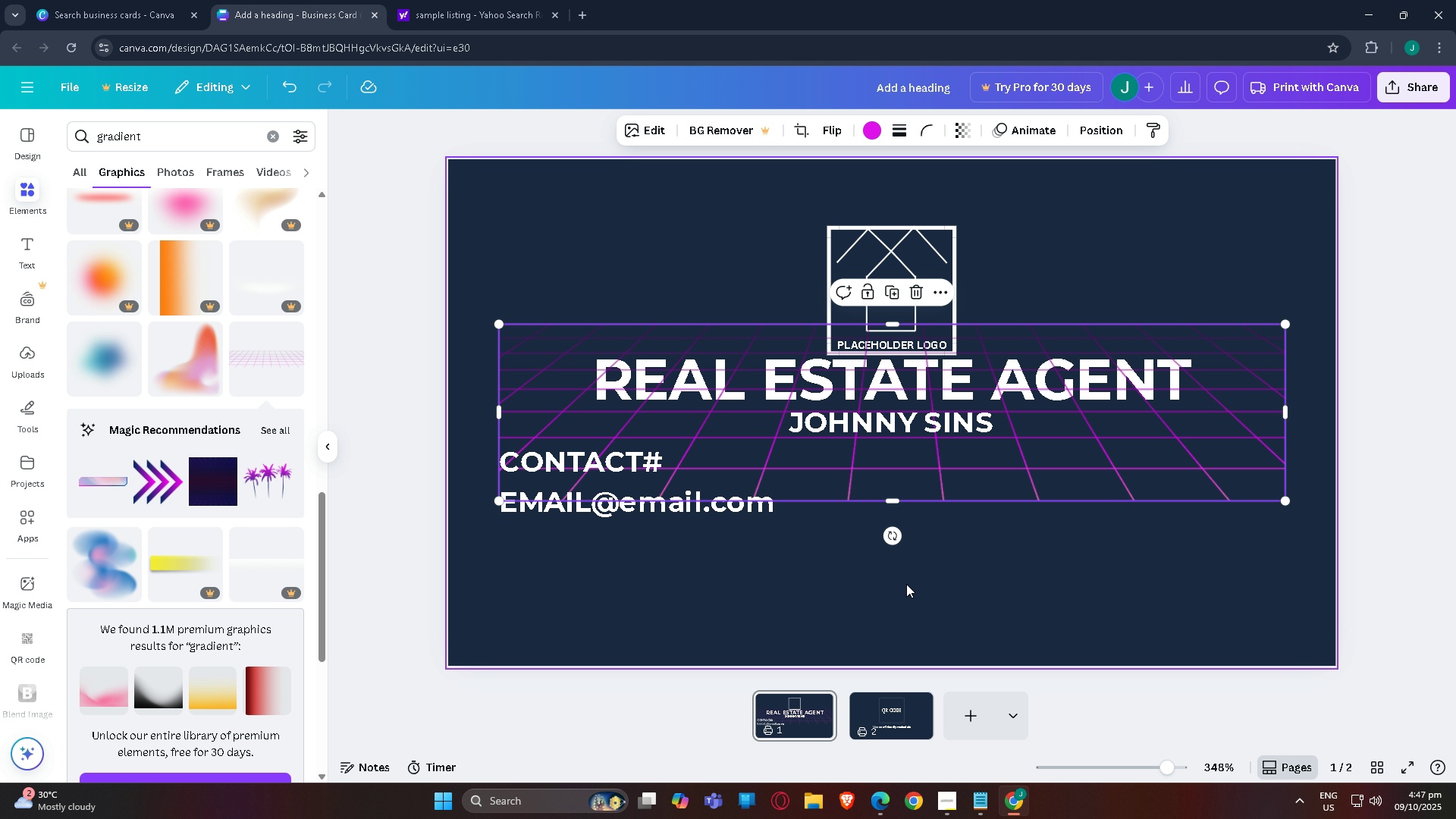 
key(Control+Z)
 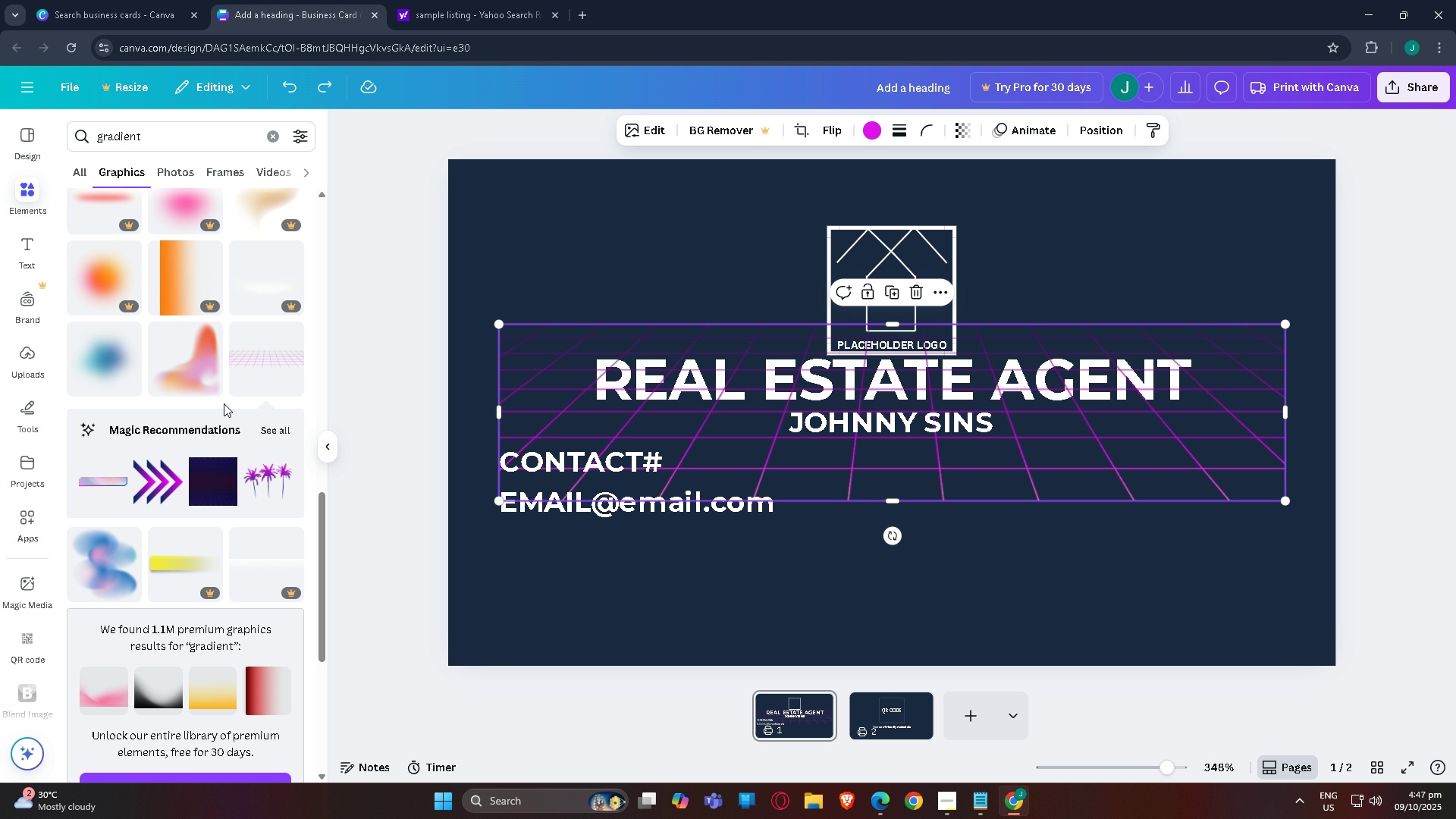 
key(Control+Z)
 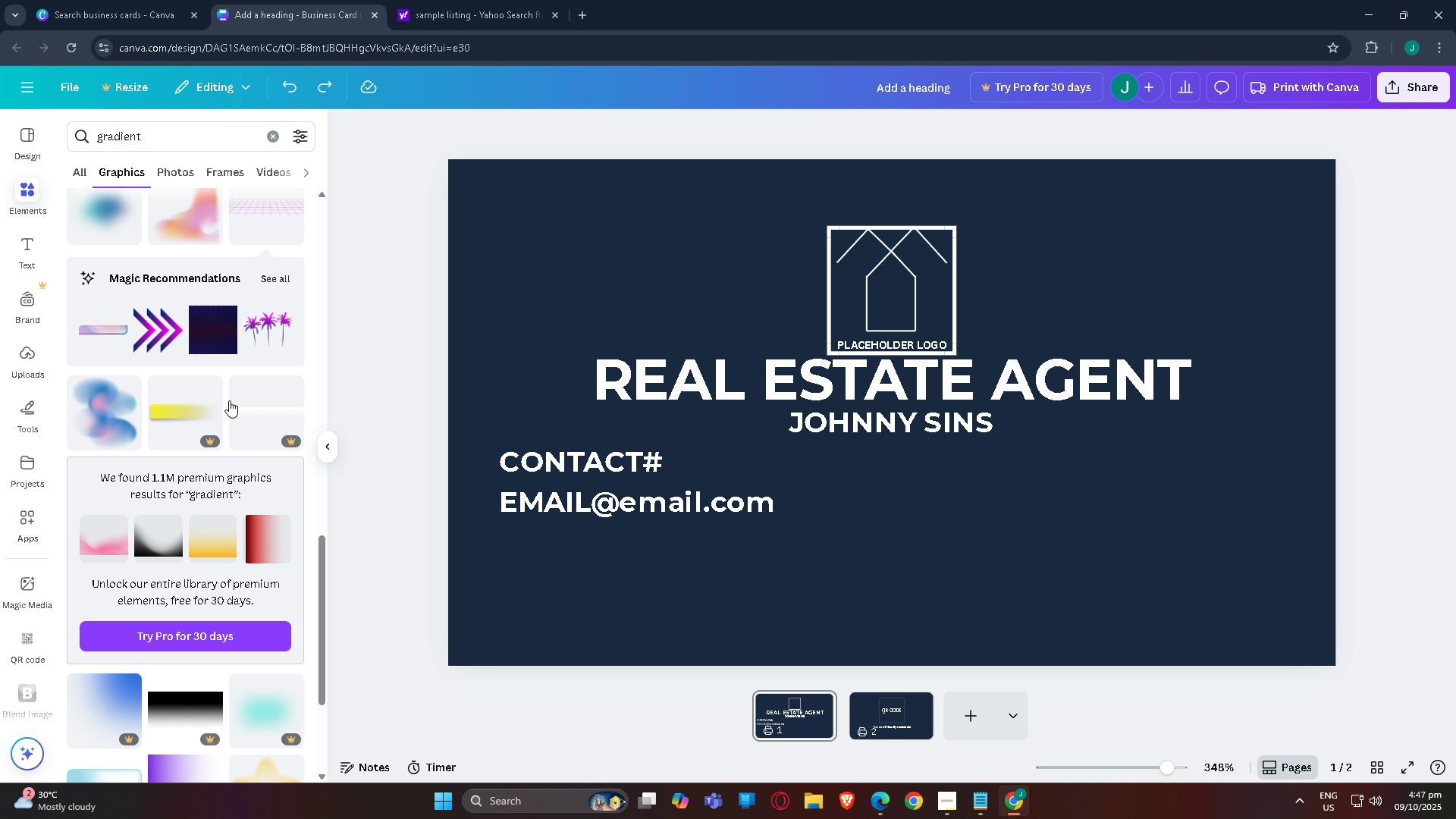 
scroll: coordinate [229, 400], scroll_direction: down, amount: 2.0
 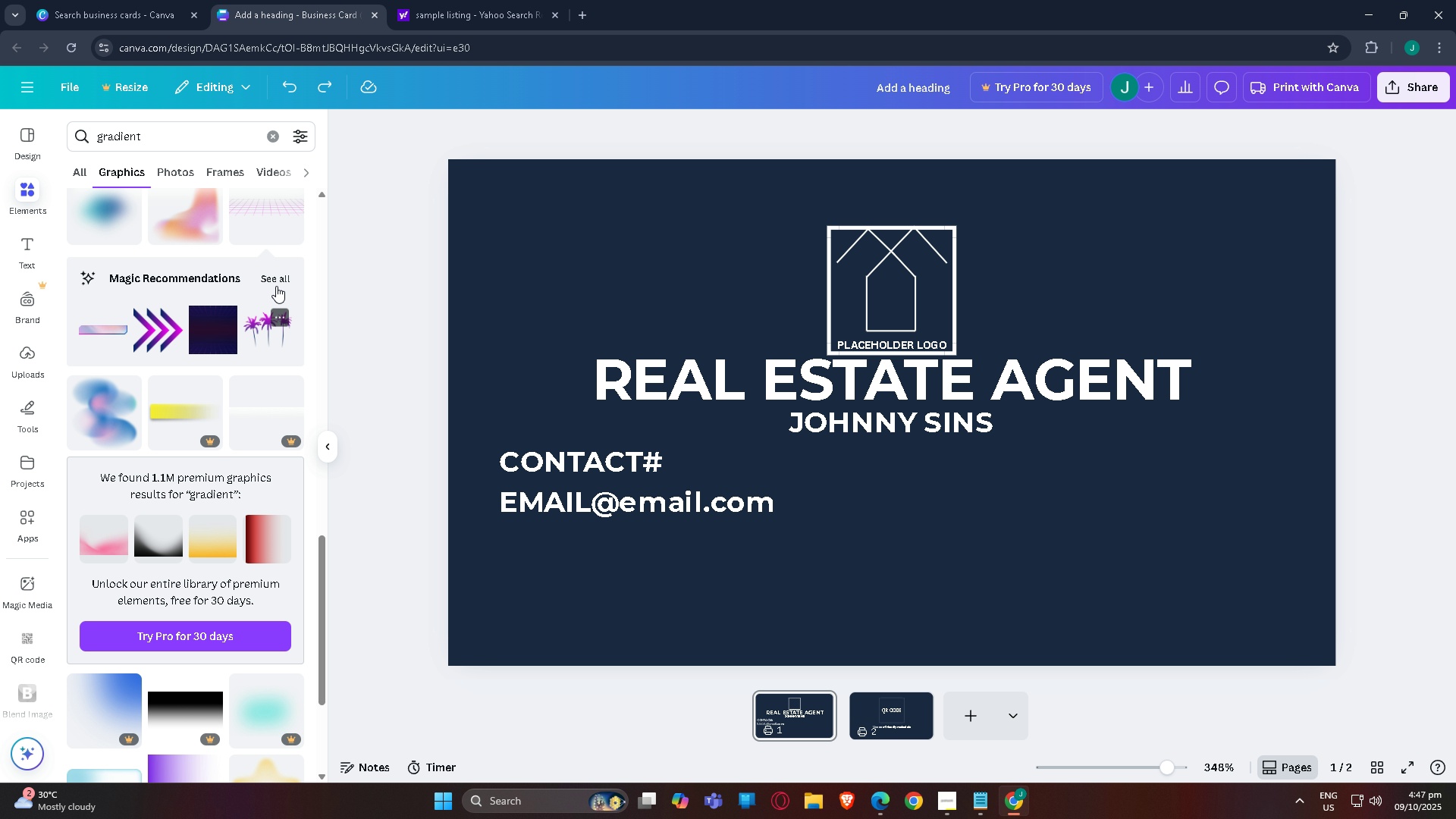 
left_click([276, 281])
 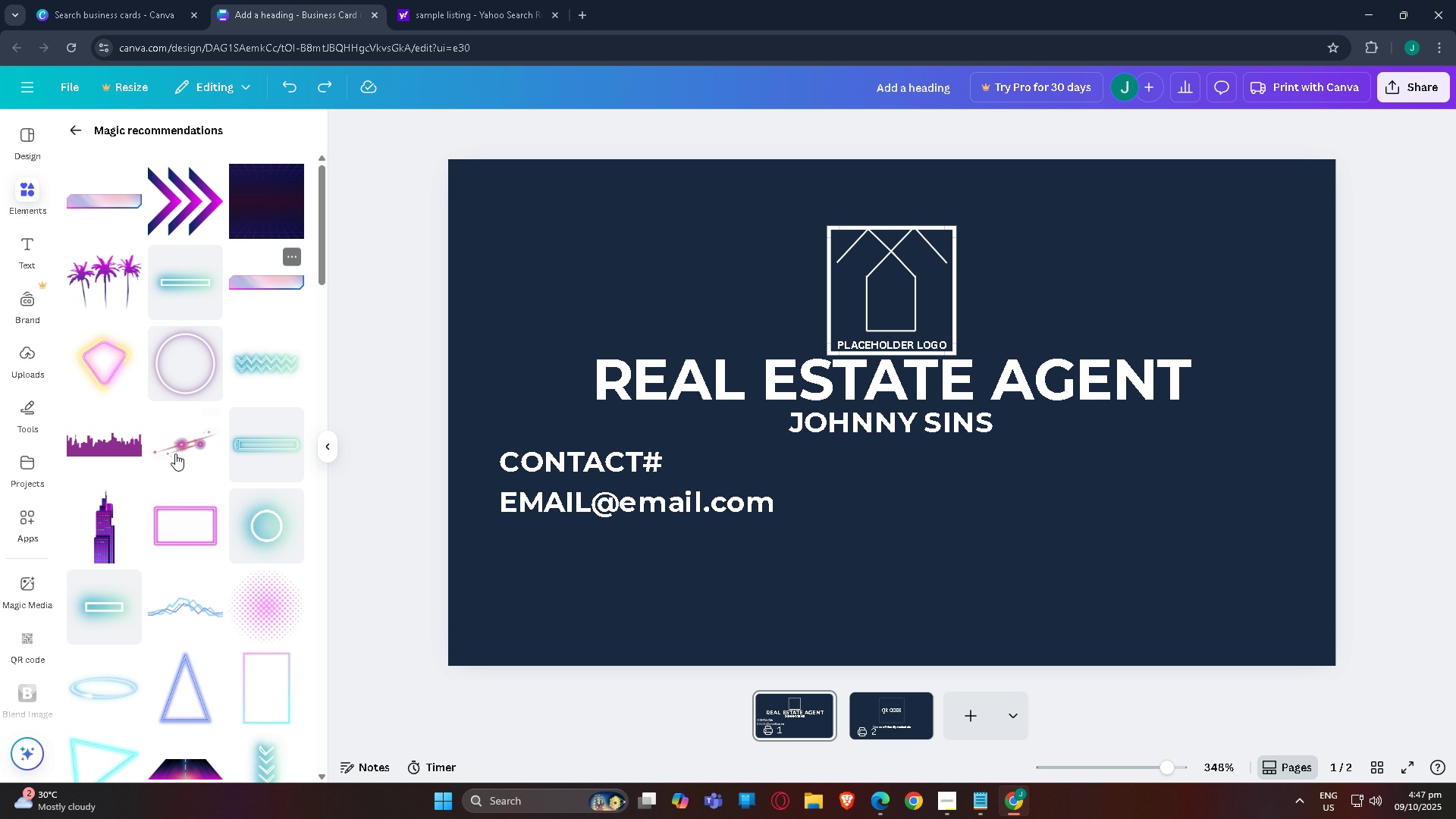 
scroll: coordinate [151, 457], scroll_direction: down, amount: 17.0
 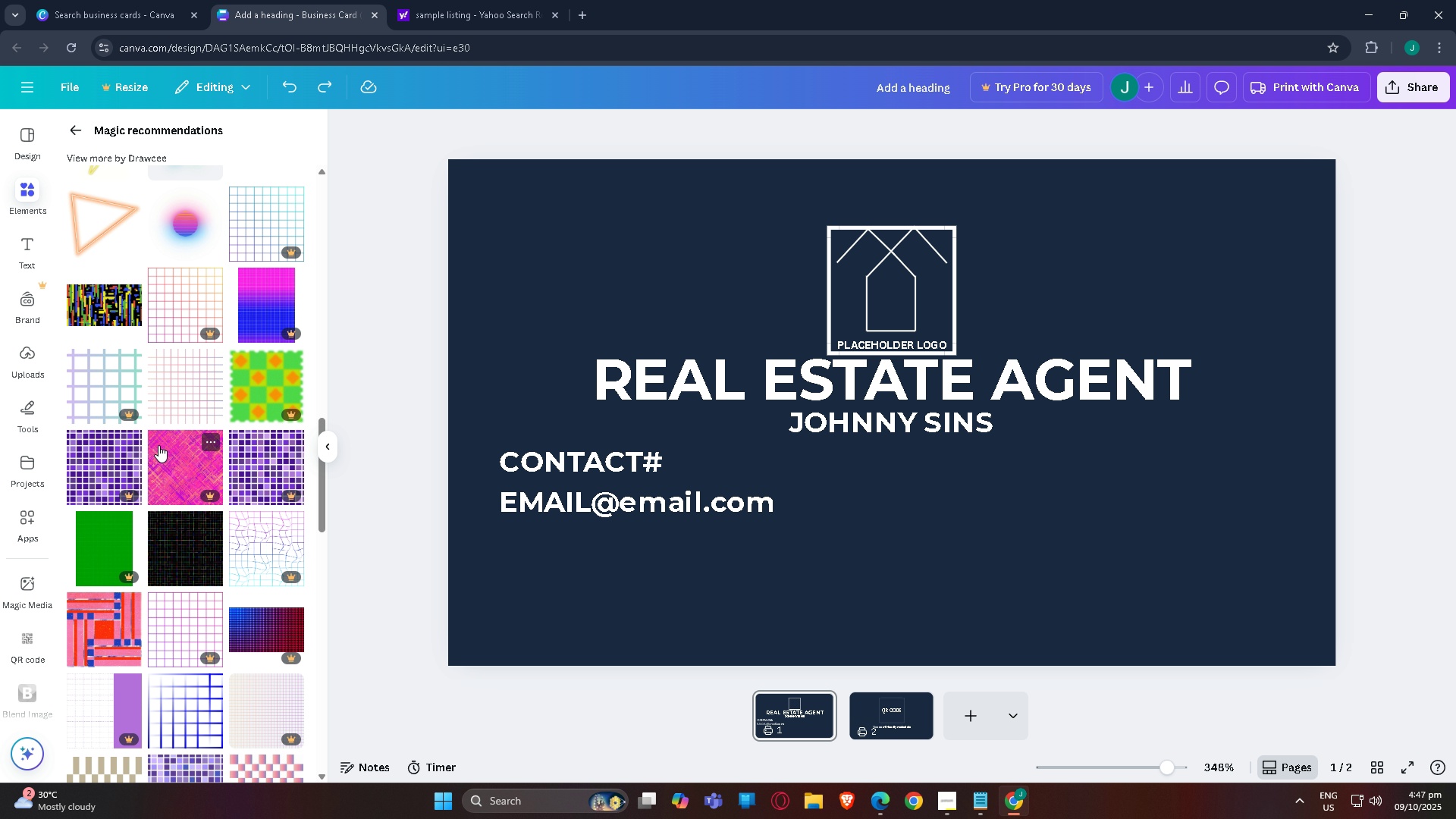 
scroll: coordinate [163, 443], scroll_direction: up, amount: 12.0
 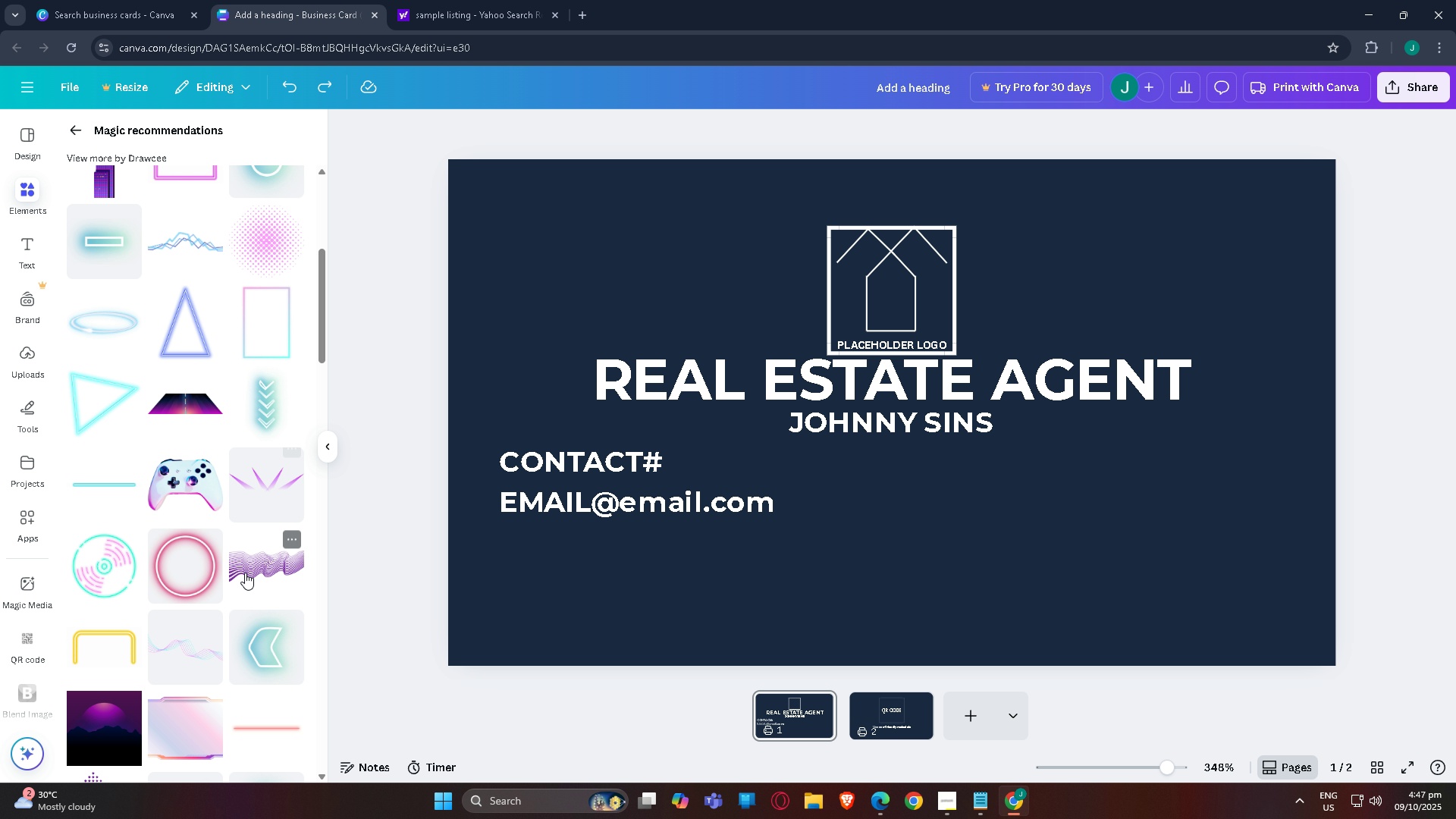 
left_click([245, 573])
 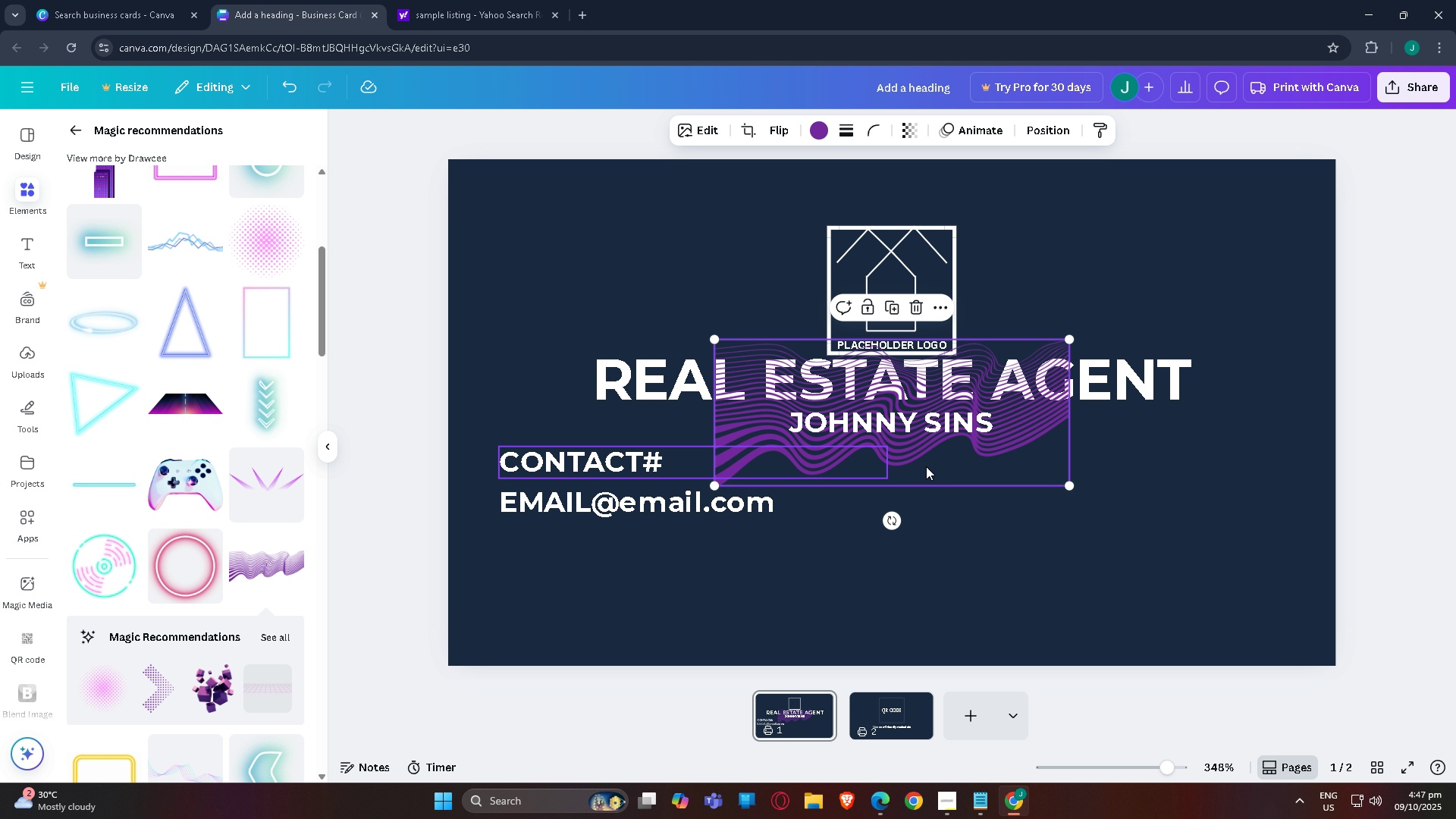 
left_click_drag(start_coordinate=[1053, 476], to_coordinate=[816, 326])
 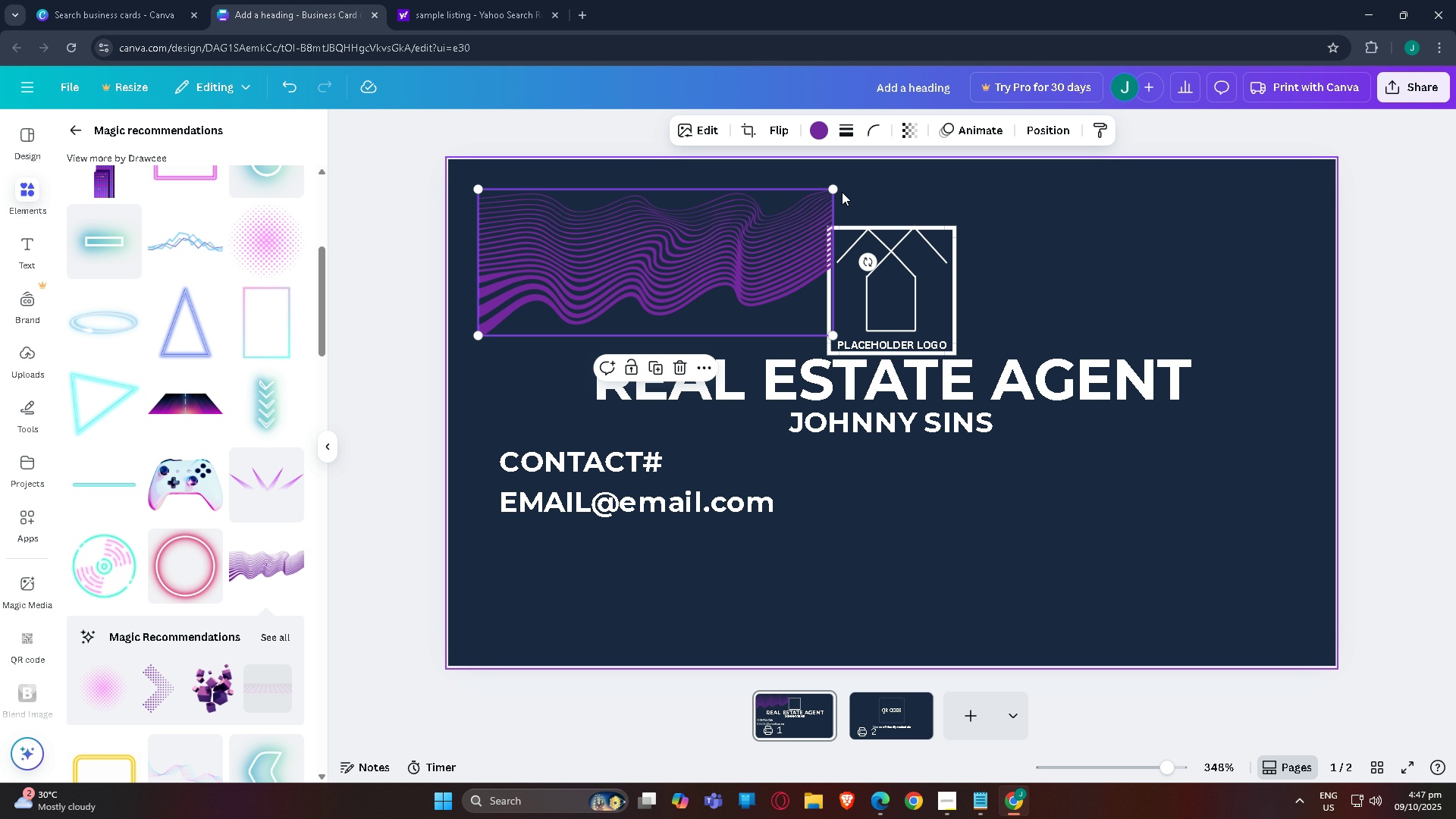 
left_click_drag(start_coordinate=[830, 190], to_coordinate=[823, 191])
 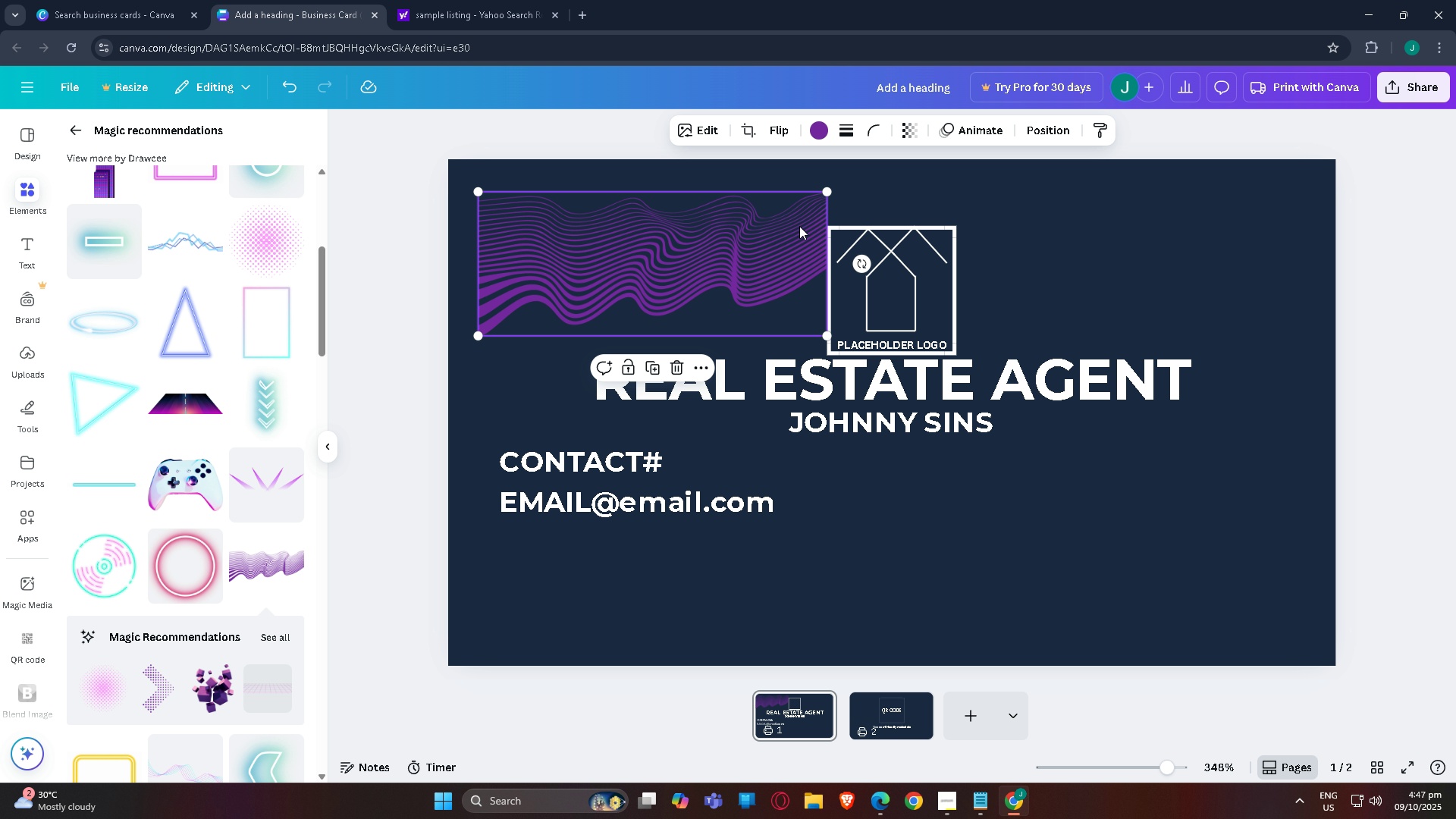 
left_click_drag(start_coordinate=[799, 228], to_coordinate=[799, 264])
 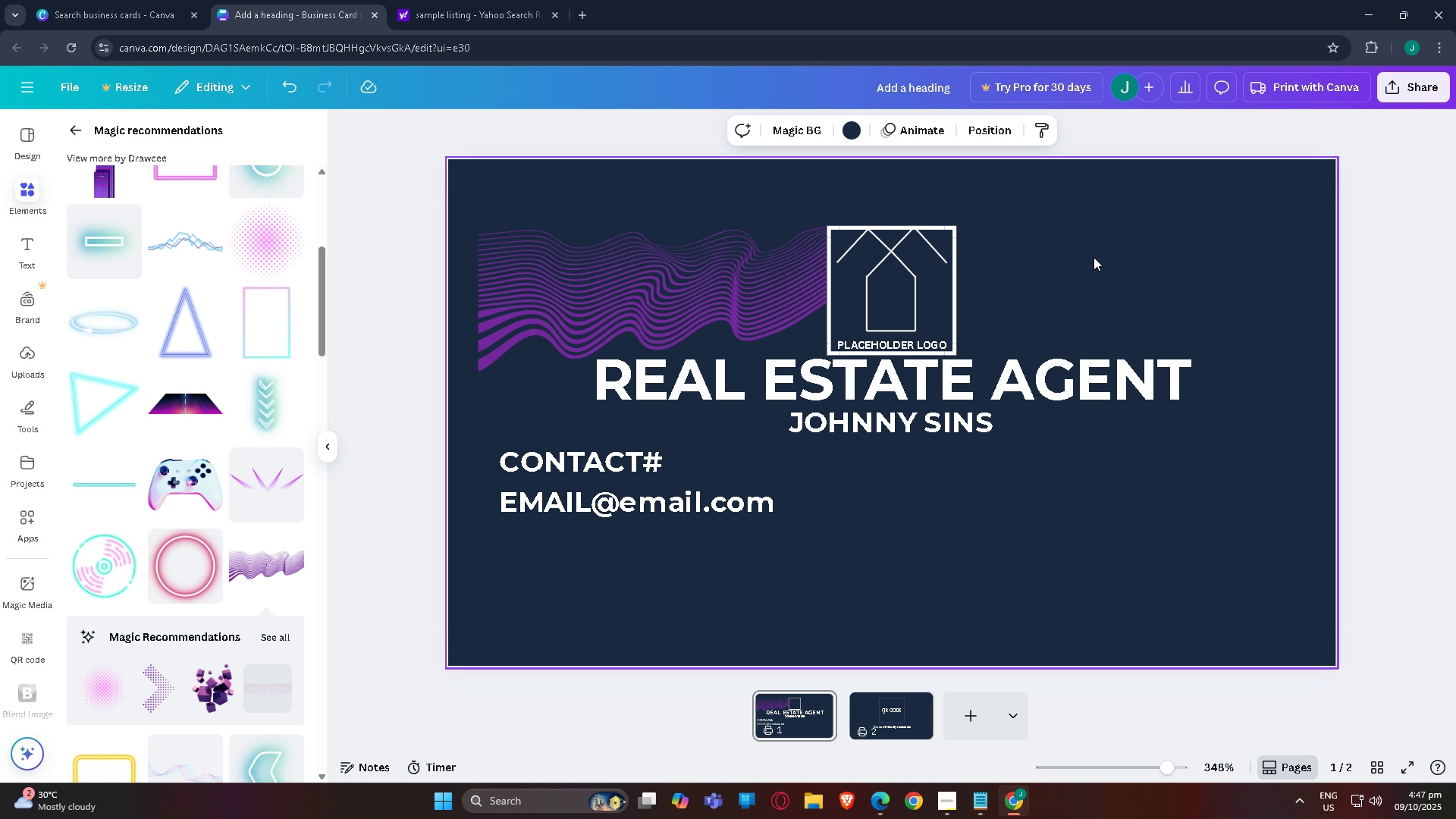 
left_click([1094, 257])
 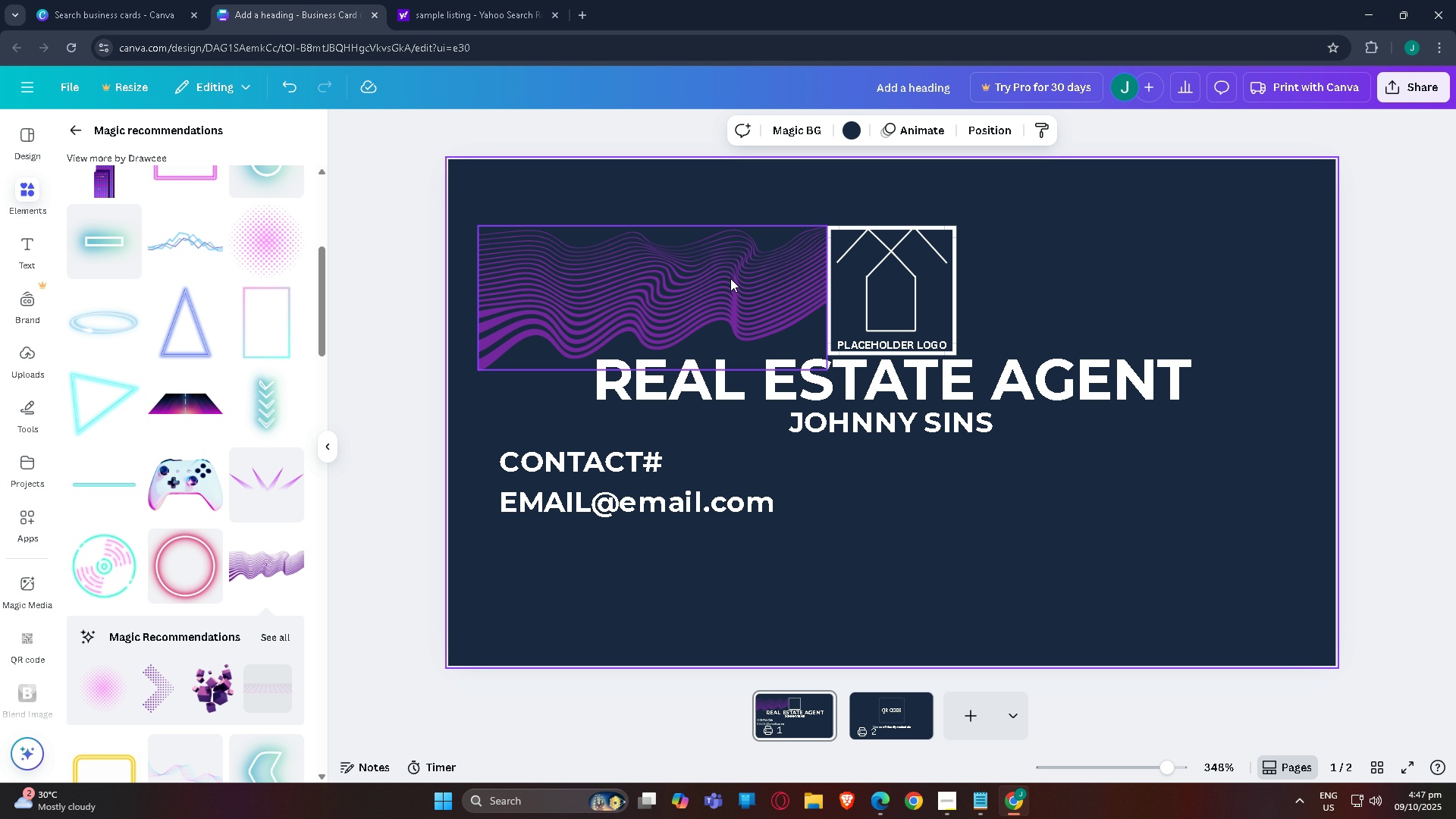 
left_click([730, 278])
 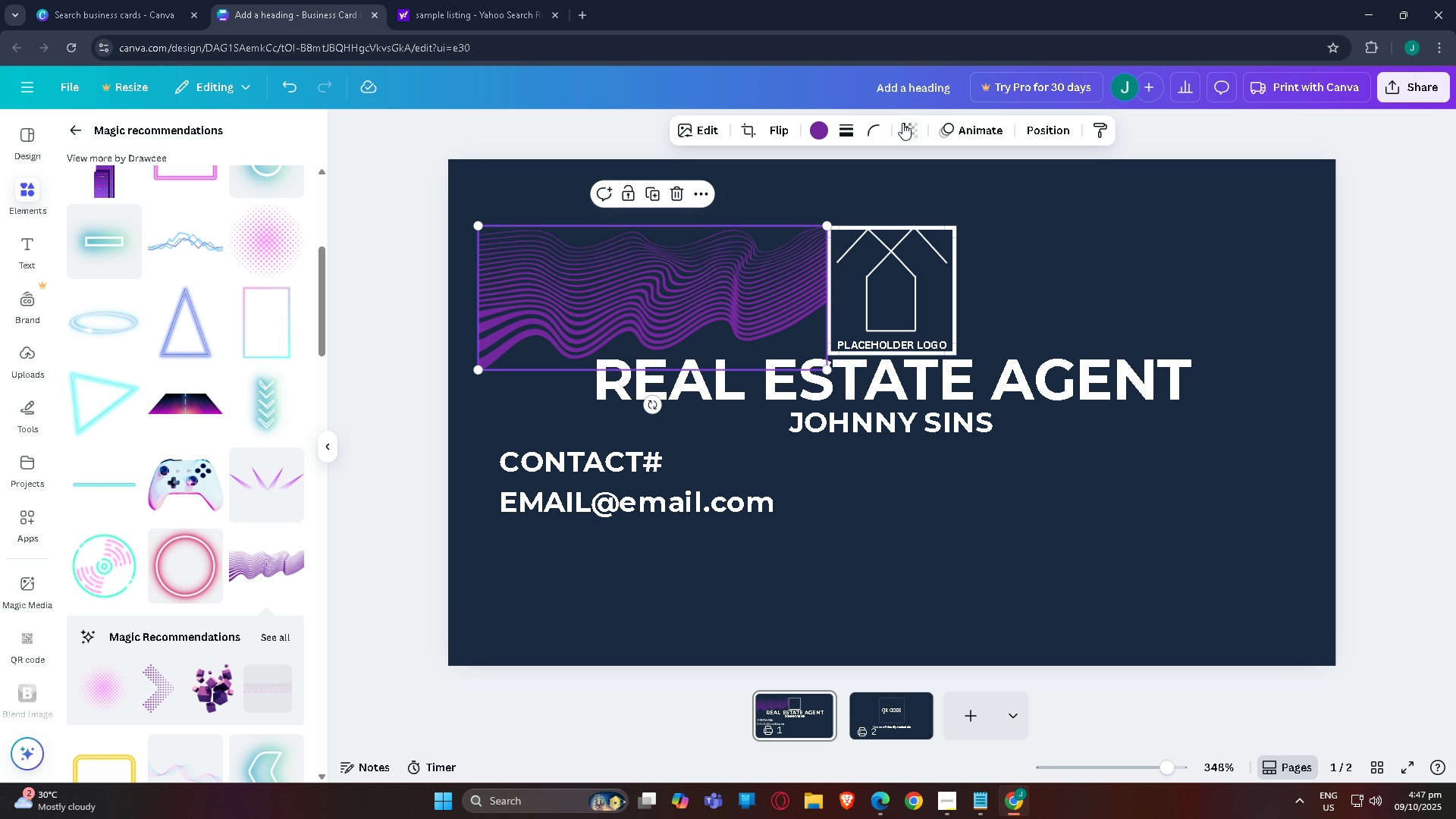 
left_click([902, 122])
 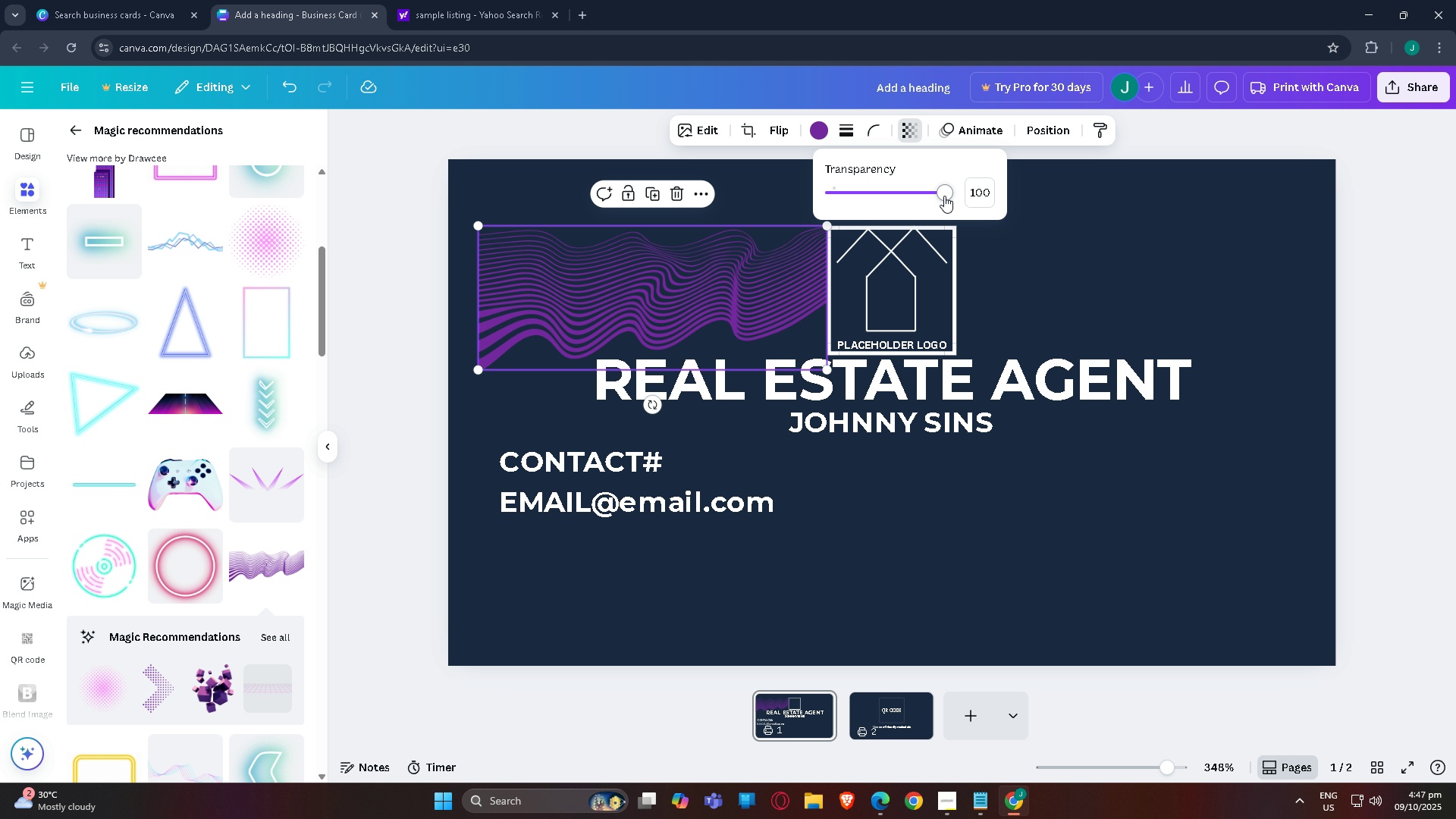 
left_click_drag(start_coordinate=[944, 196], to_coordinate=[837, 218])
 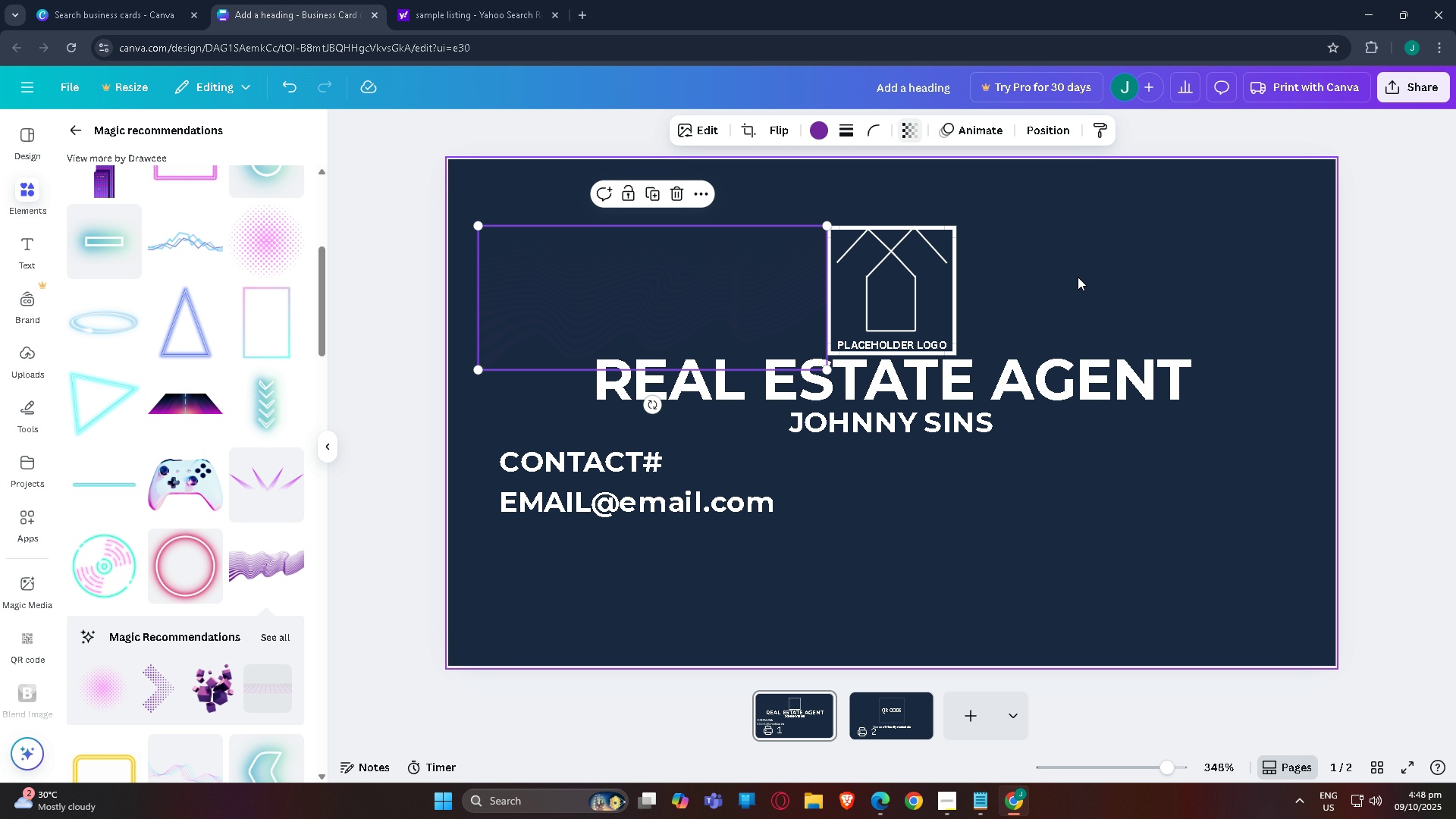 
left_click([1078, 277])
 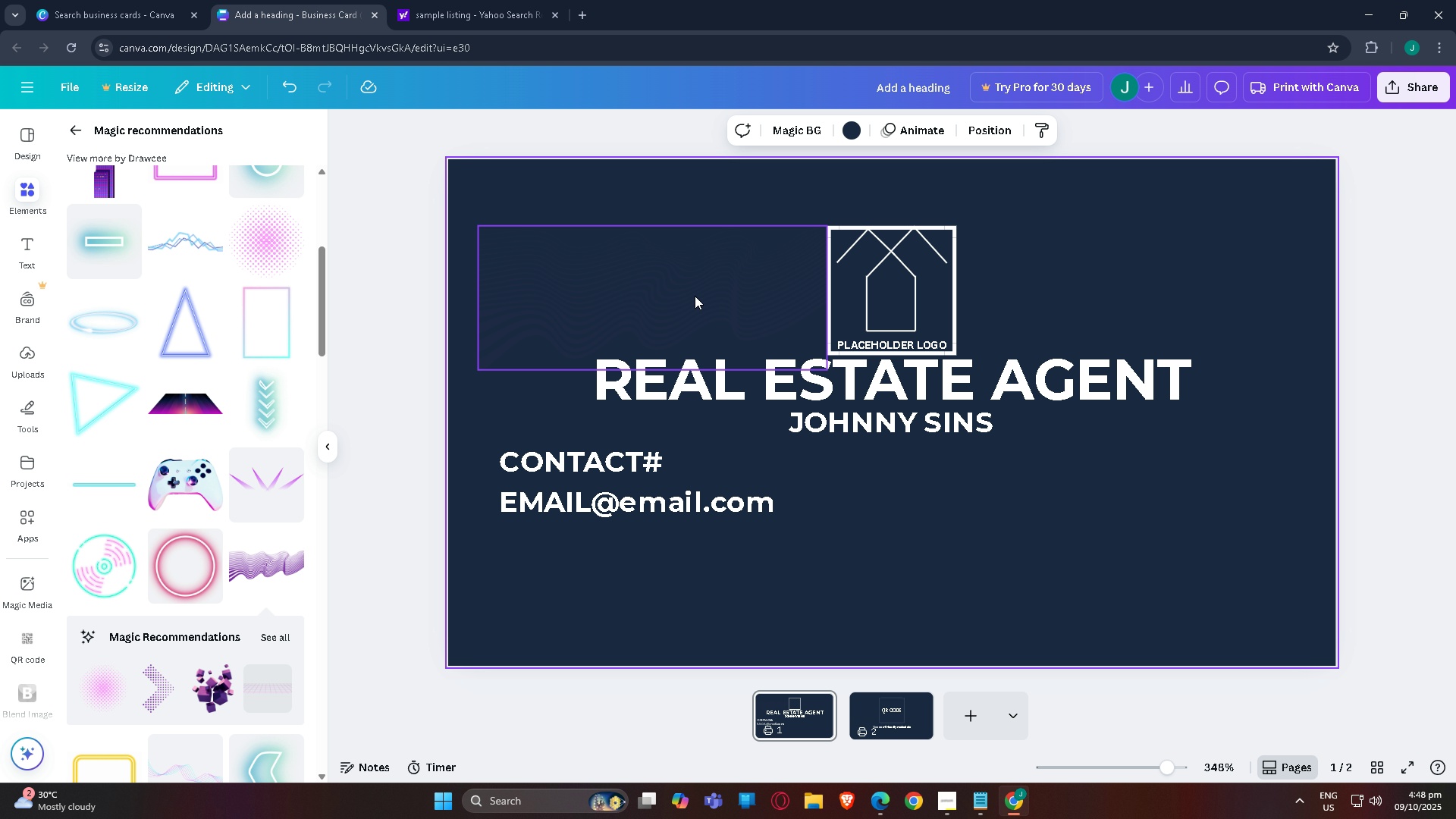 
left_click([695, 296])
 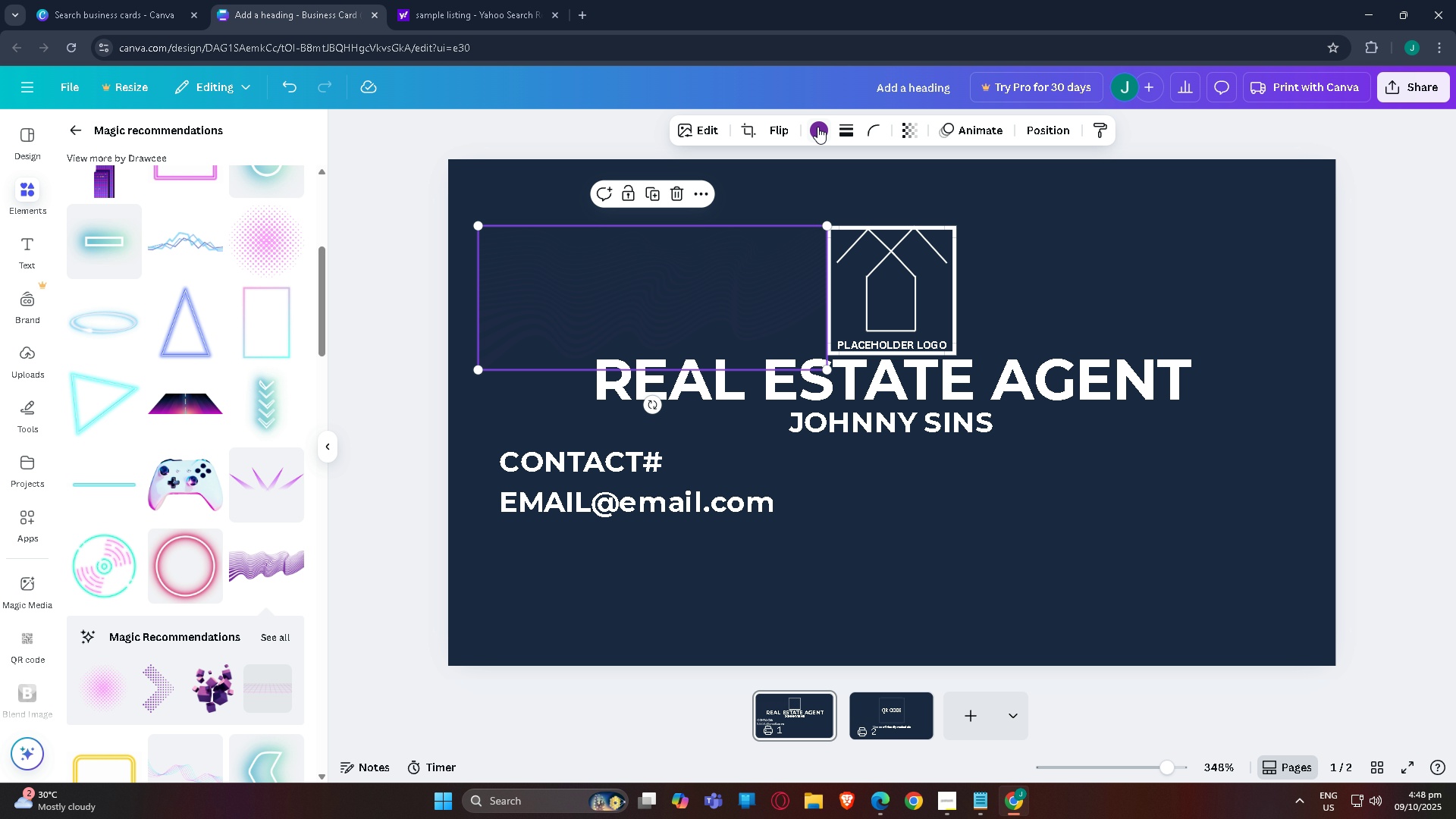 
left_click([817, 127])
 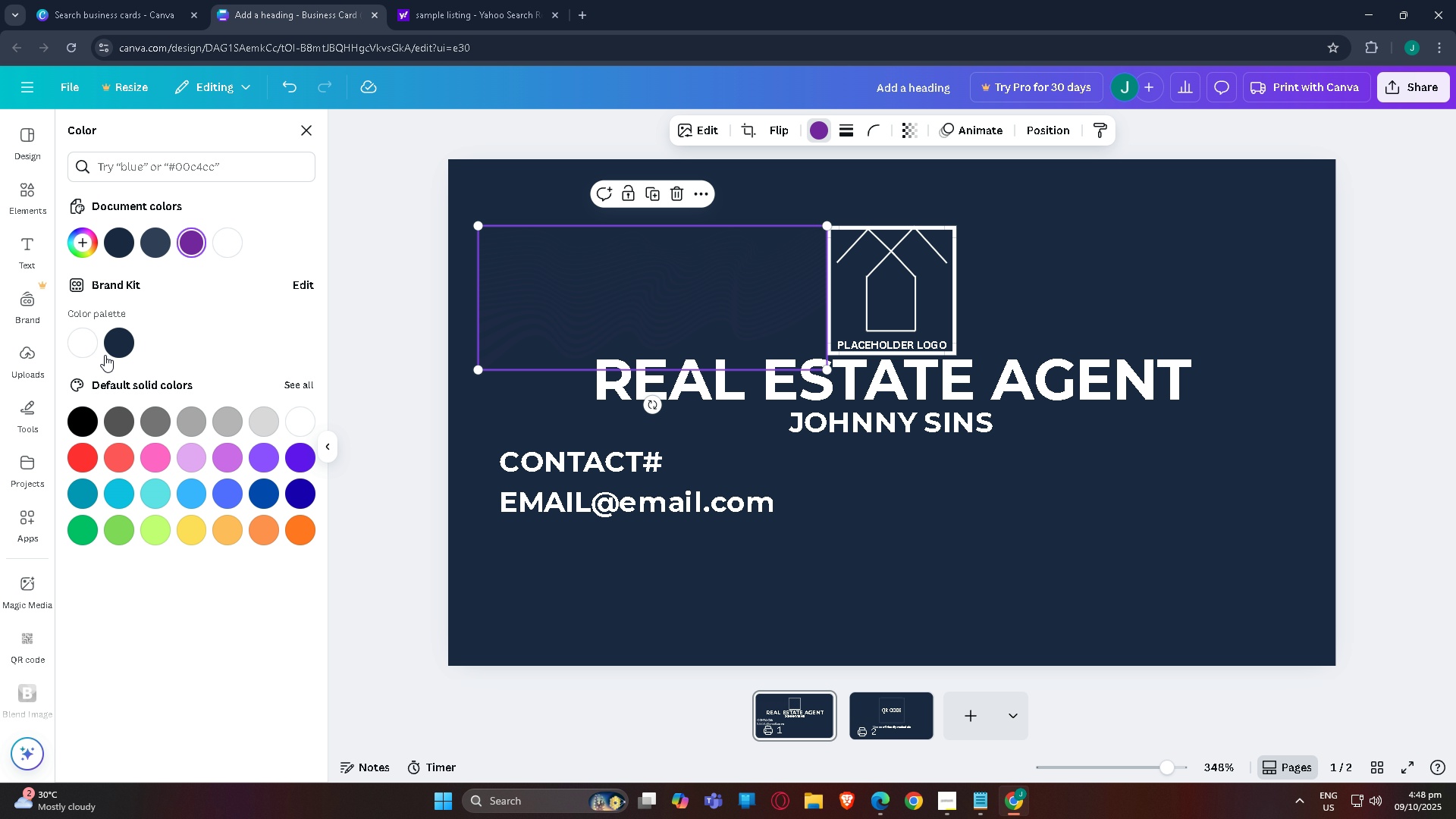 
left_click([108, 353])
 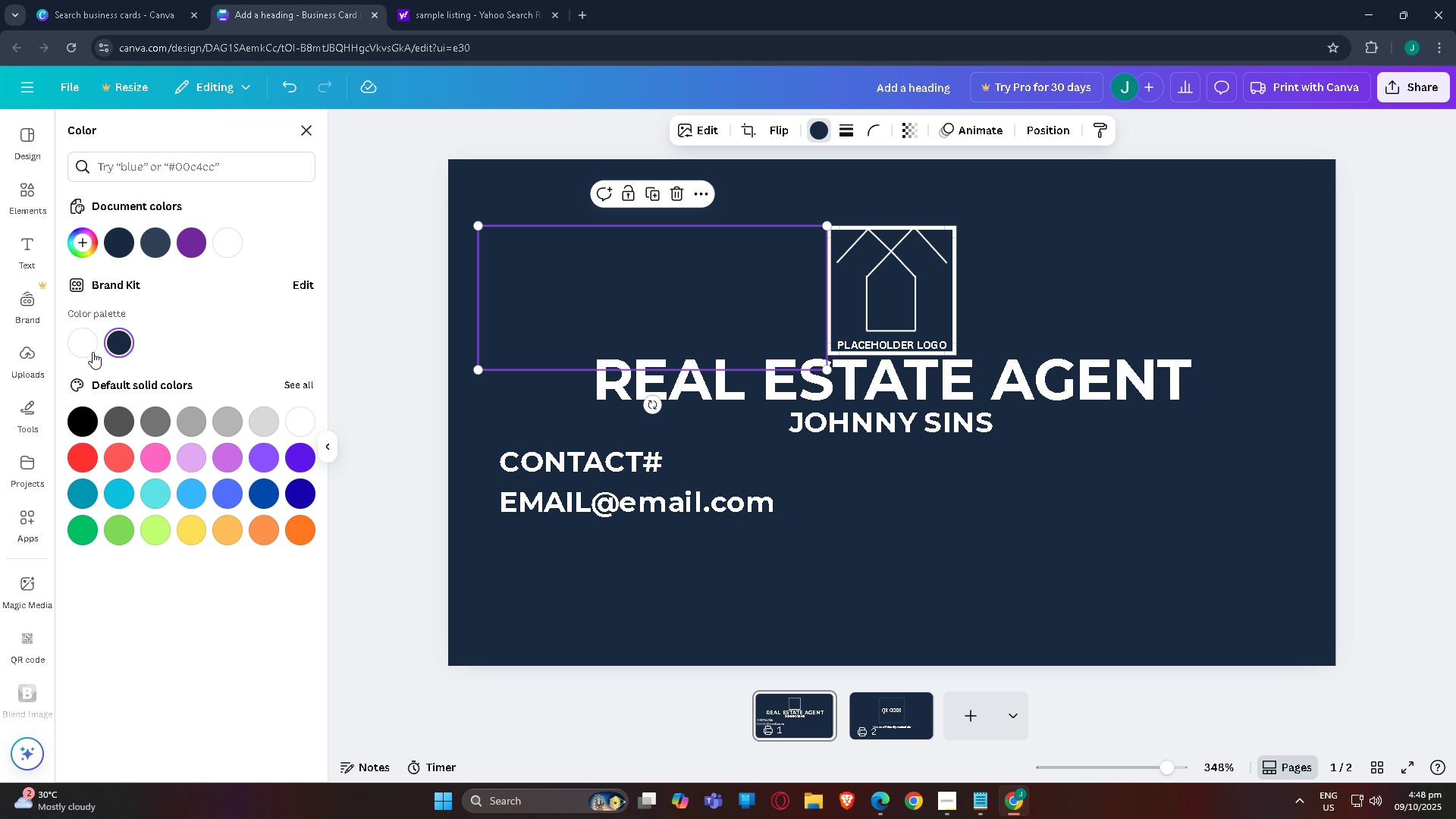 
left_click([84, 351])
 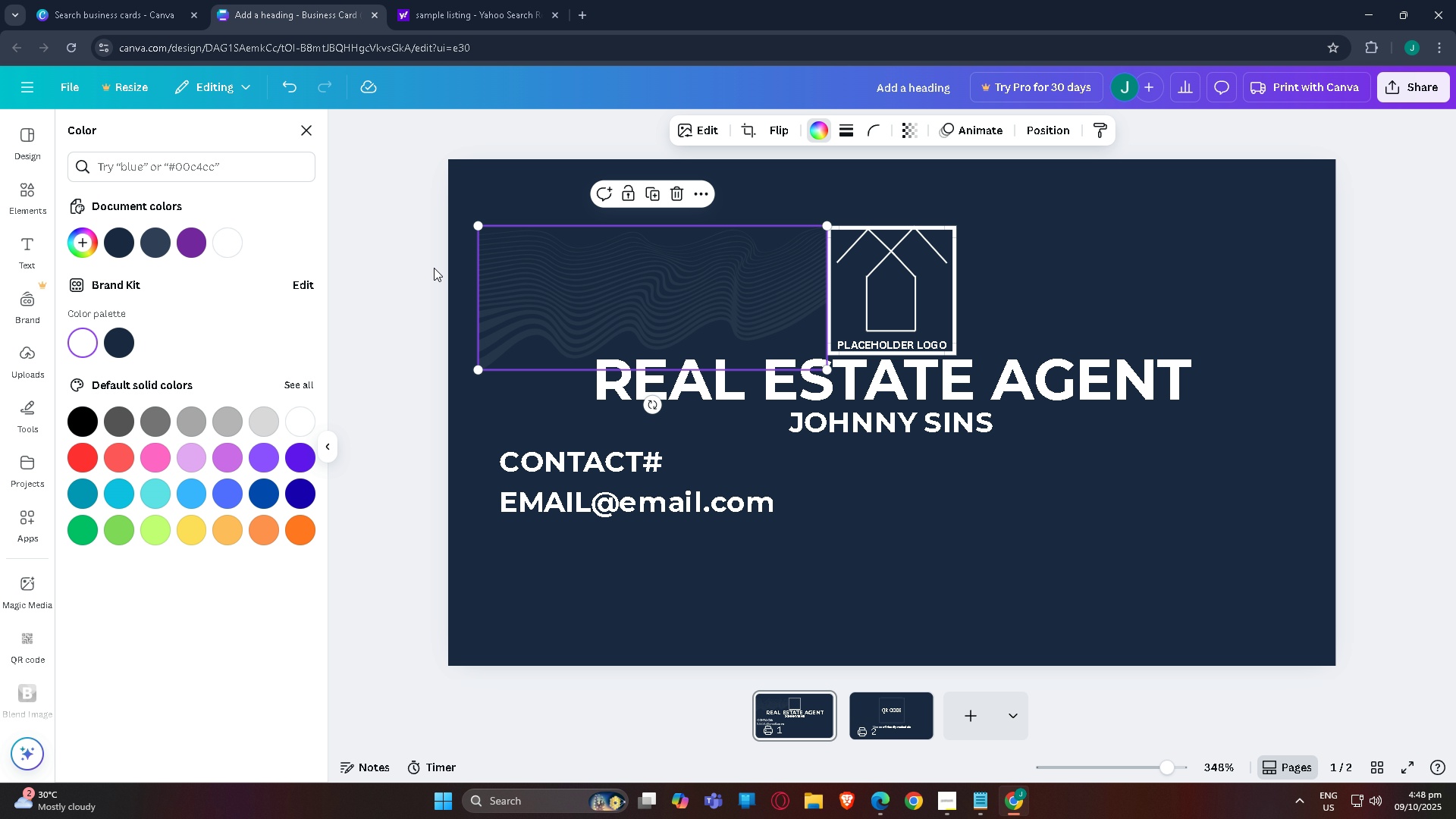 
left_click([433, 268])
 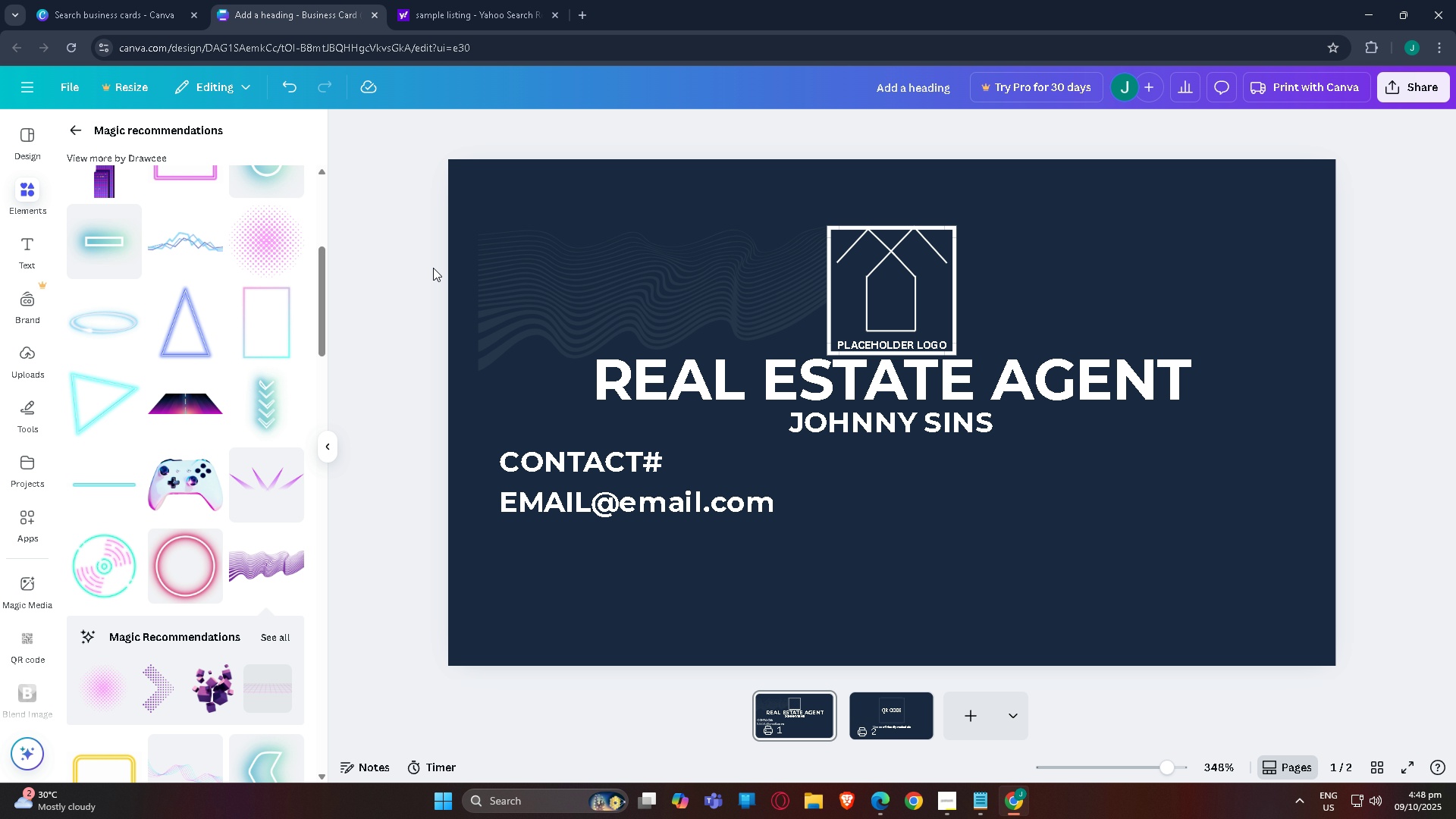 
left_click([433, 268])
 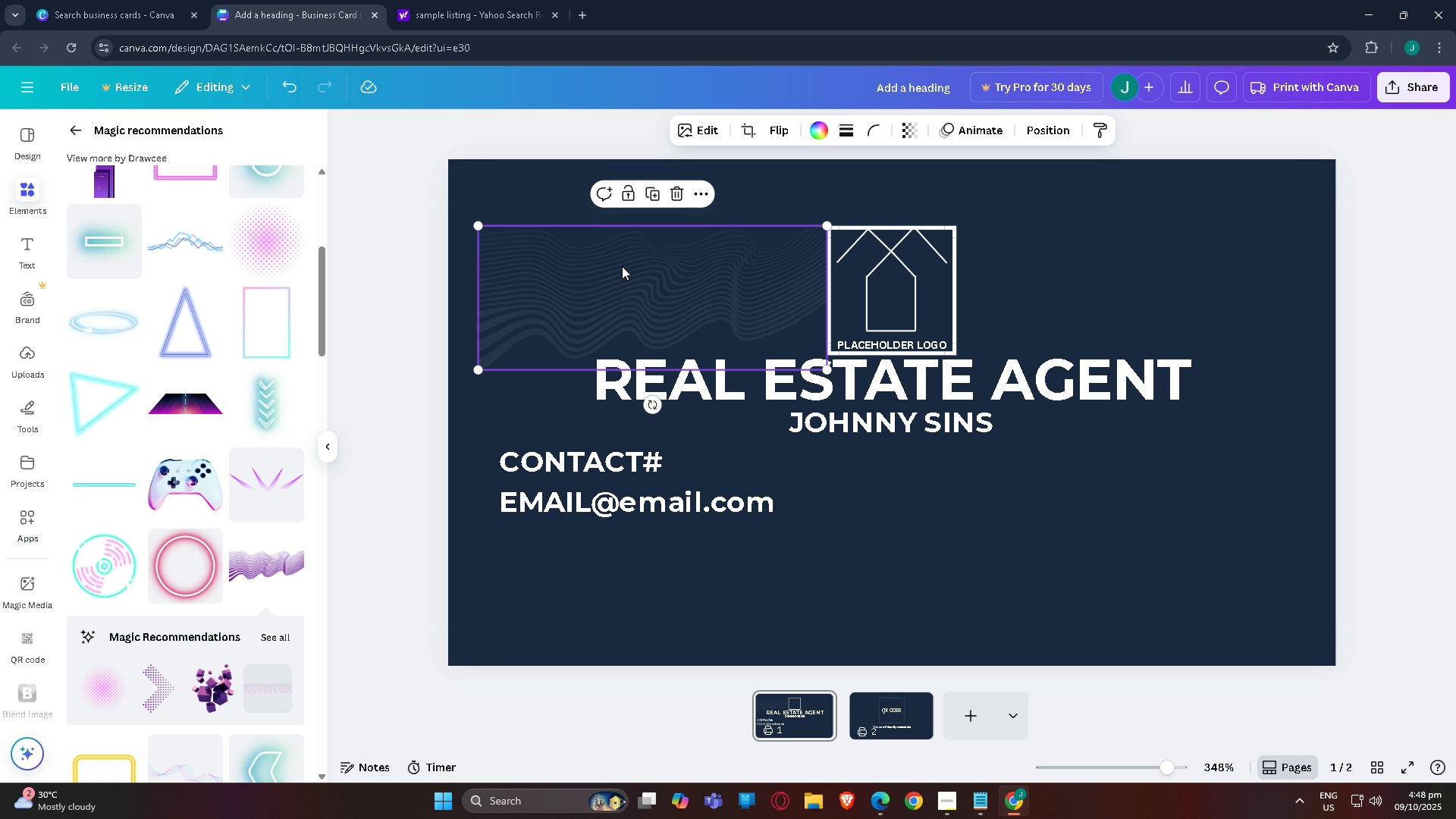 
left_click([622, 266])
 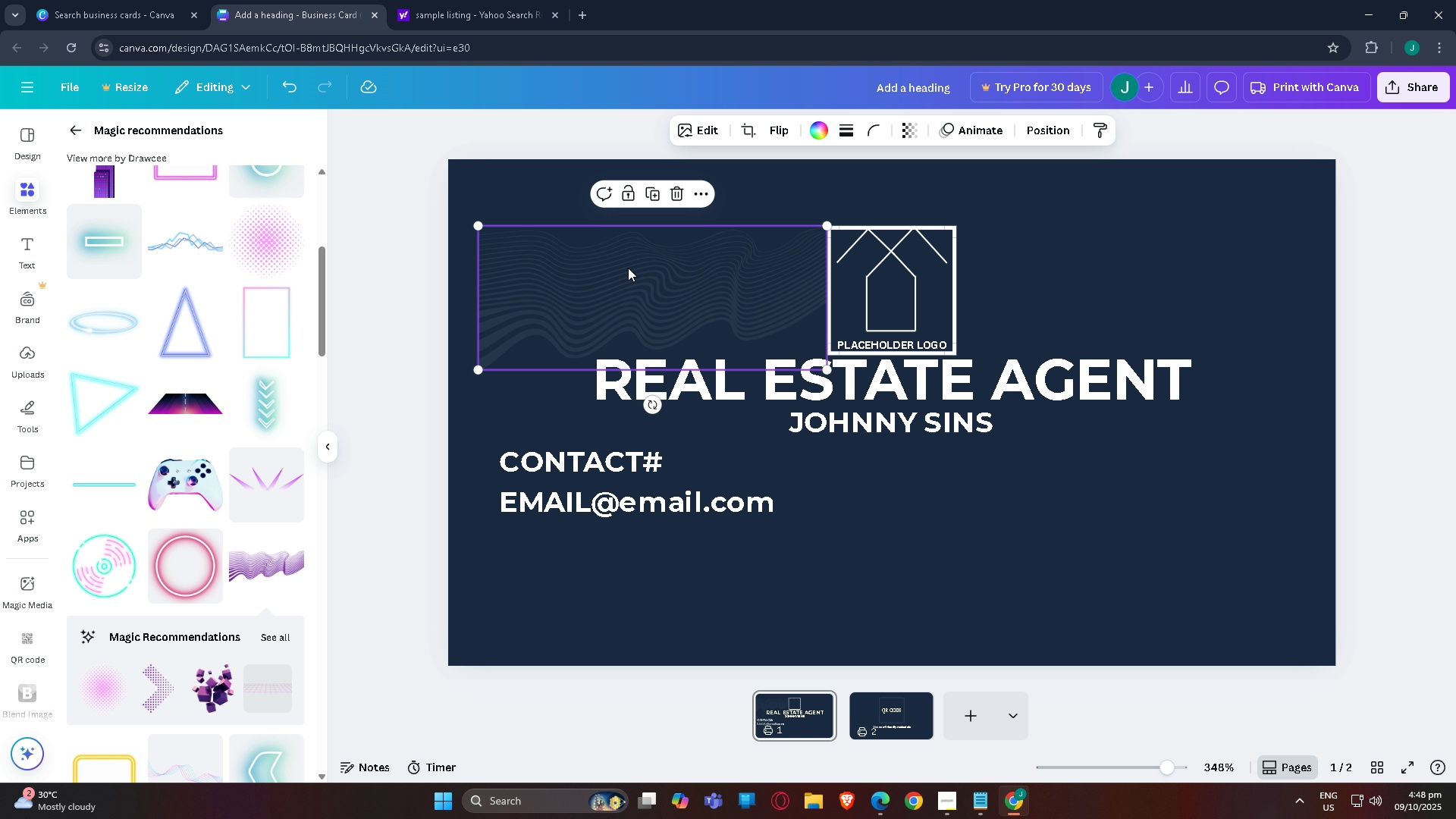 
left_click_drag(start_coordinate=[632, 268], to_coordinate=[518, 595])
 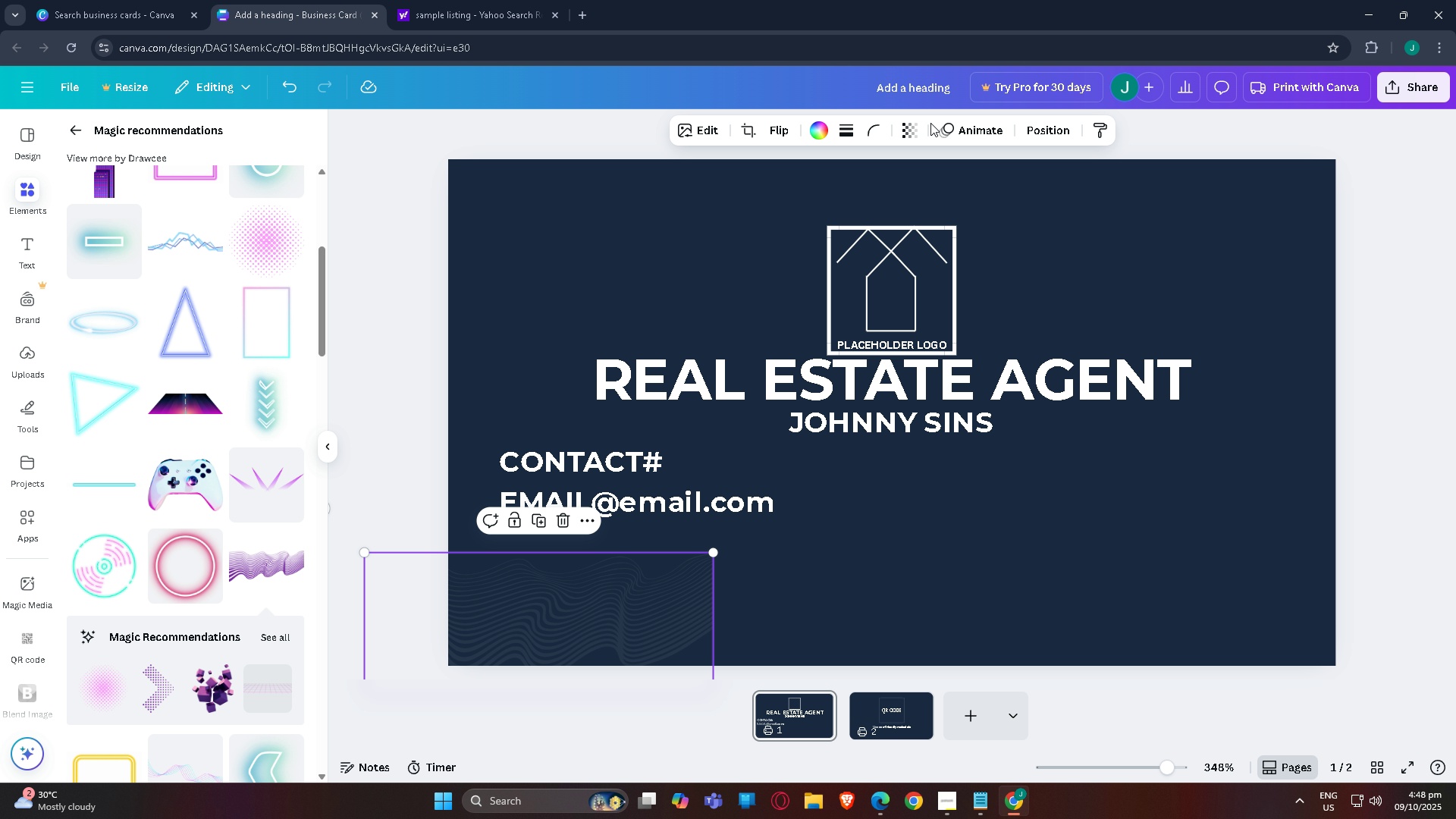 
double_click([918, 130])
 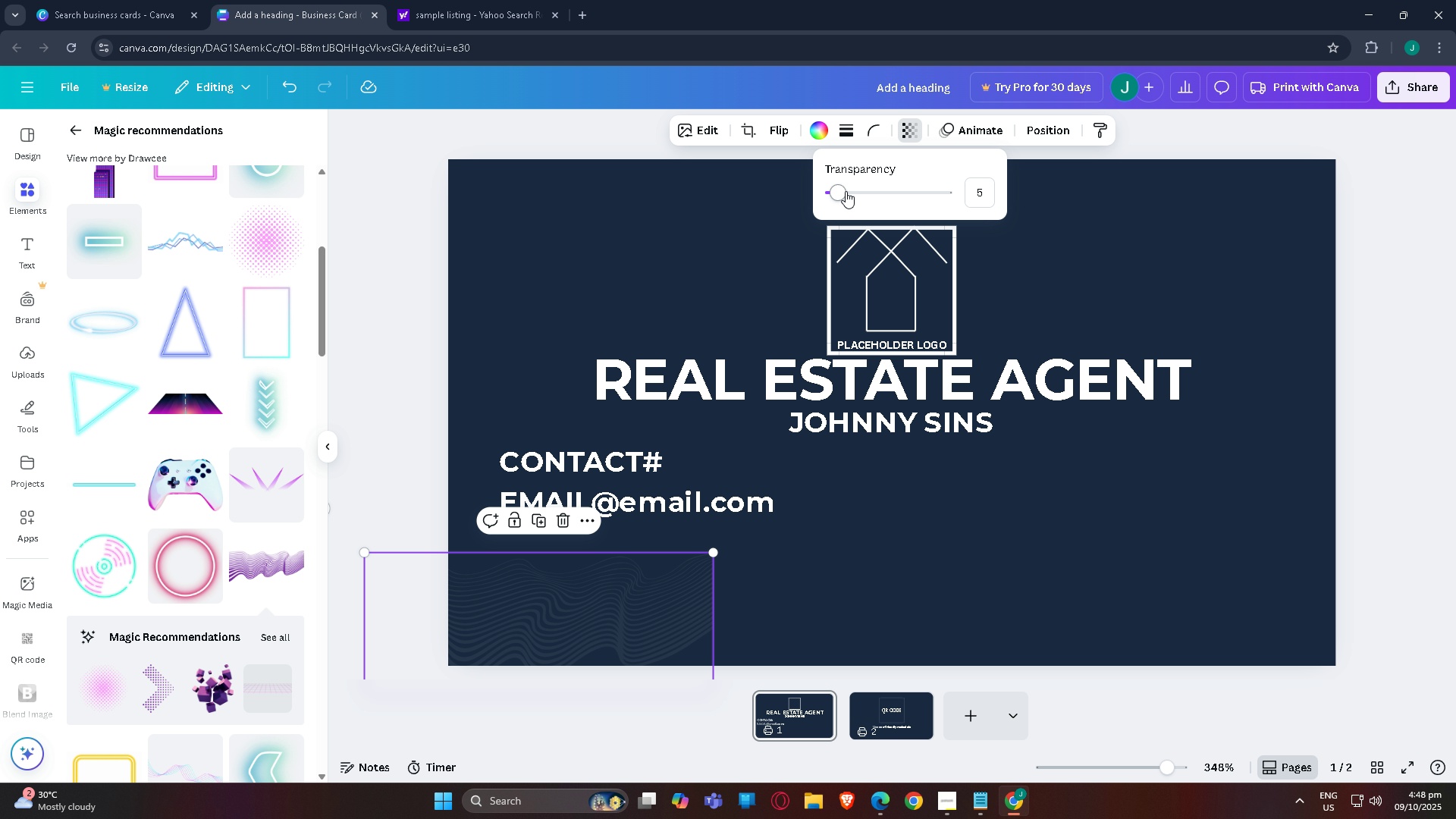 
left_click_drag(start_coordinate=[844, 192], to_coordinate=[833, 194])
 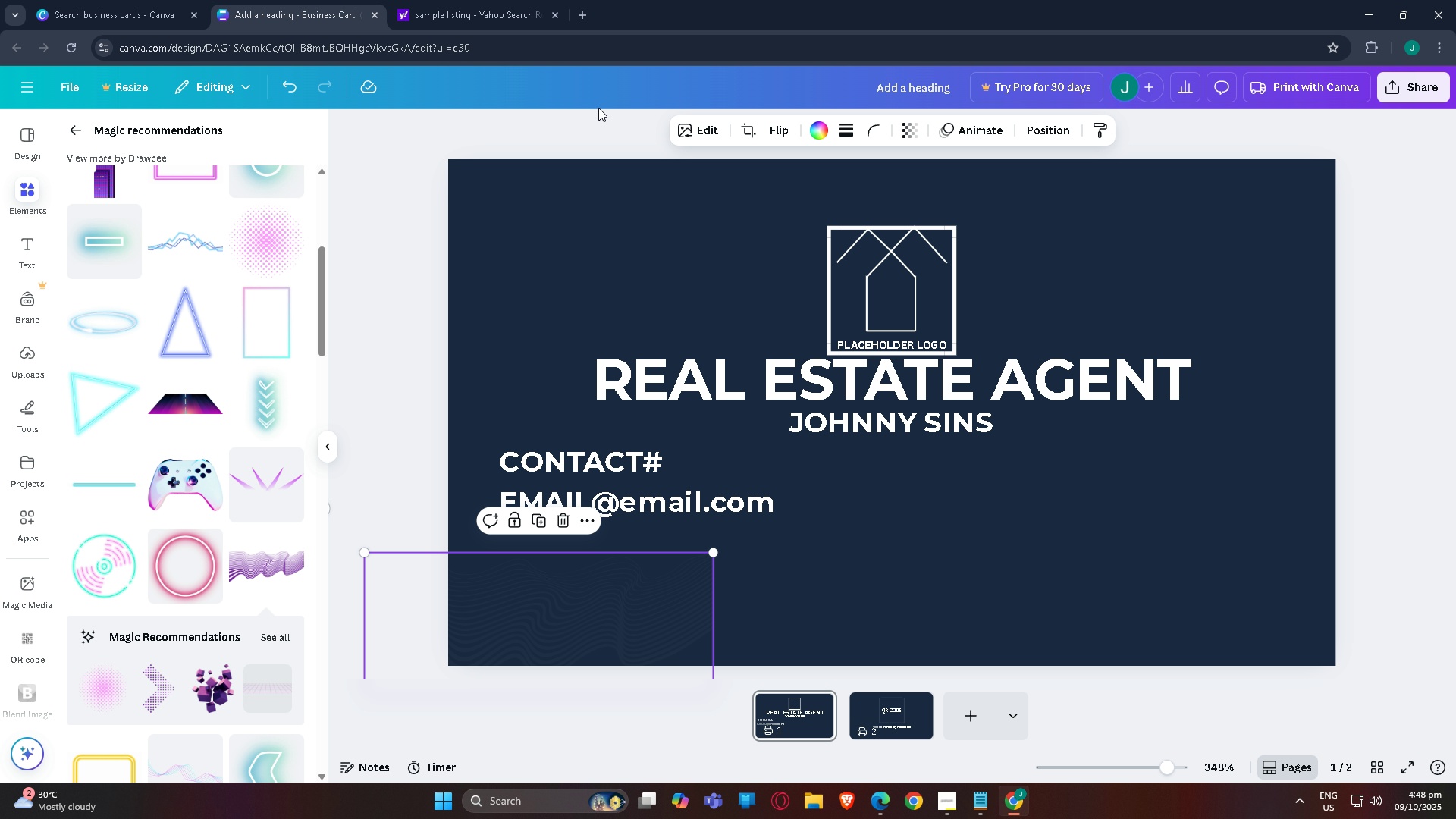 
double_click([600, 111])
 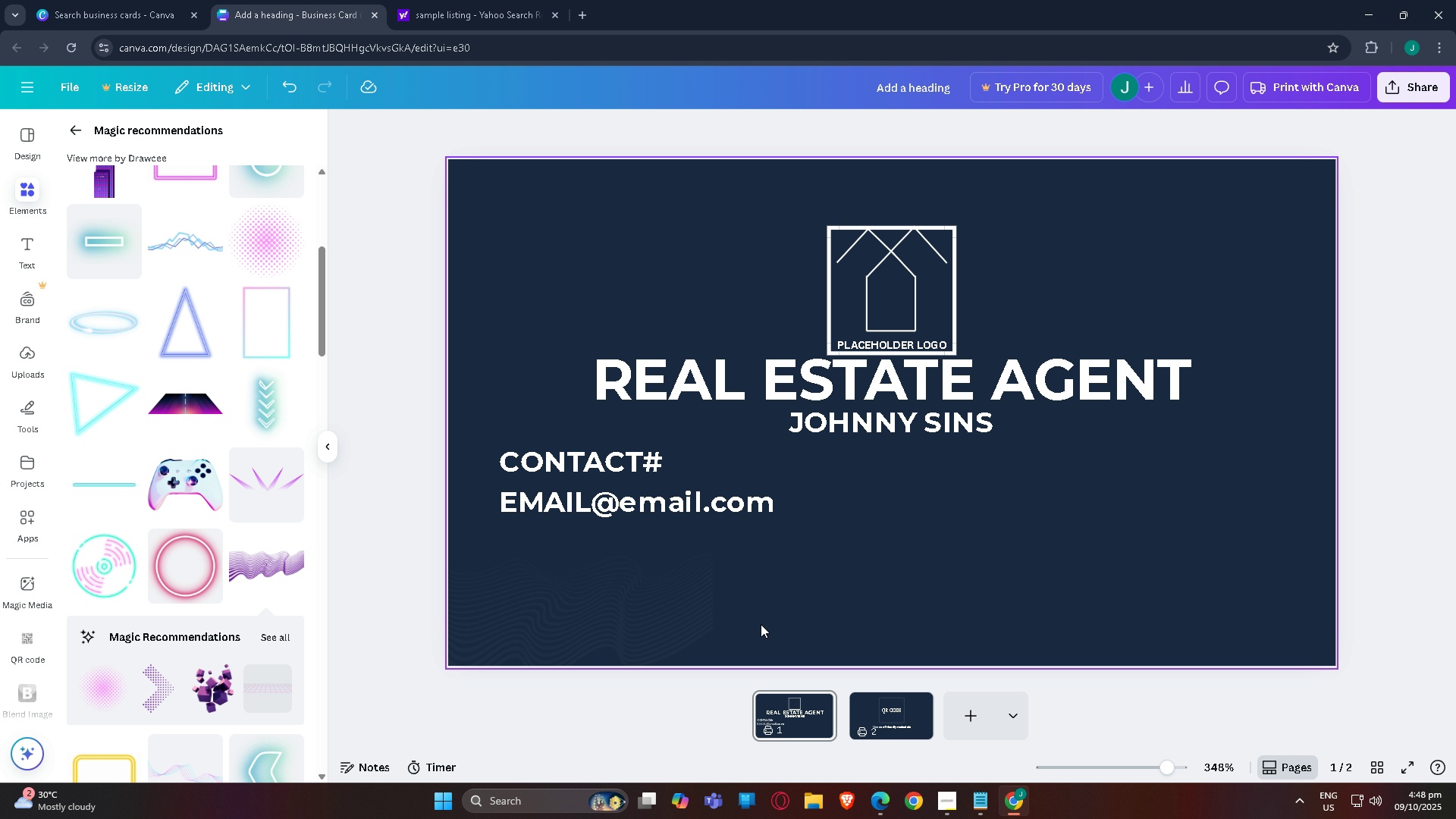 
left_click_drag(start_coordinate=[654, 621], to_coordinate=[737, 588])
 